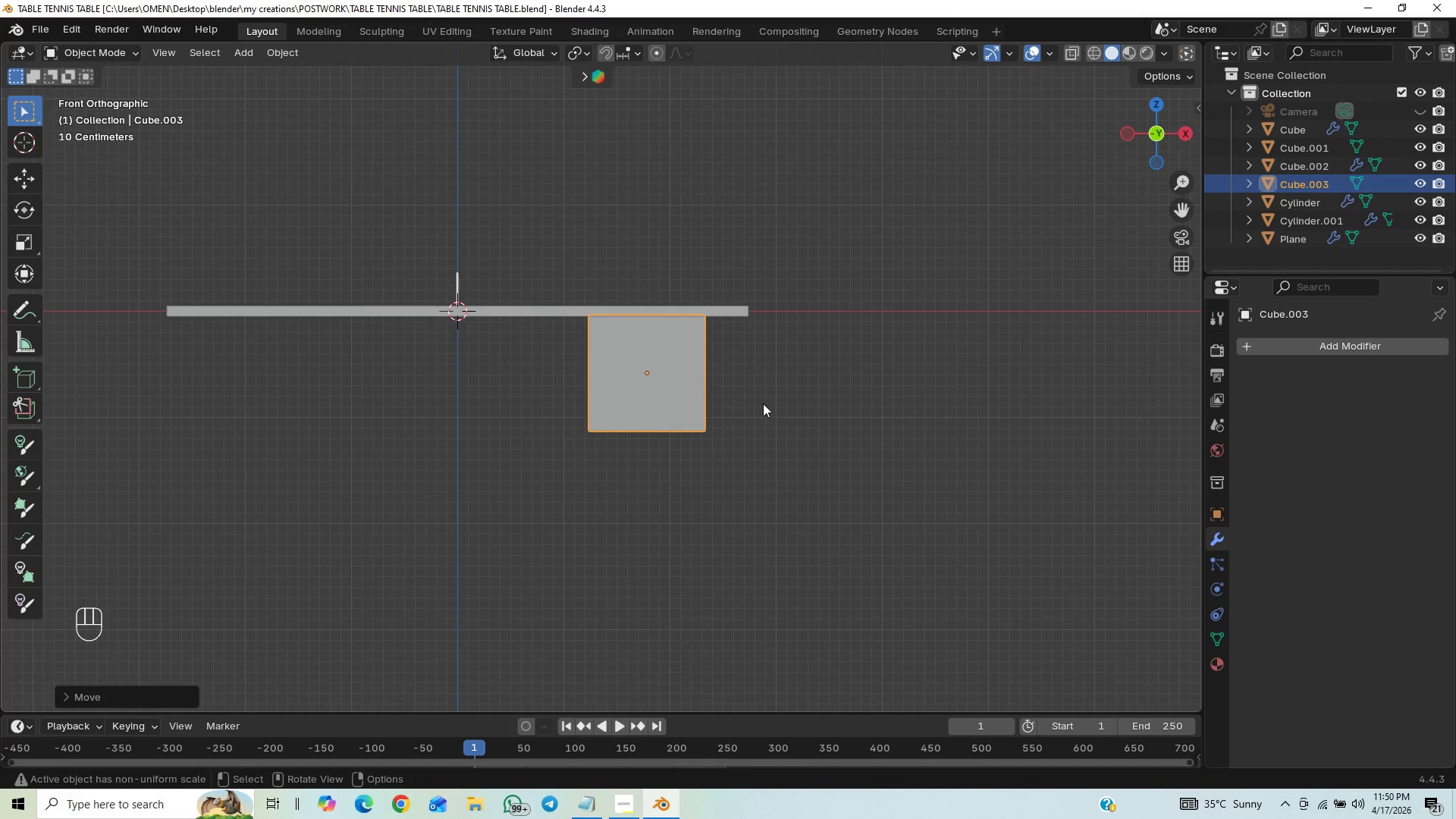 
hold_key(key=ControlLeft, duration=0.44)
 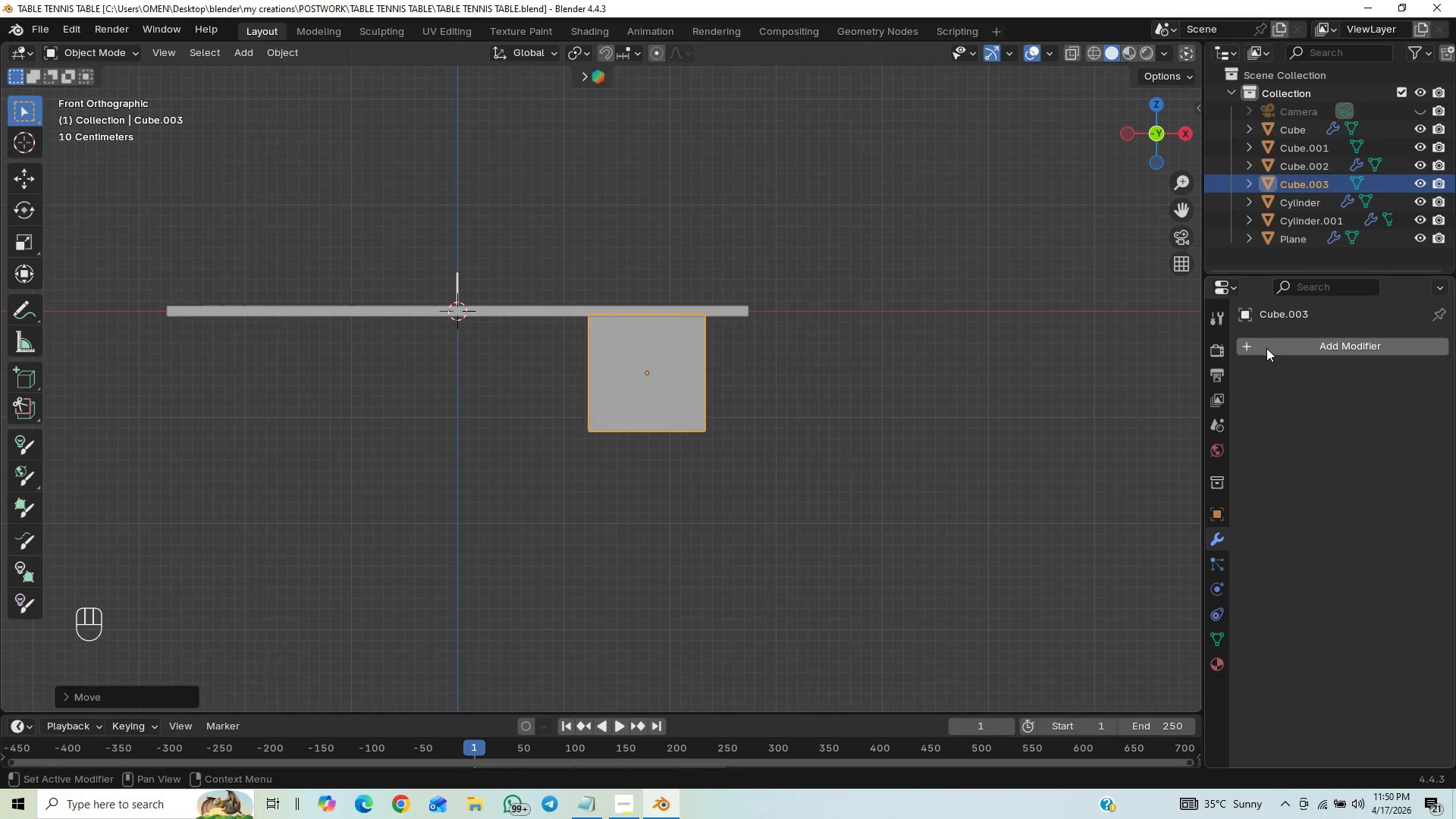 
left_click([1267, 344])
 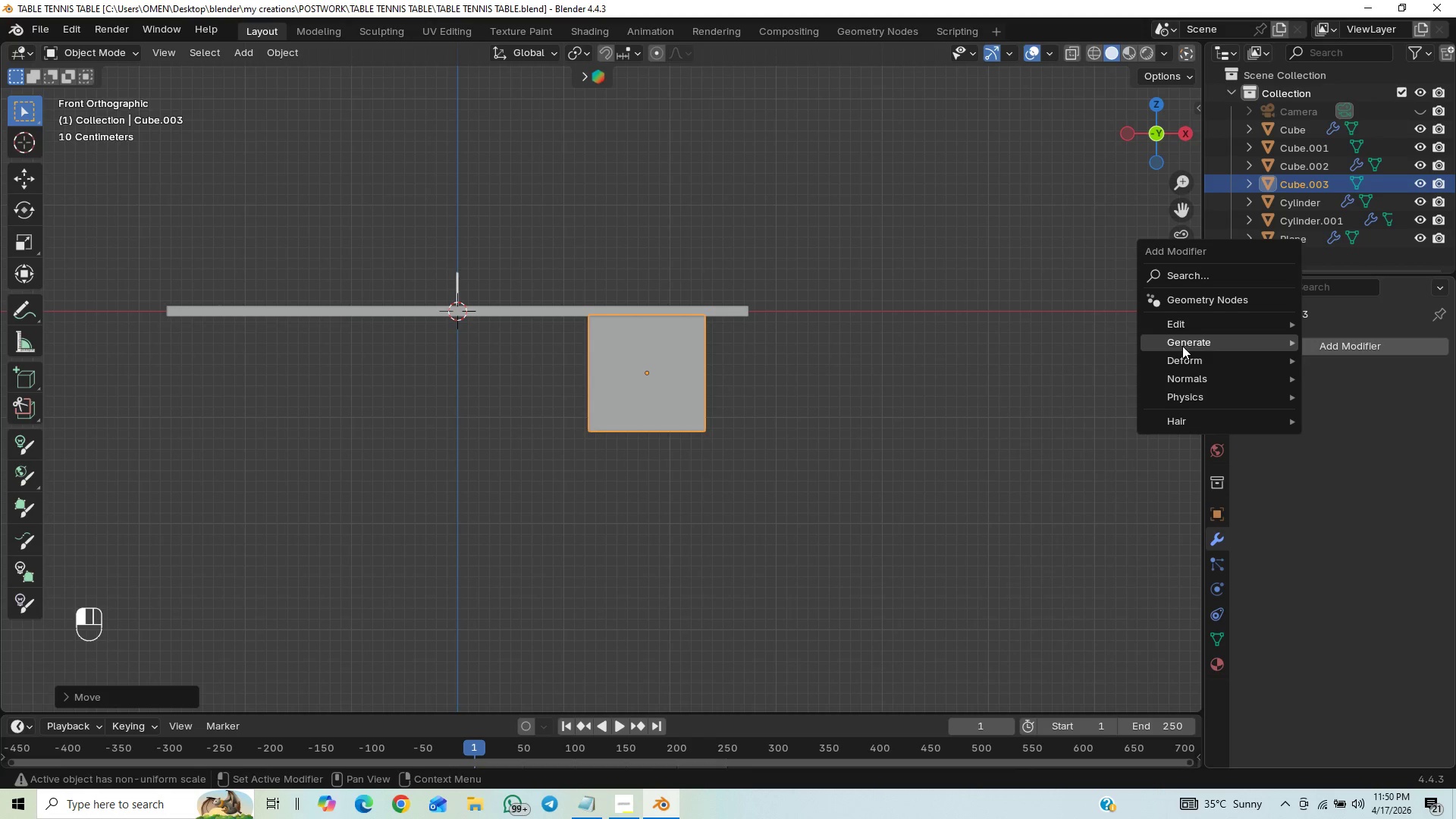 
wait(8.58)
 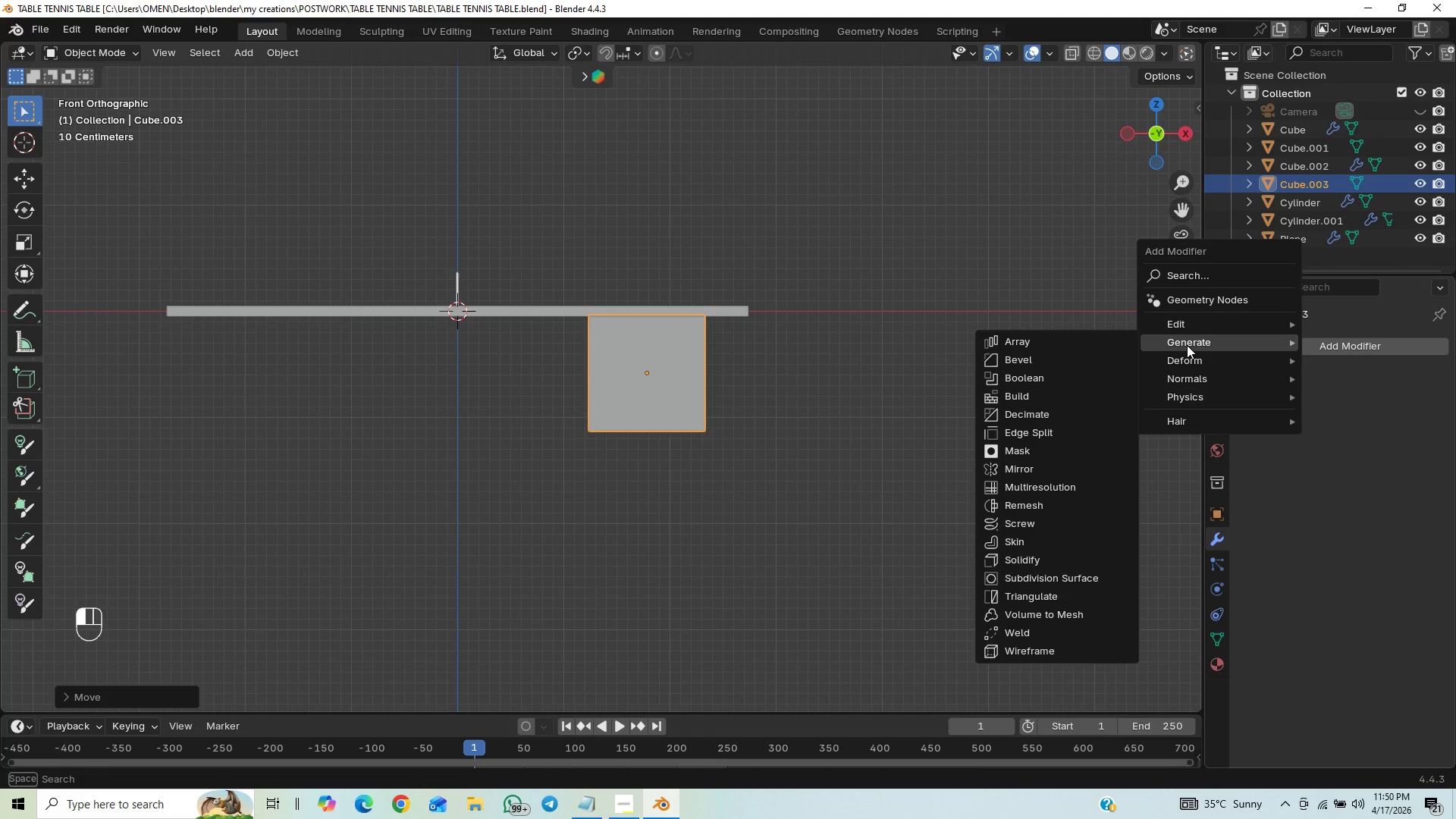 
key(Control+A)
 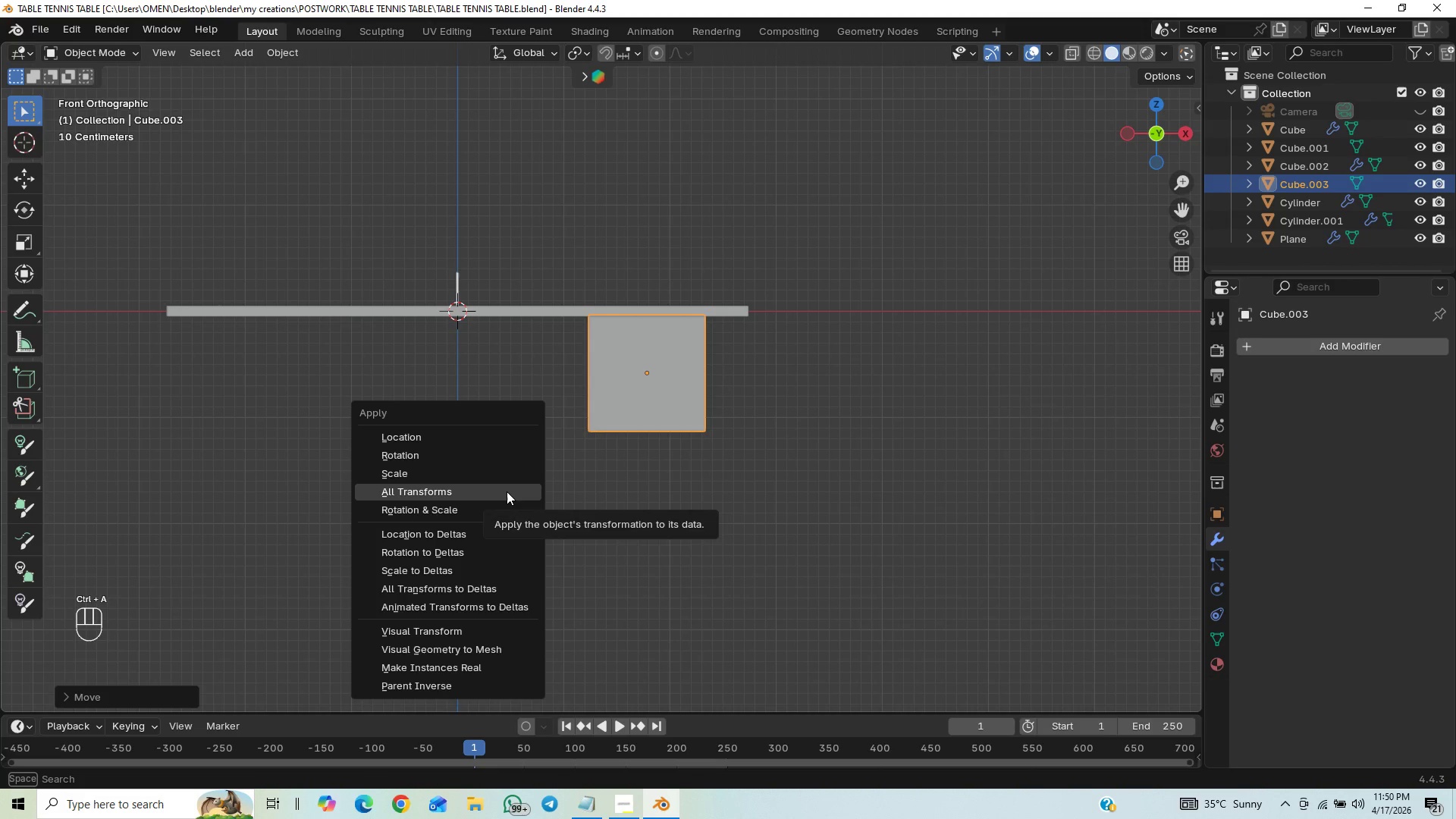 
left_click([507, 491])
 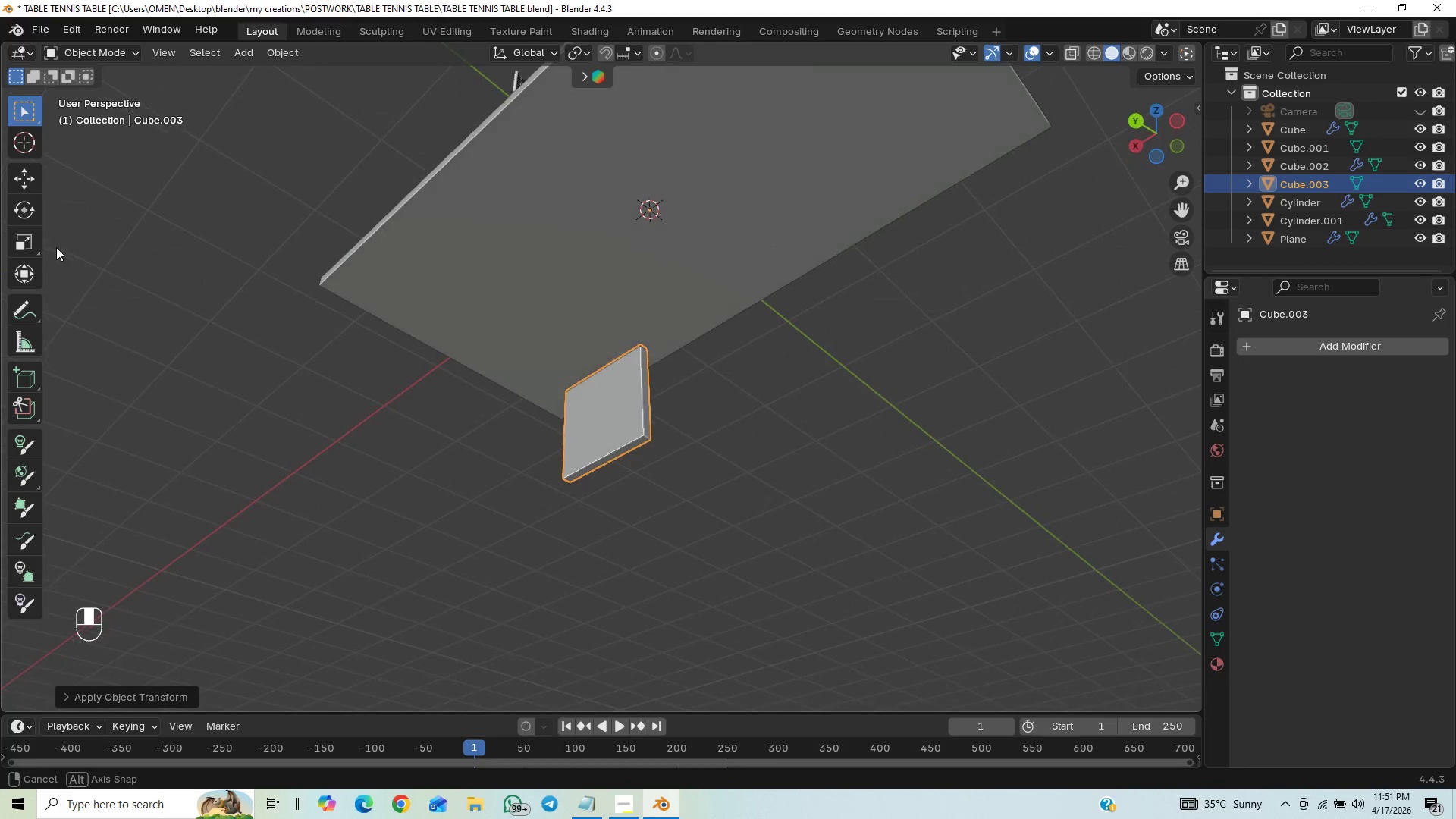 
wait(5.48)
 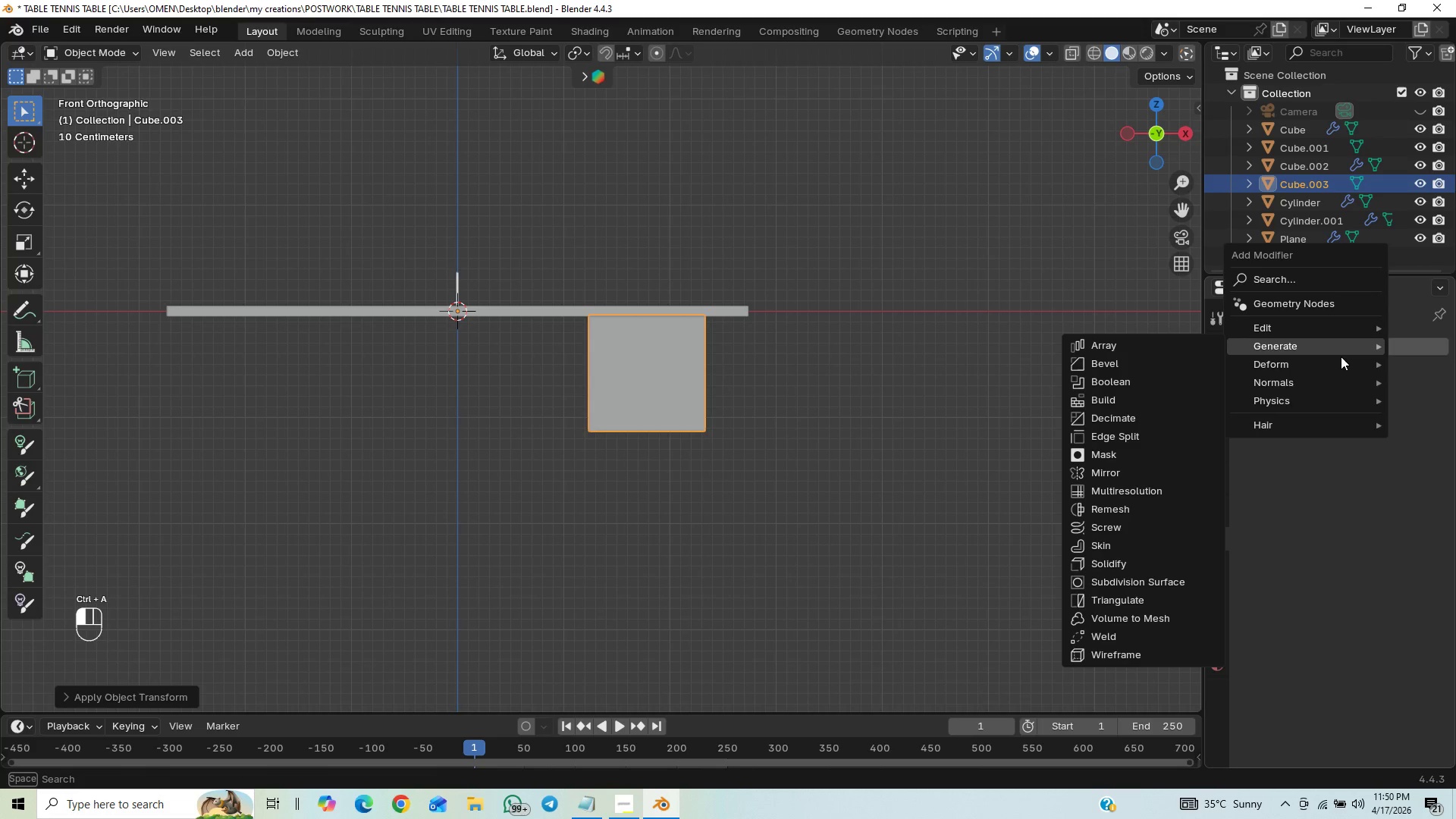 
key(End)
 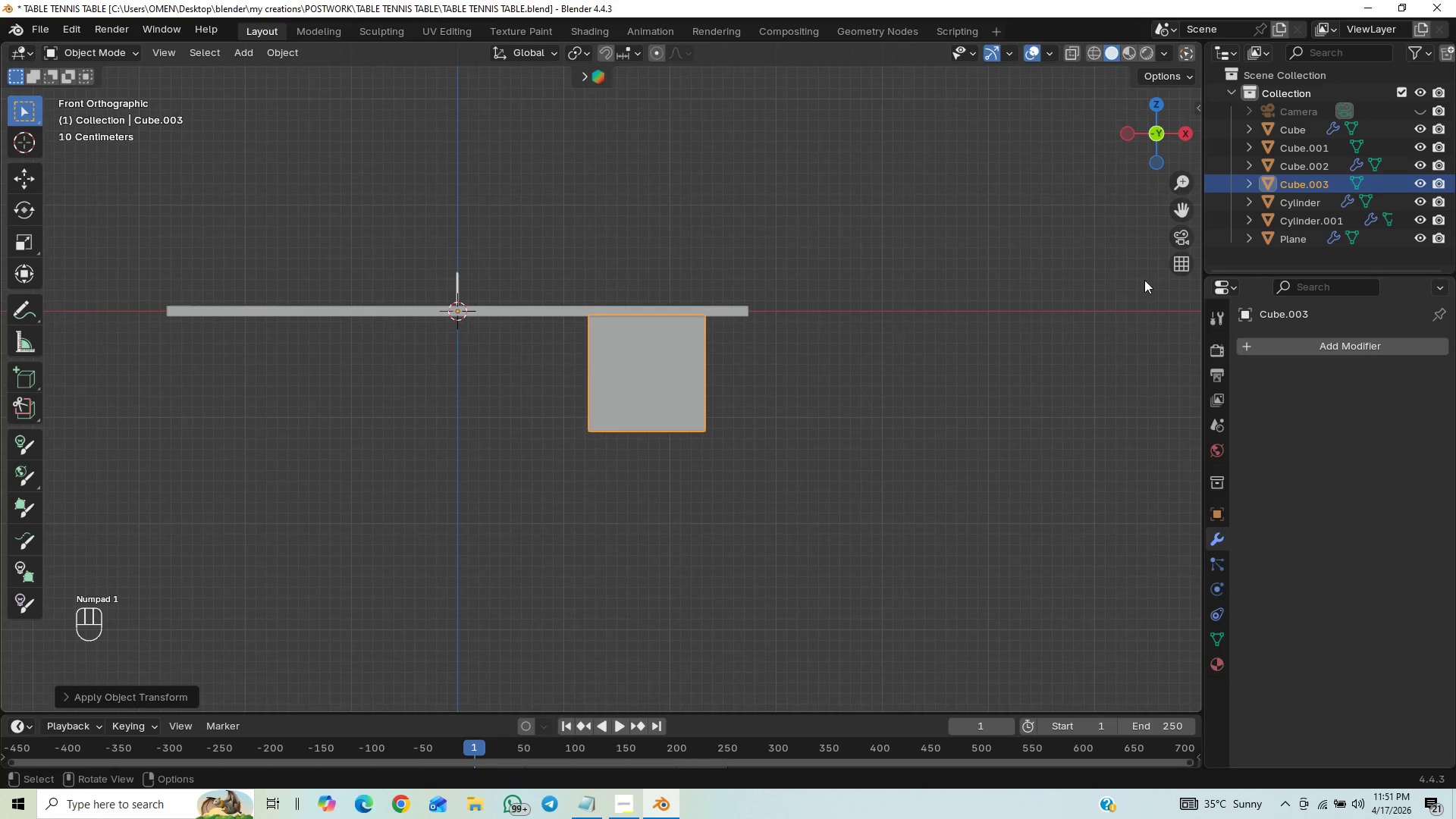 
left_click([1276, 343])
 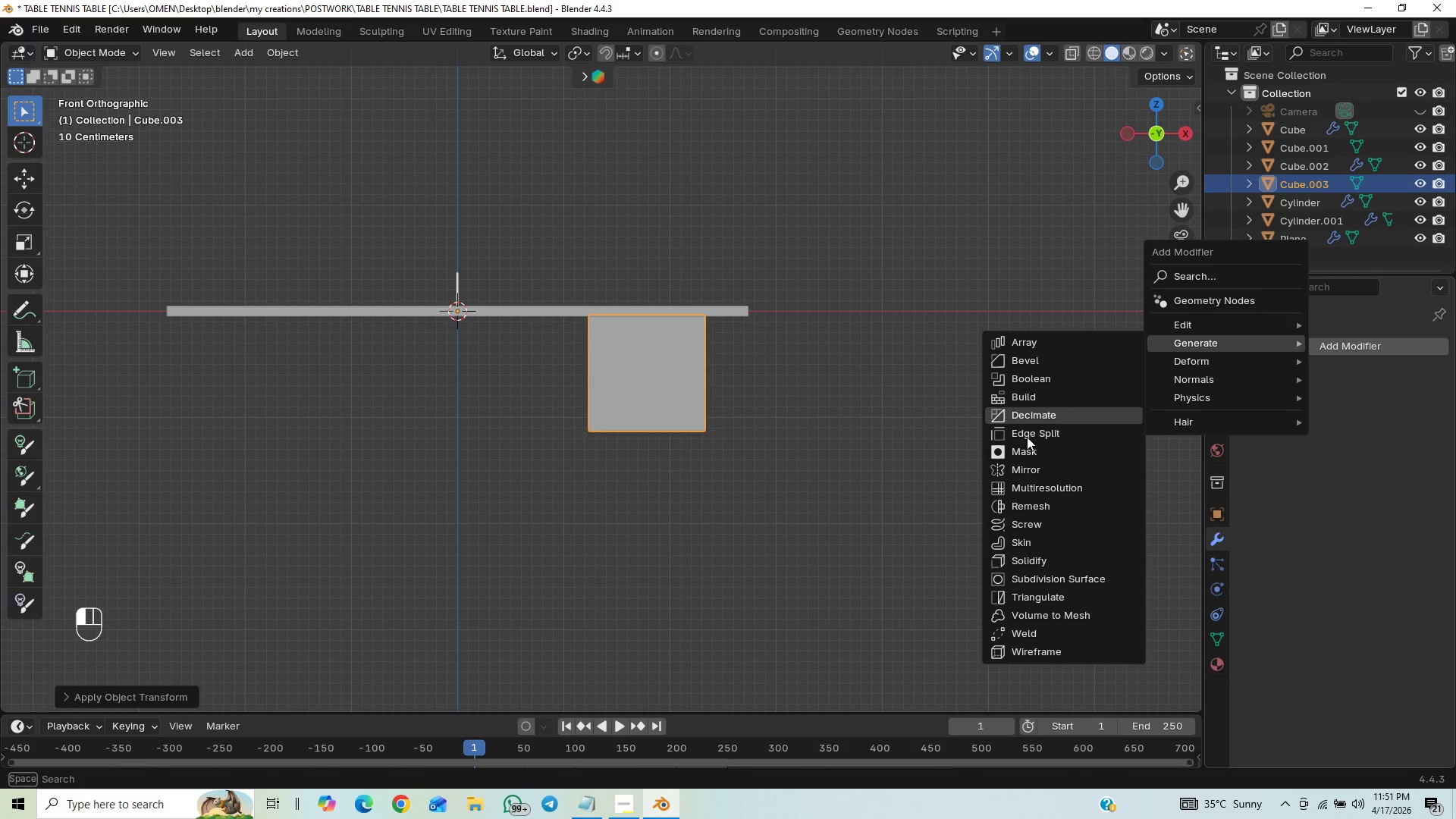 
left_click([1014, 476])
 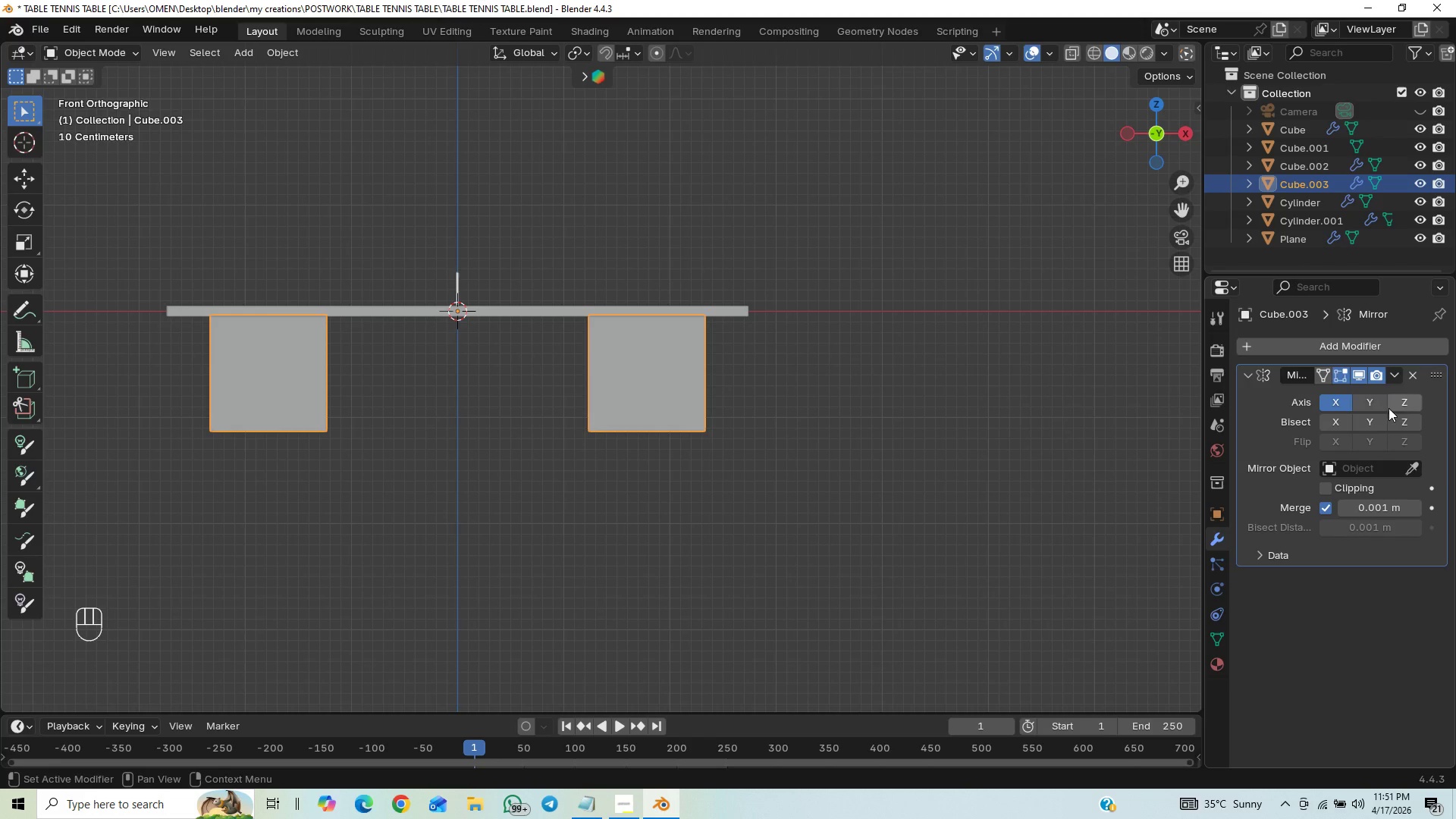 
left_click([1374, 403])
 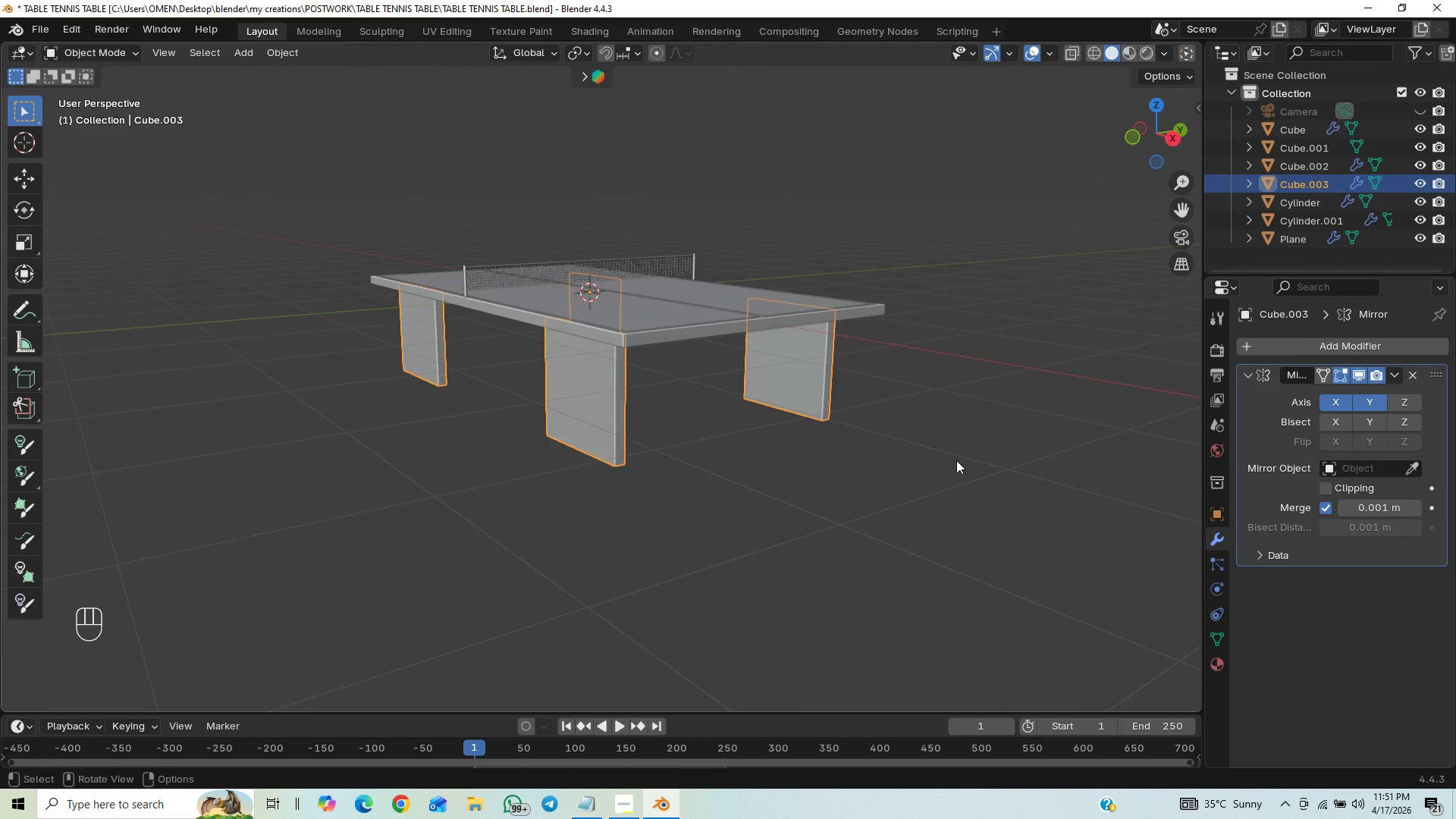 
key(Control+S)
 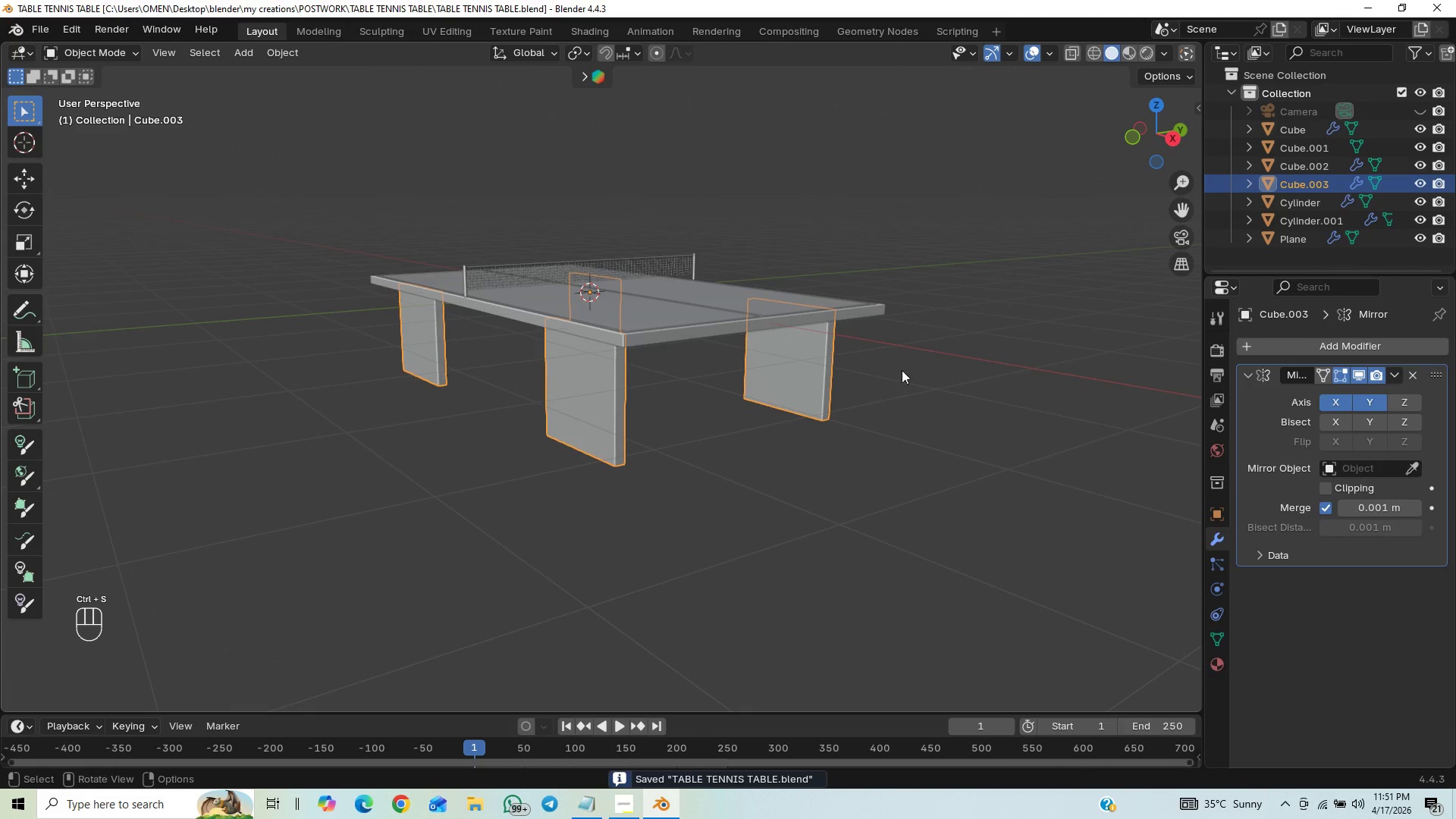 
left_click([941, 363])
 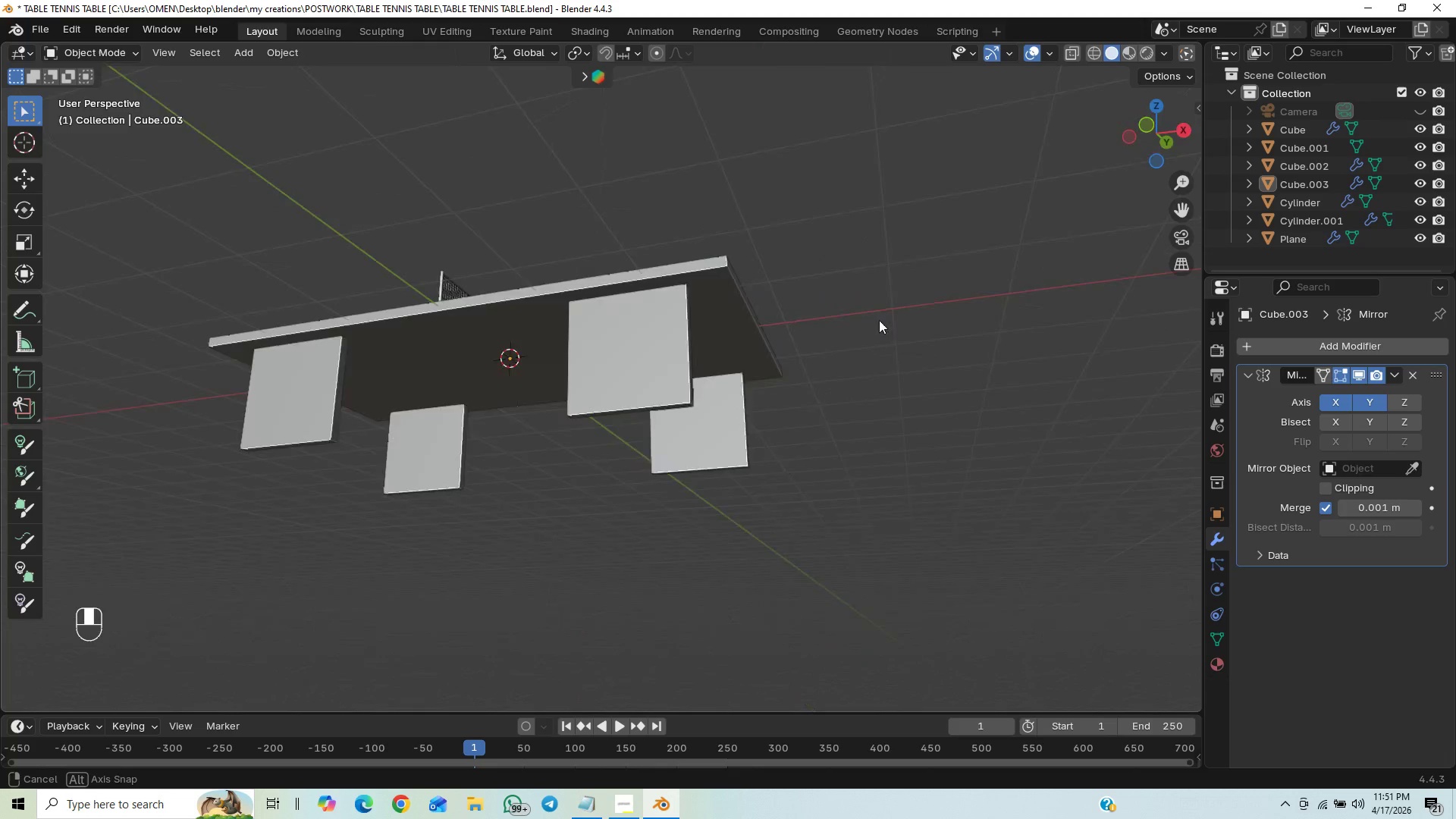 
wait(5.61)
 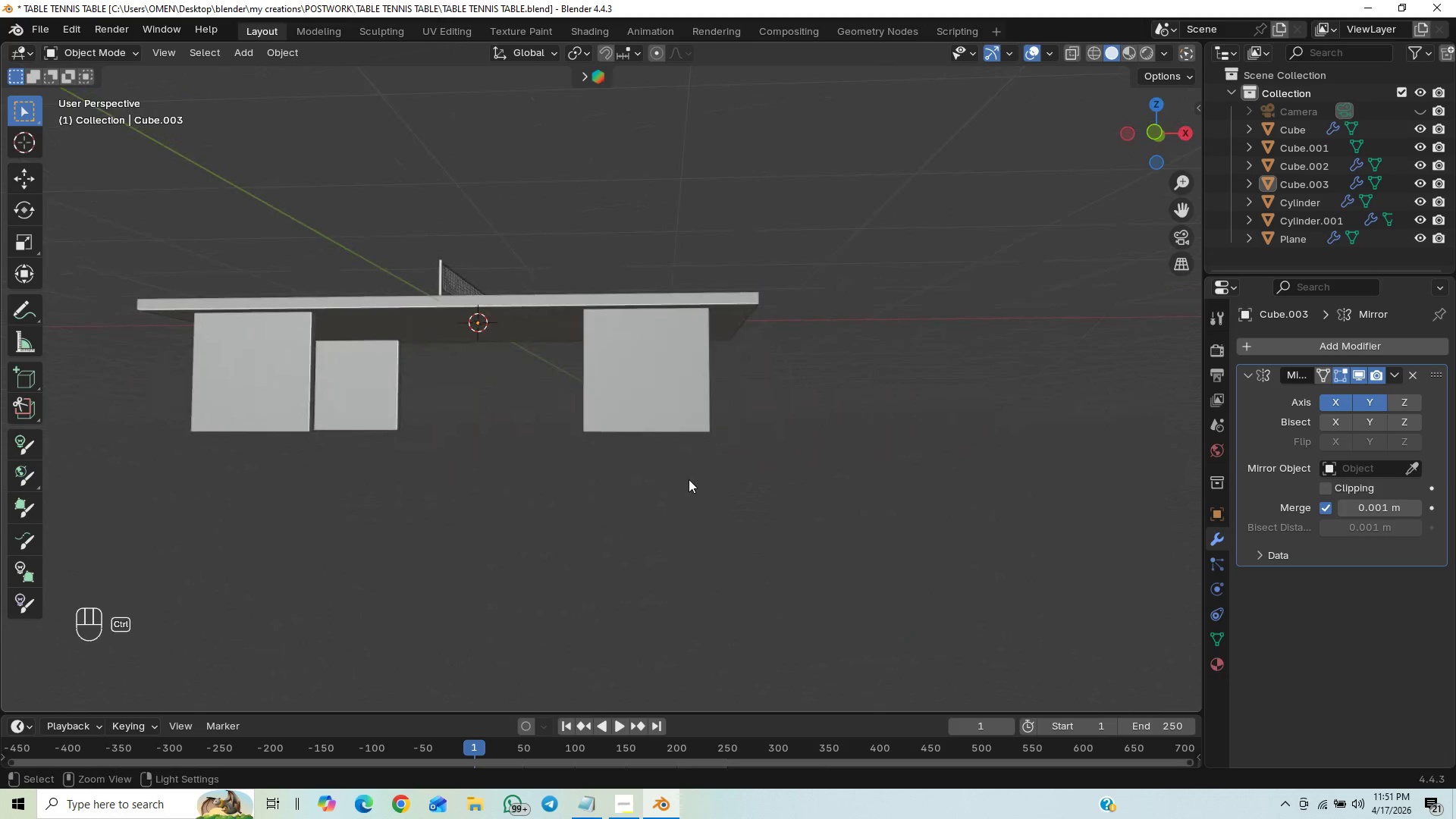 
key(Control+S)
 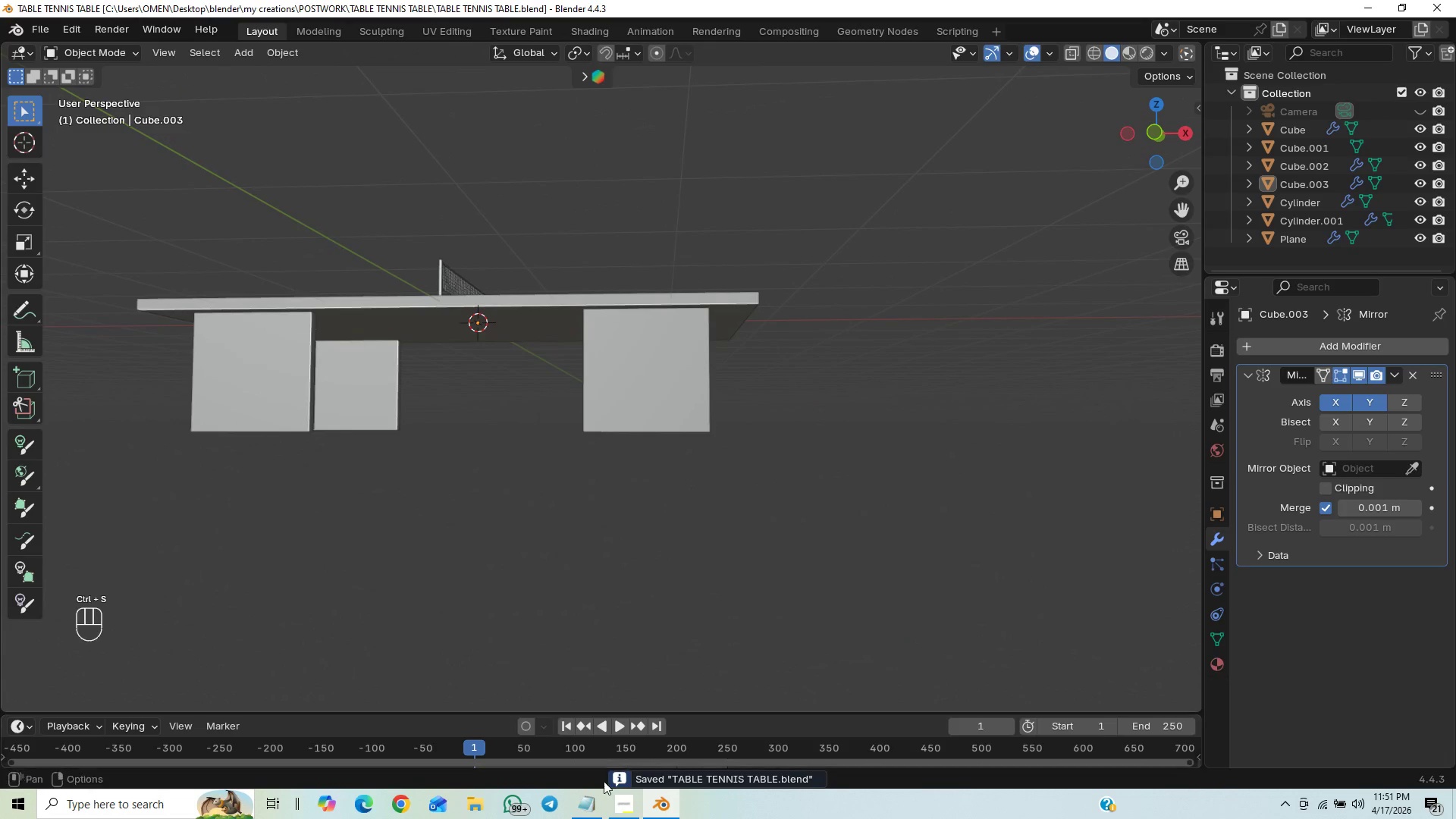 
scroll: coordinate [689, 475], scroll_direction: up, amount: 1.0
 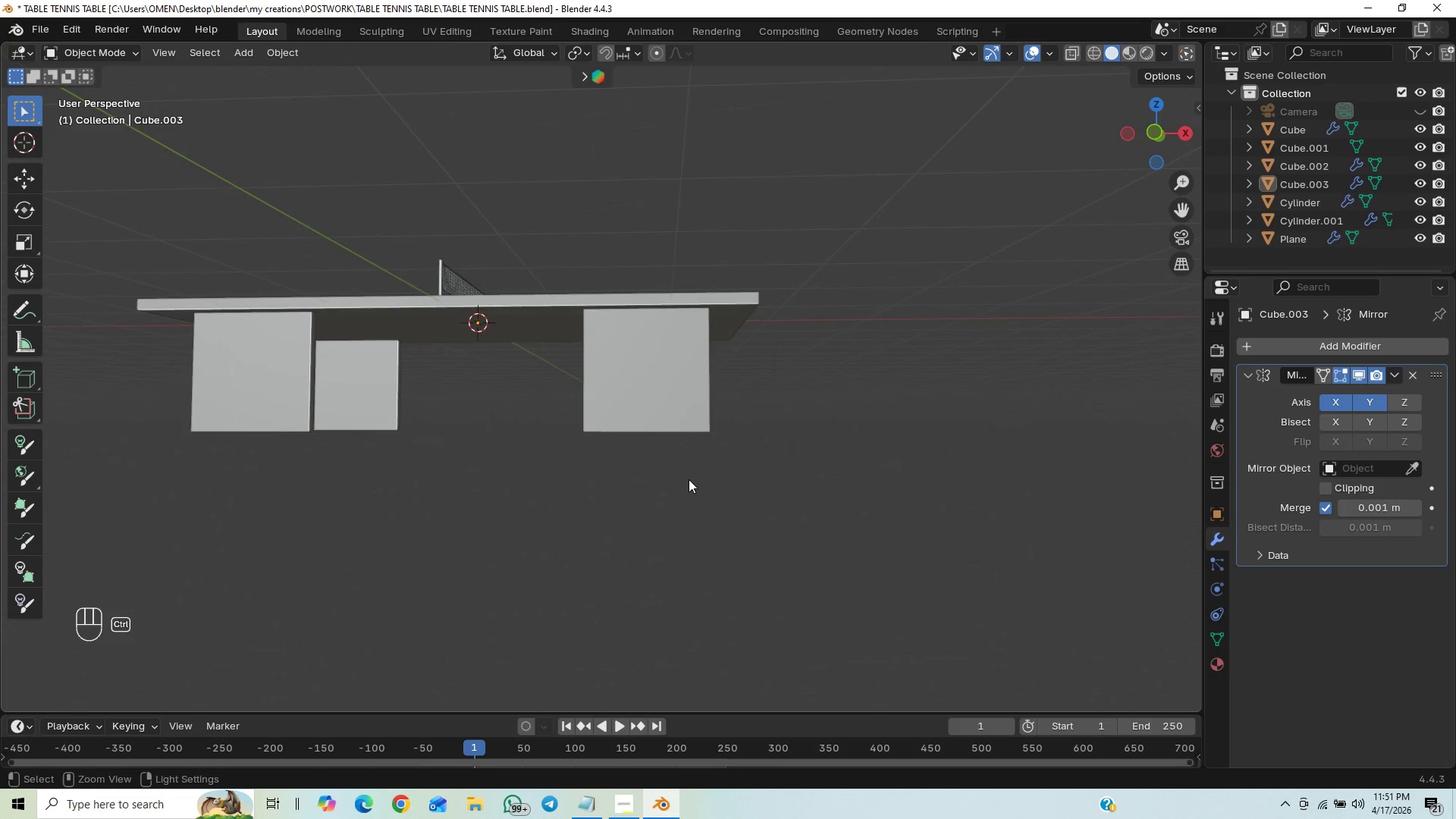 
left_click([618, 804])
 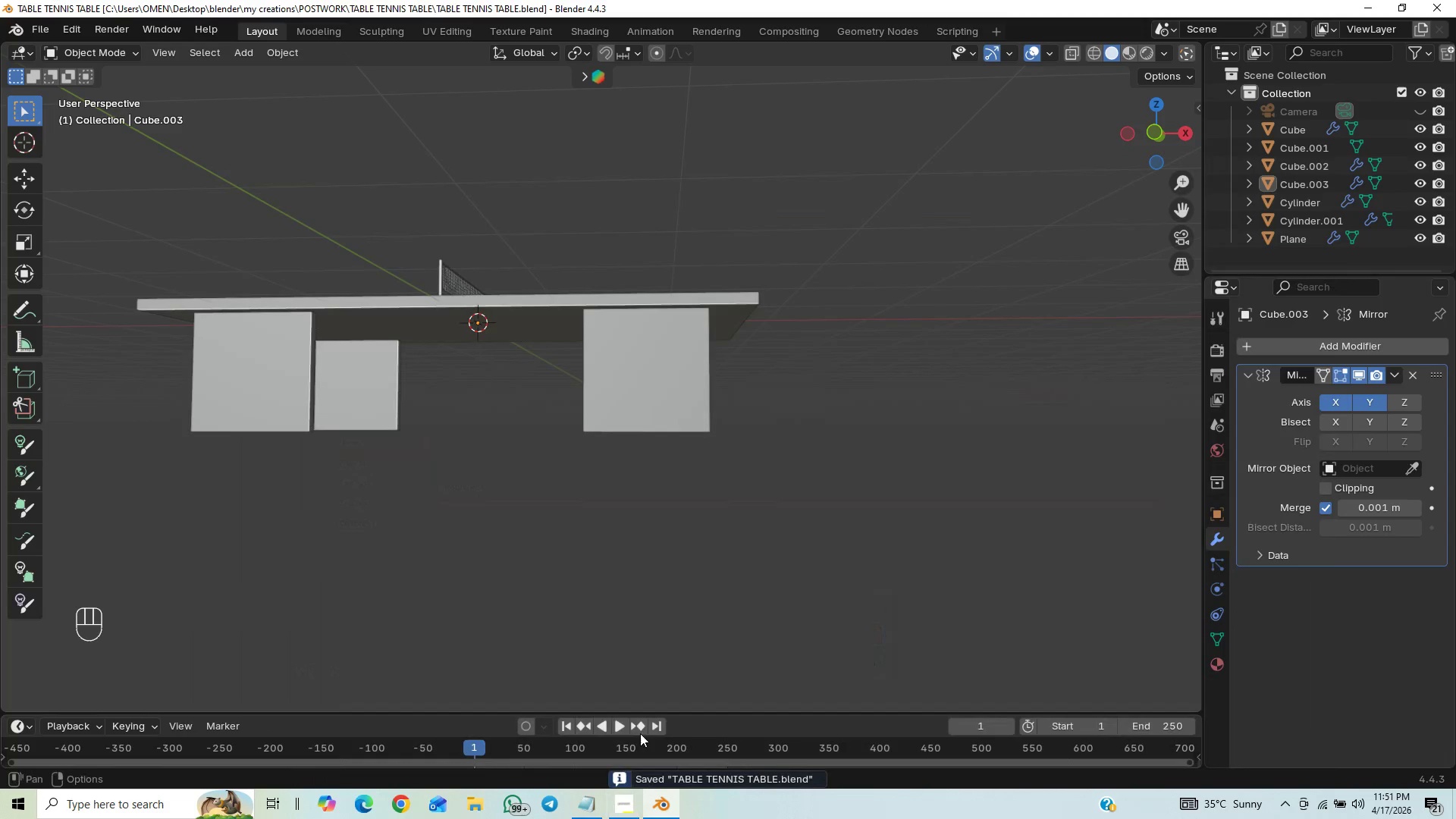 
hold_key(key=ControlLeft, duration=1.12)
scroll: coordinate [739, 453], scroll_direction: up, amount: 3.0
 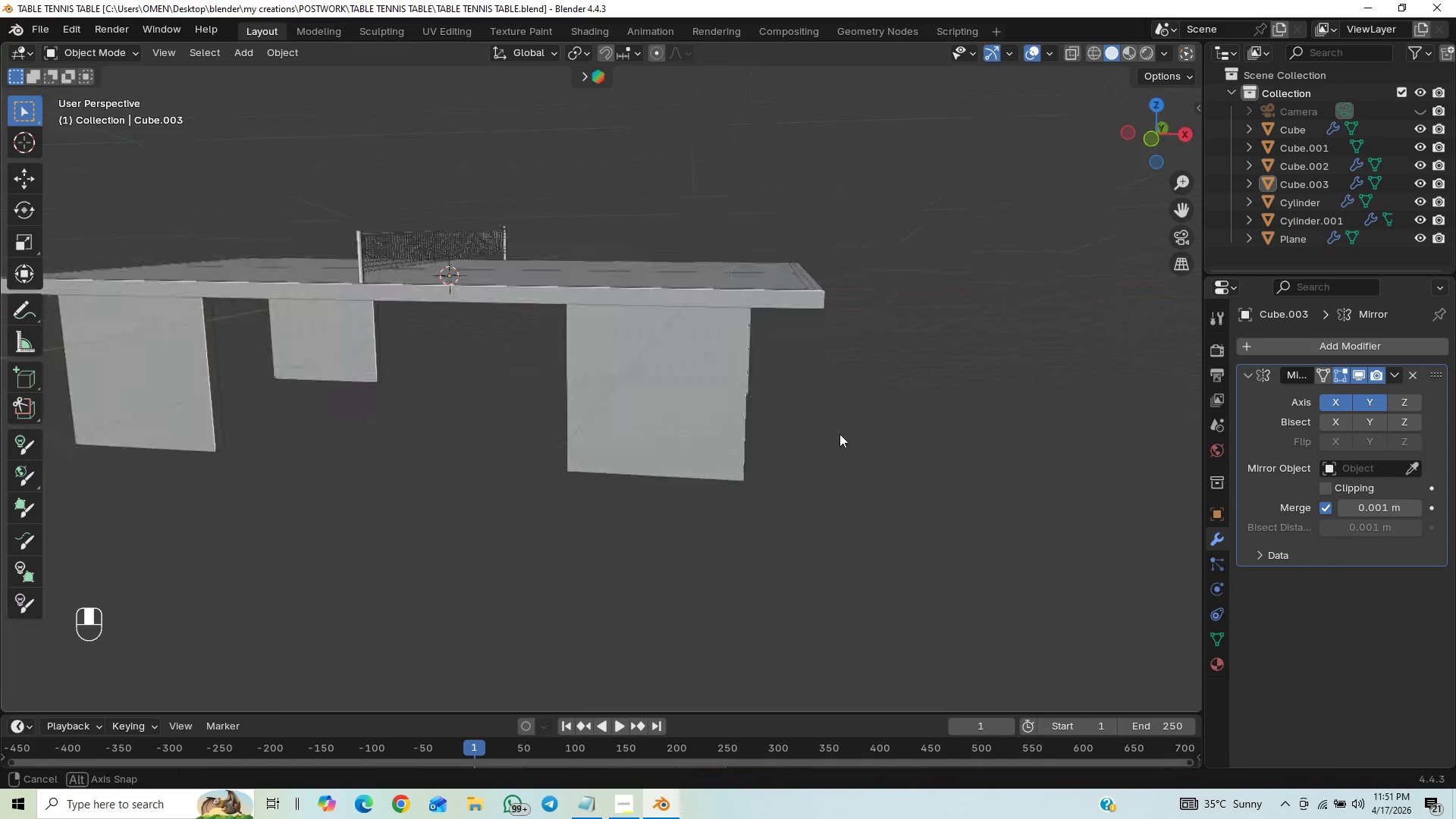 
hold_key(key=ControlLeft, duration=0.75)
 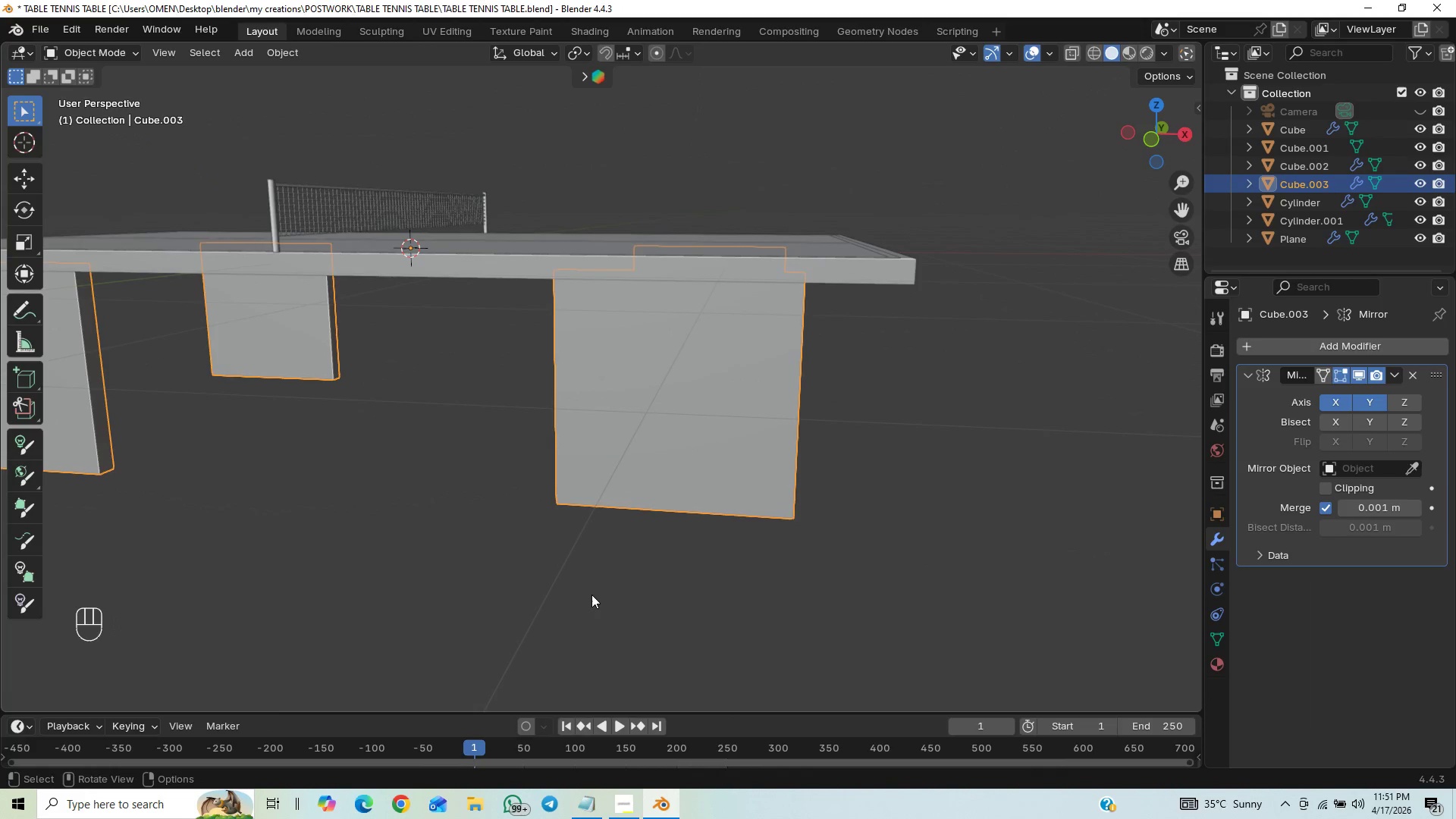 
key(Tab)
 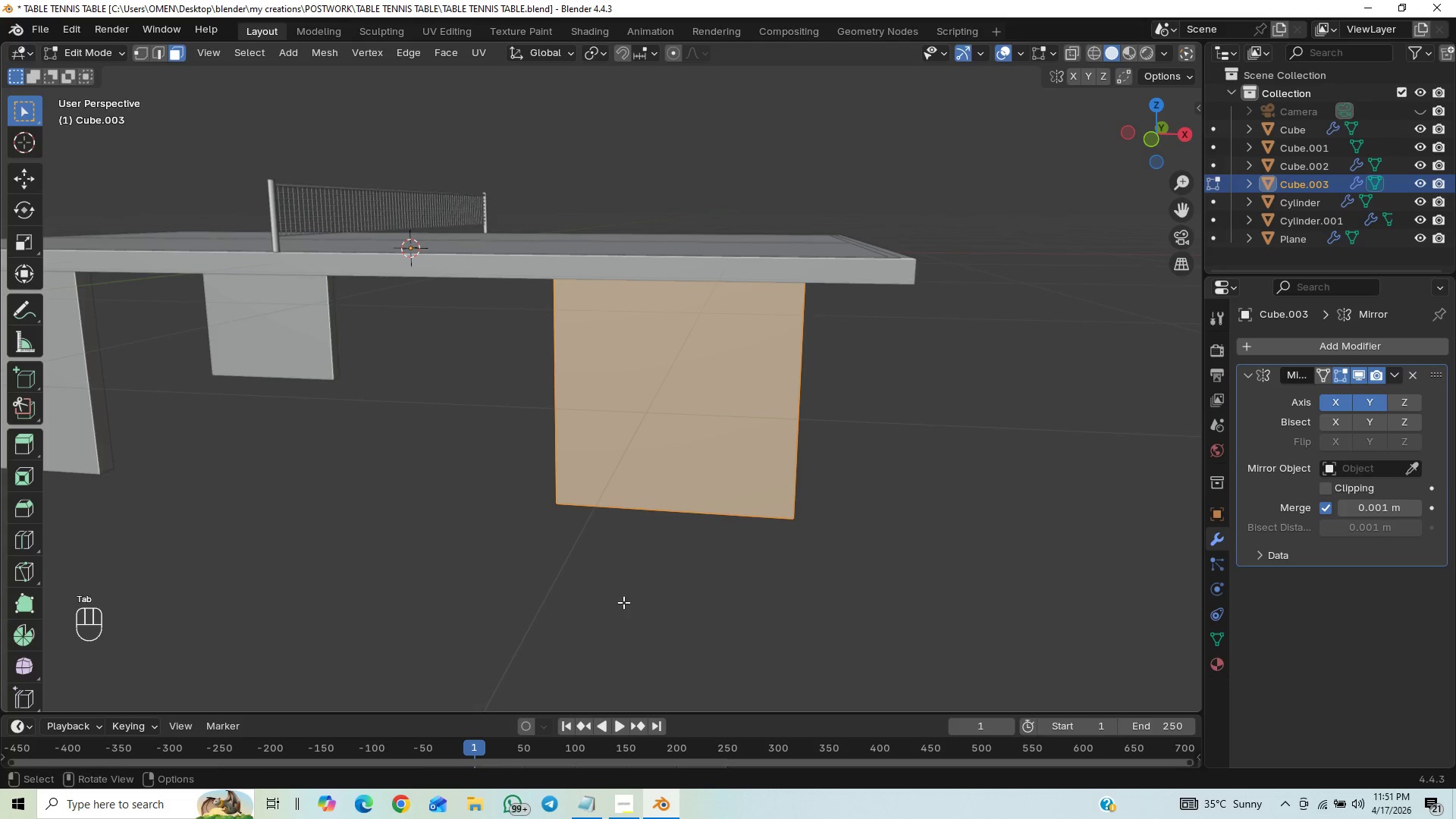 
scroll: coordinate [230, 815], scroll_direction: up, amount: 2.0
 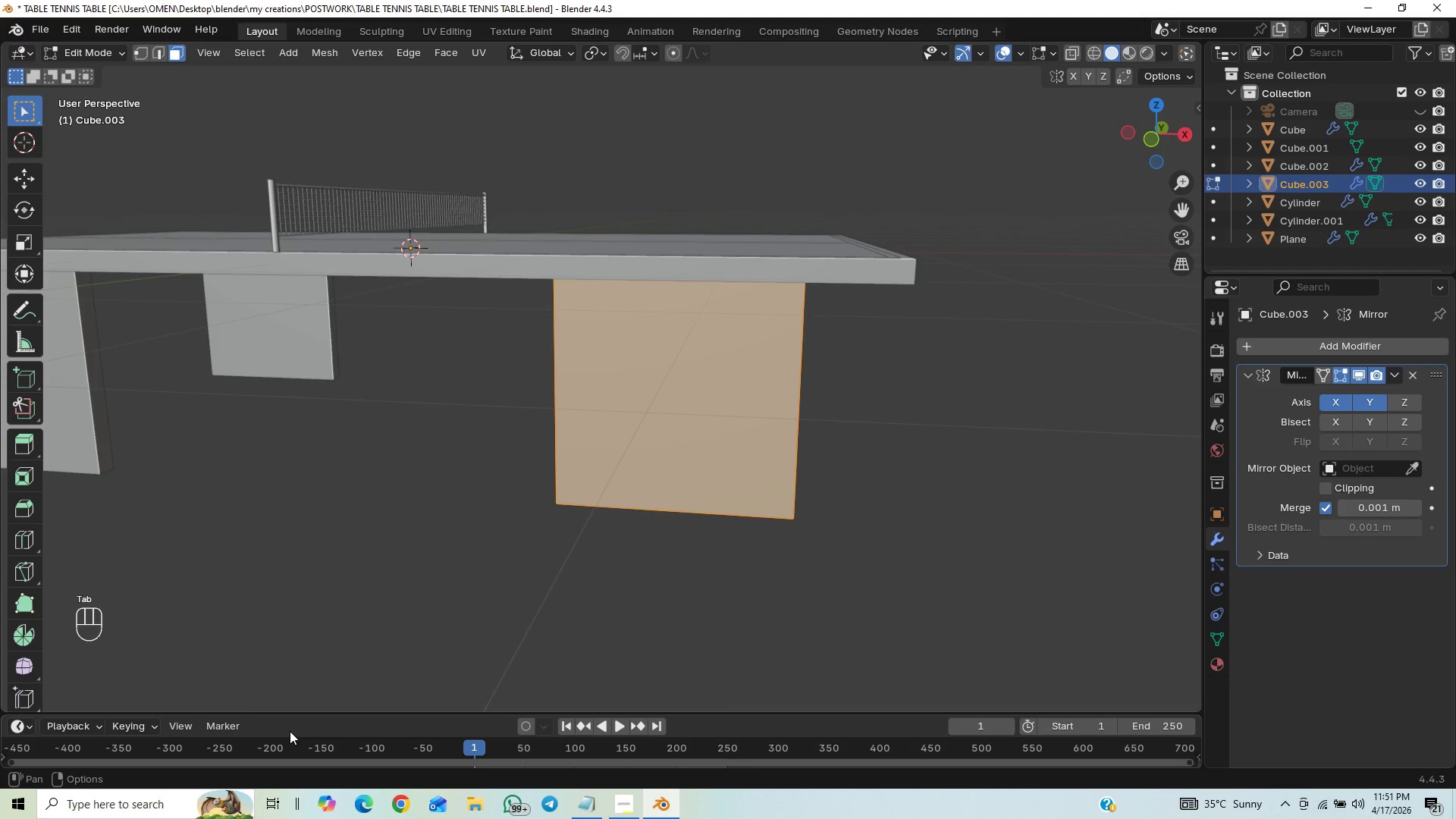 
key(End)
 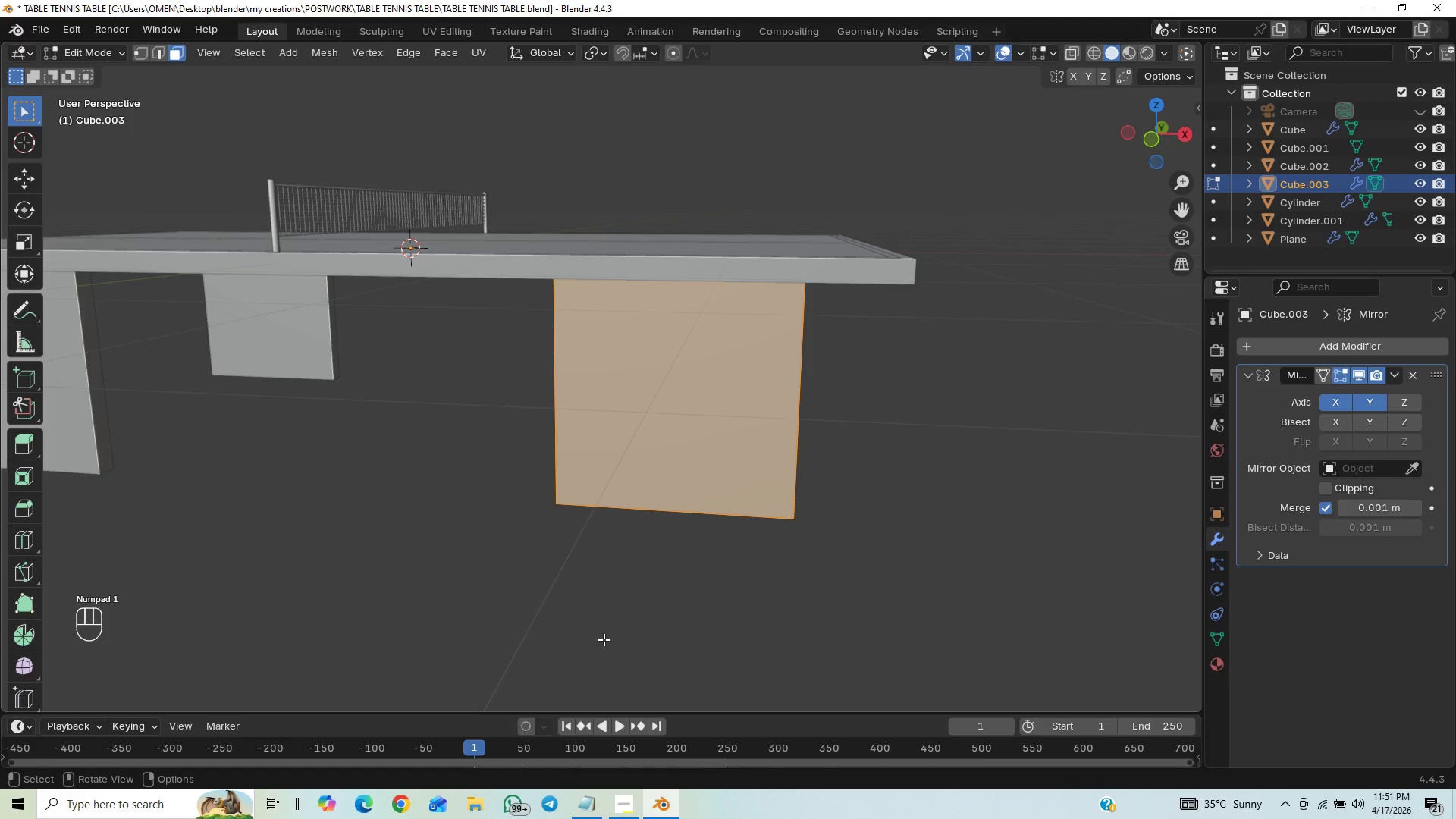 
key(End)
 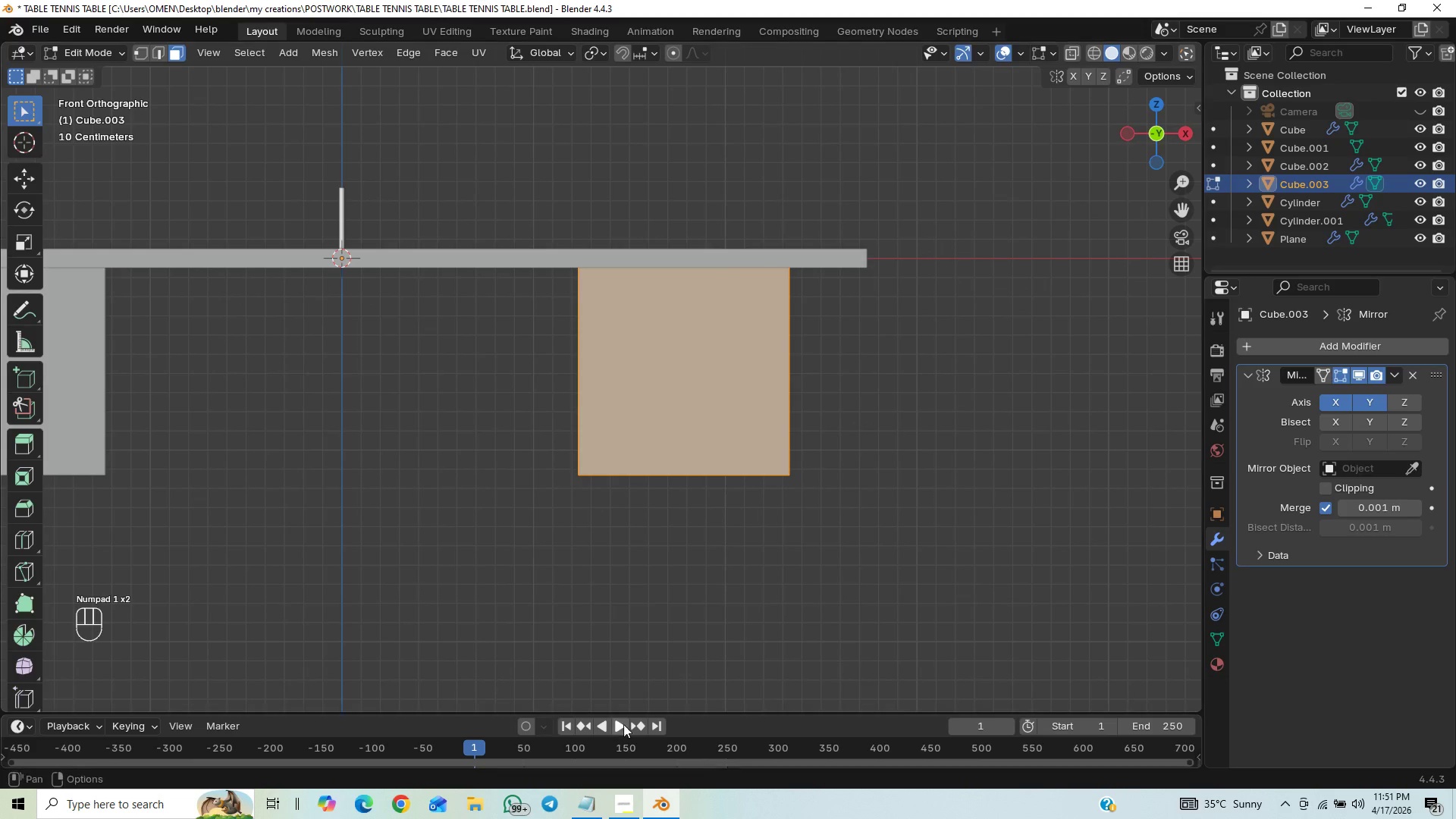 
key(Control+S)
 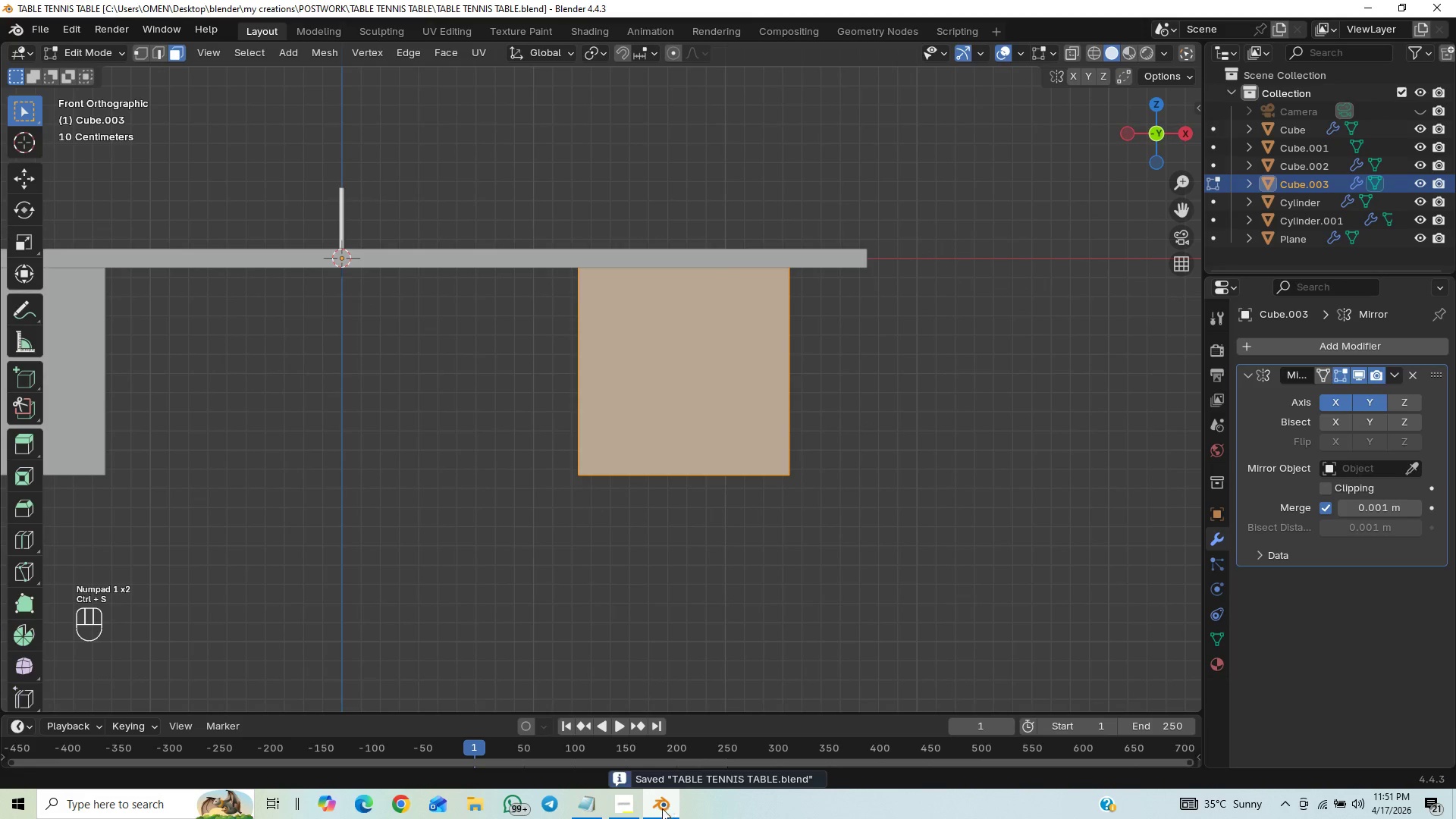 
hold_key(key=ShiftLeft, duration=0.48)
 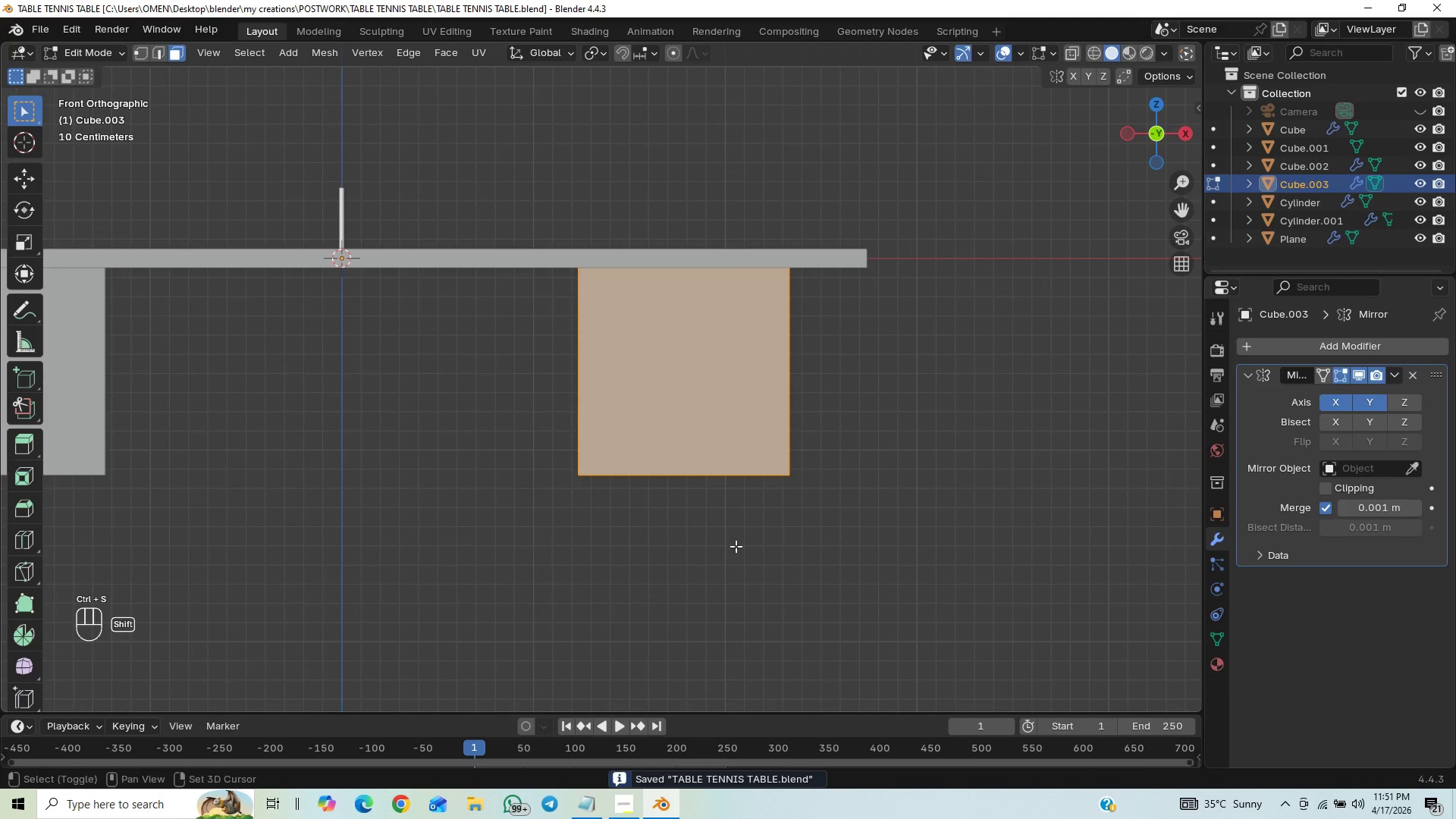 
hold_key(key=ShiftLeft, duration=0.56)
 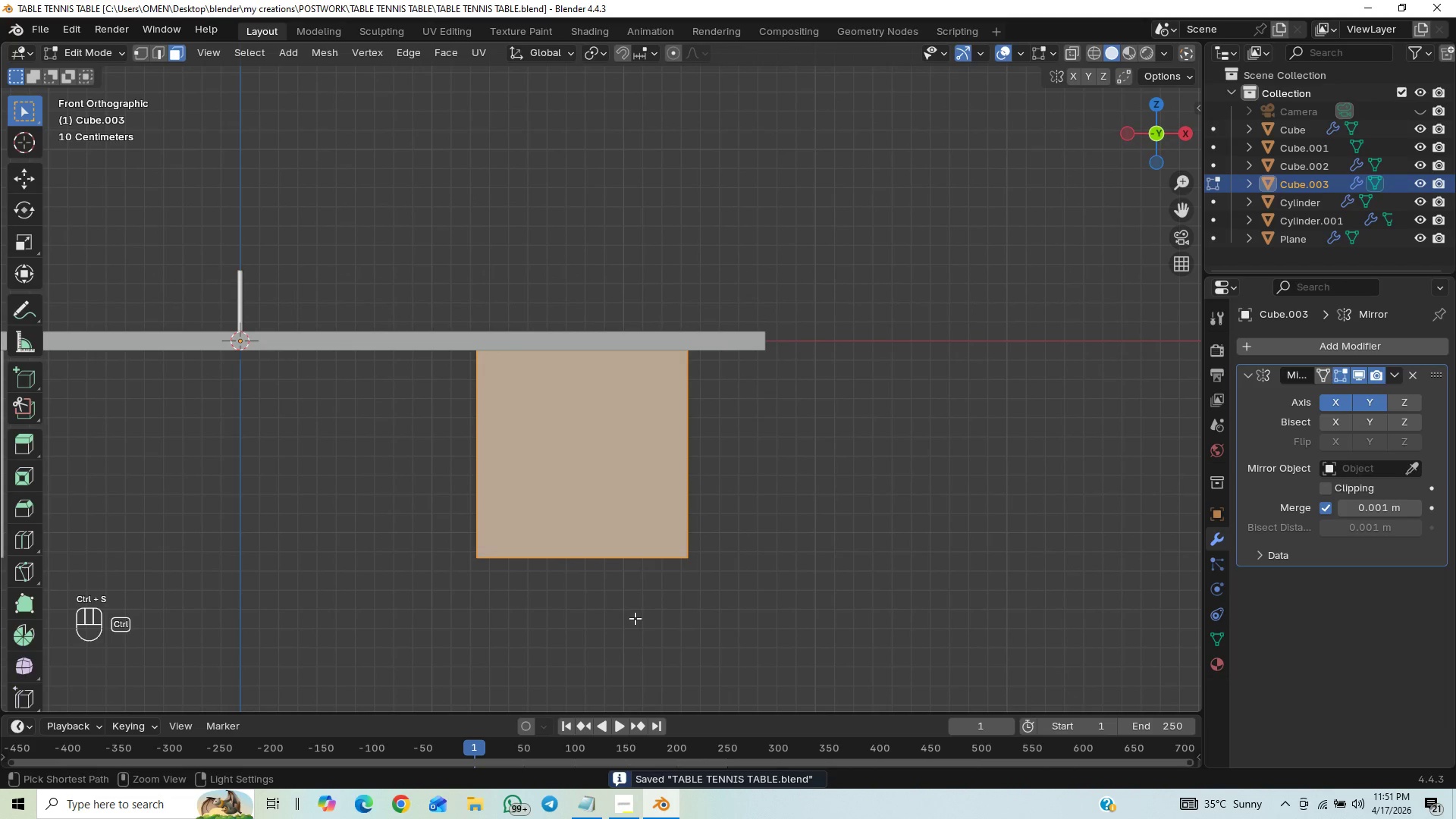 
hold_key(key=ControlLeft, duration=0.7)
scroll: coordinate [661, 675], scroll_direction: up, amount: 1.0
 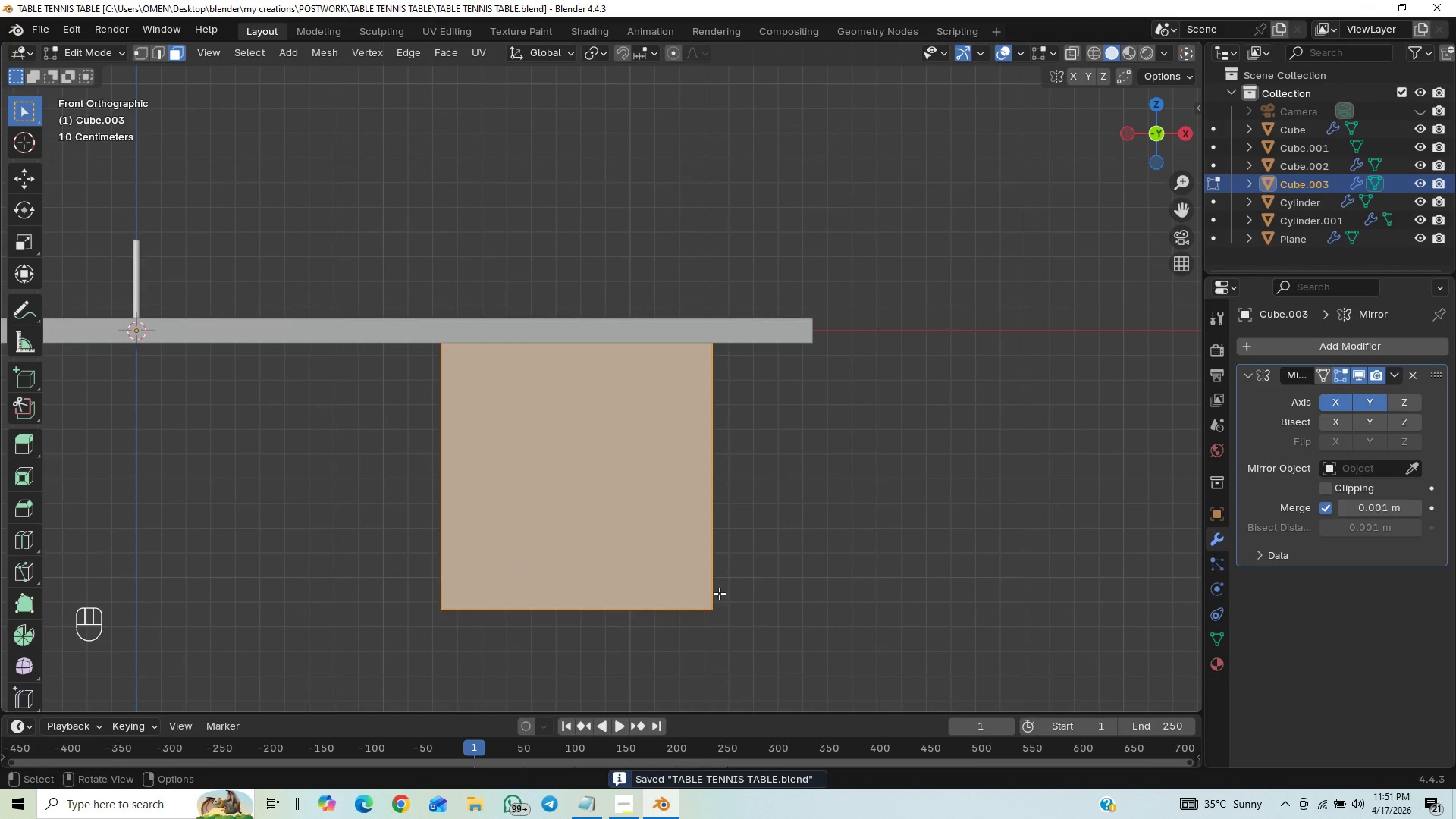 
hold_key(key=ControlLeft, duration=0.5)
 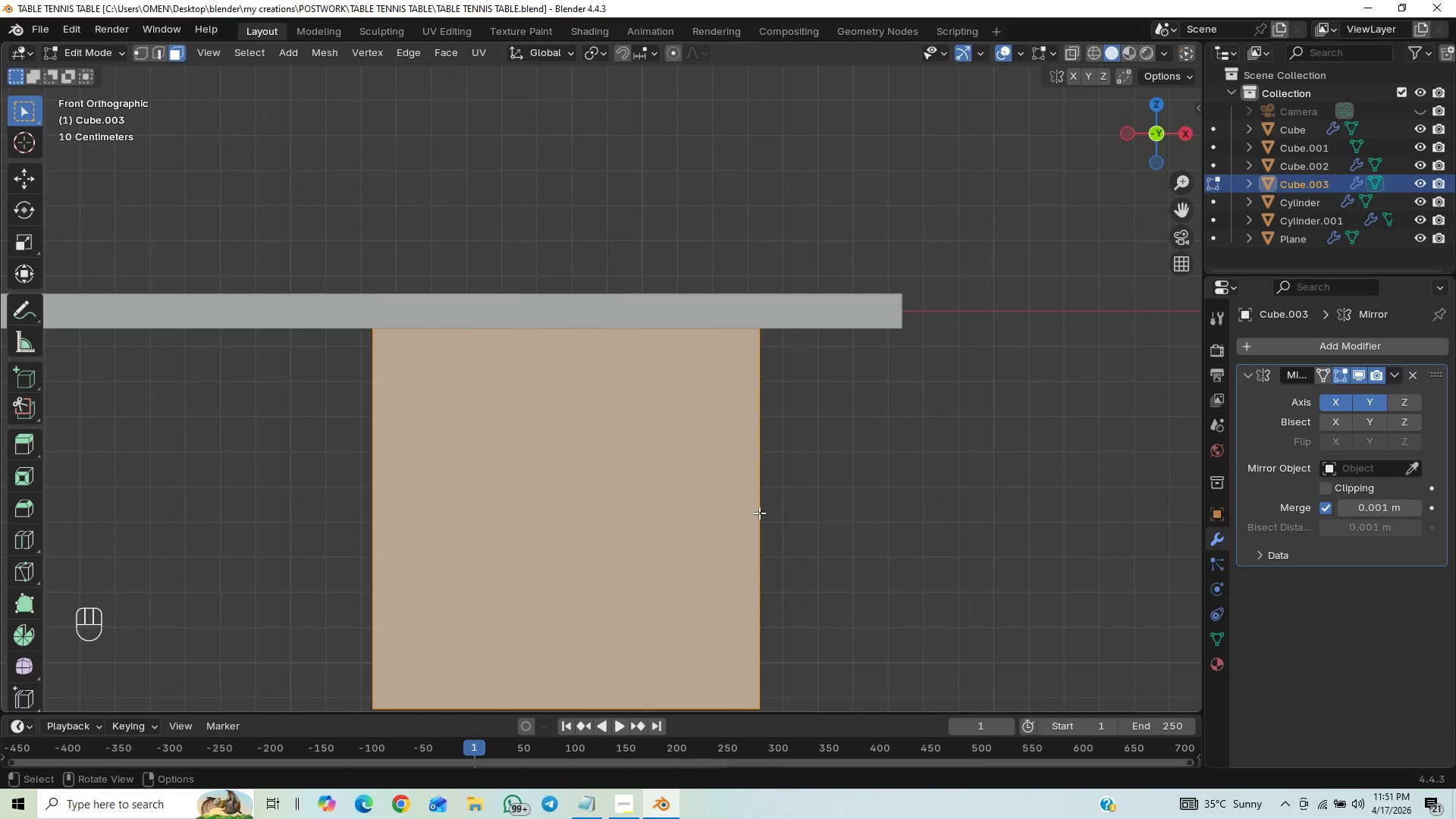 
hold_key(key=ShiftLeft, duration=0.86)
scroll: coordinate [898, 437], scroll_direction: up, amount: 6.0
 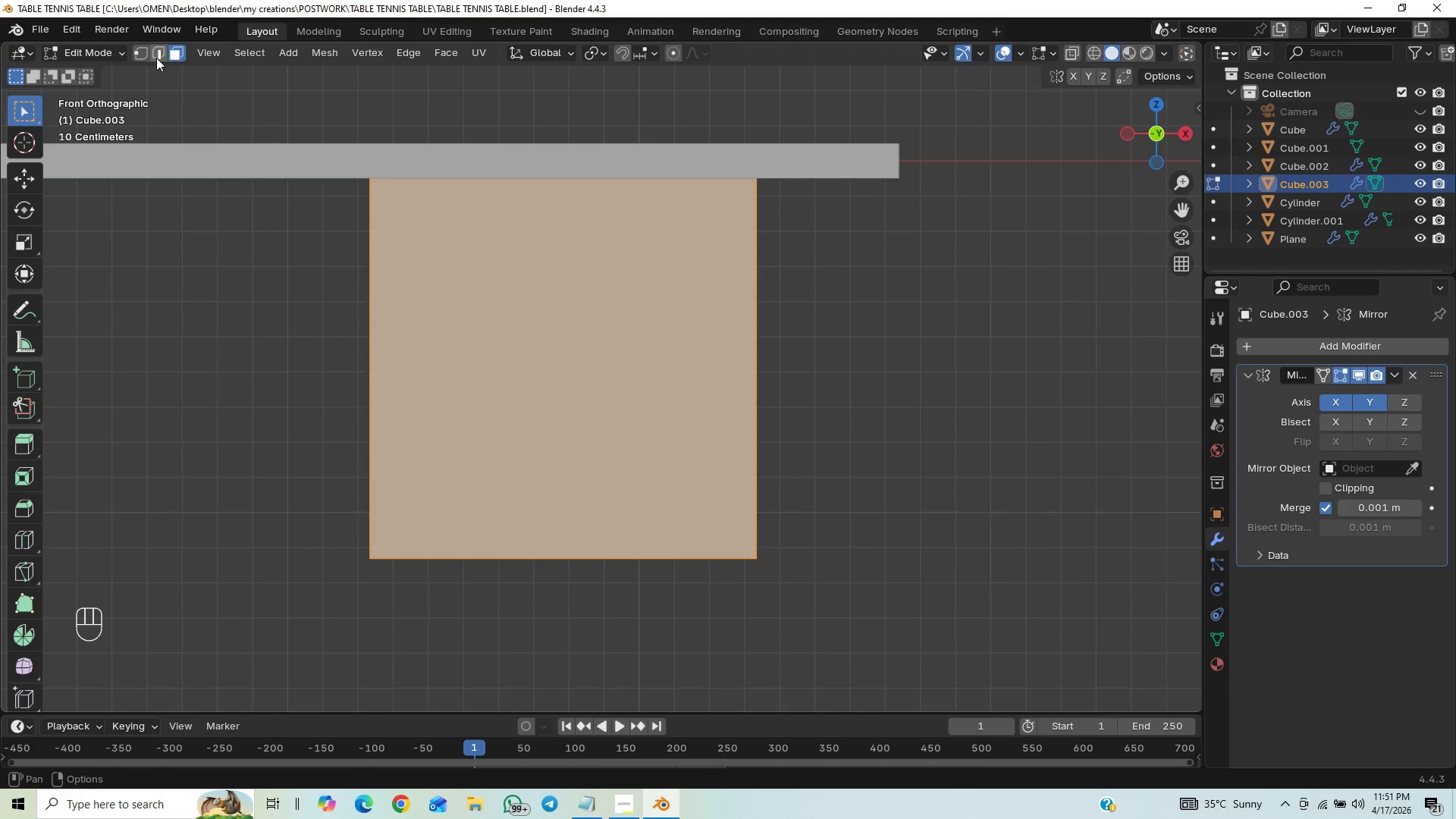 
wait(11.08)
 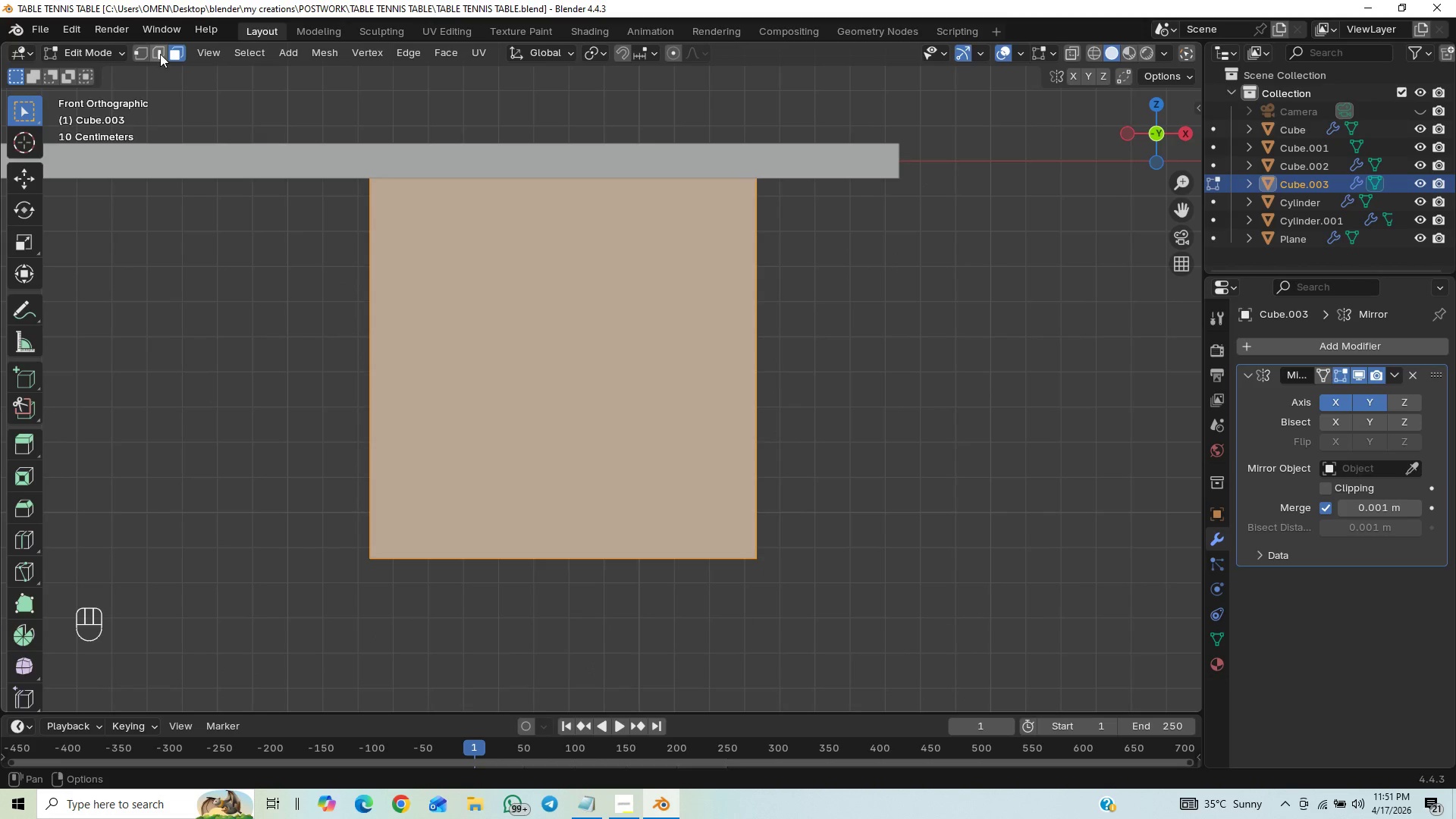 
key(Control+R)
 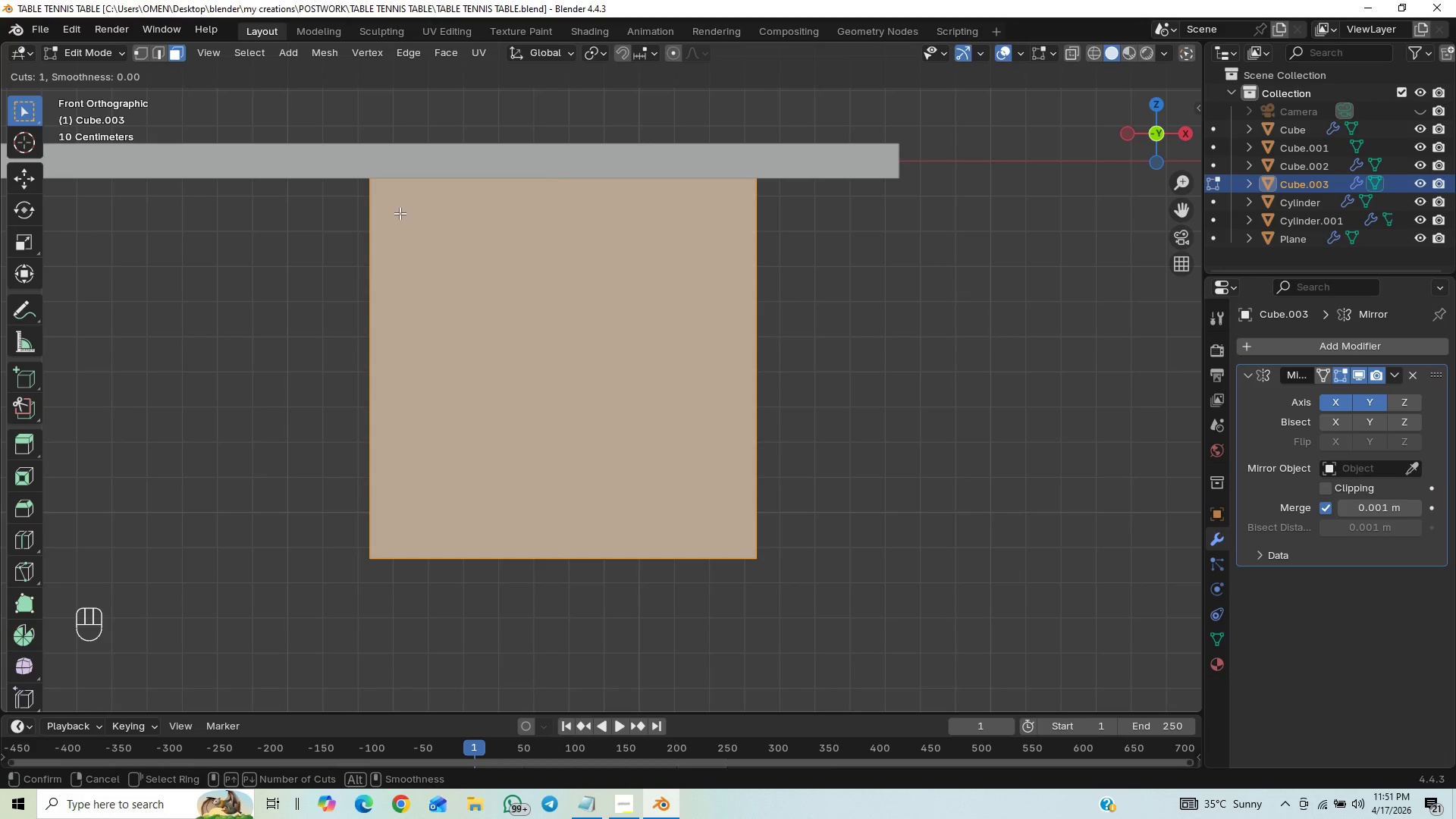 
wait(5.16)
 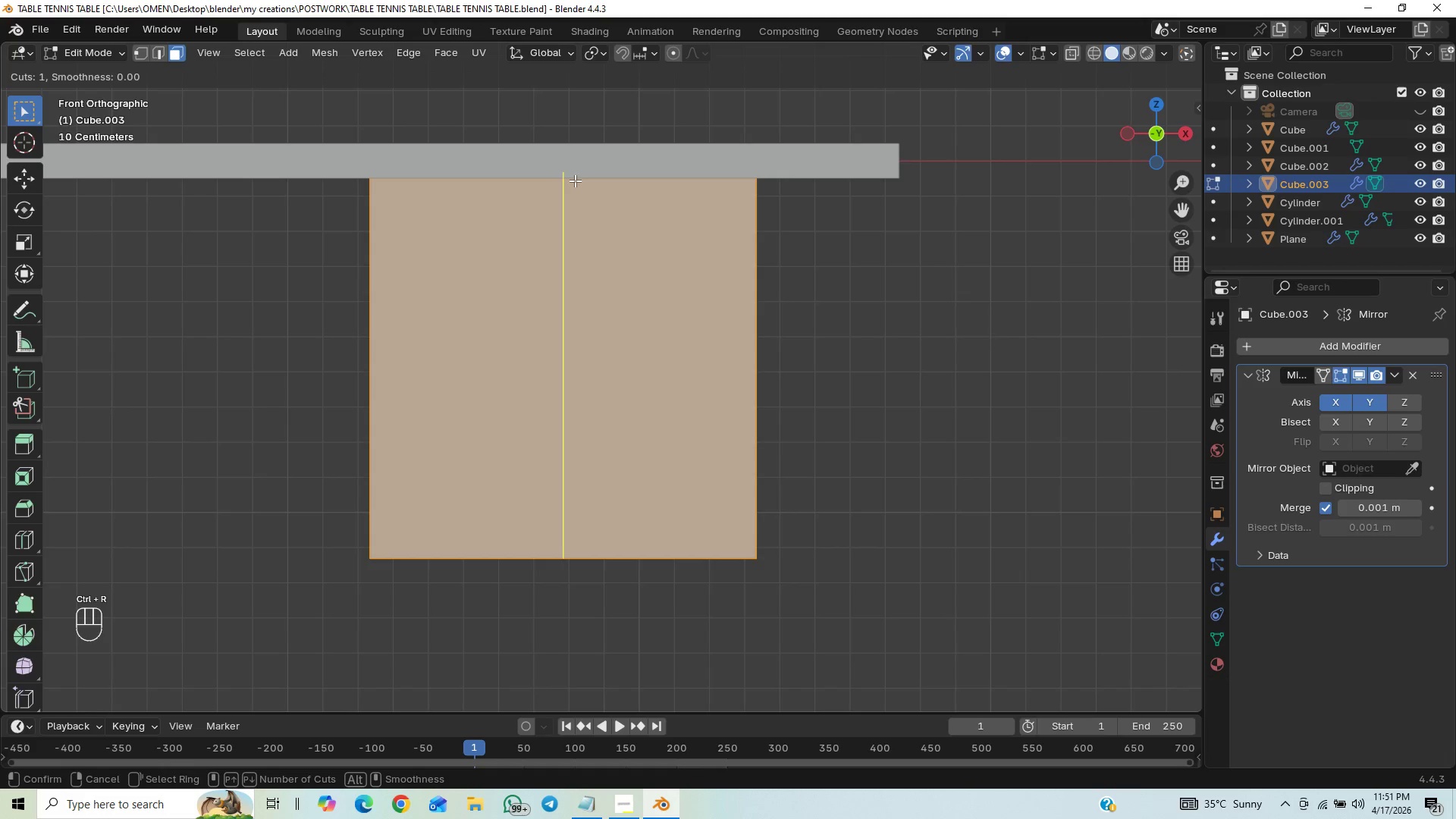 
left_click_drag(start_coordinate=[361, 221], to_coordinate=[446, 129])
 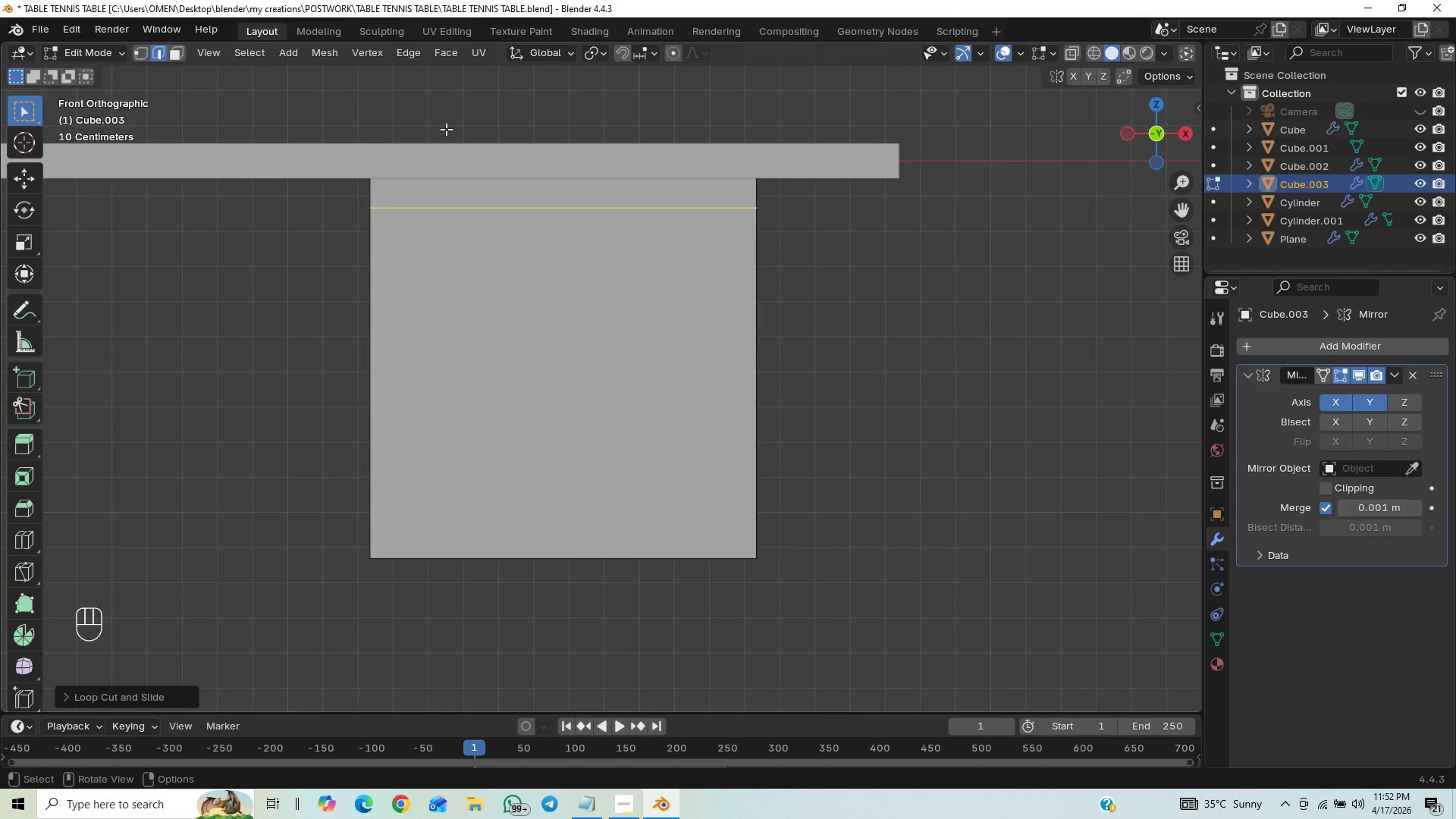 
hold_key(key=ShiftLeft, duration=1.5)
 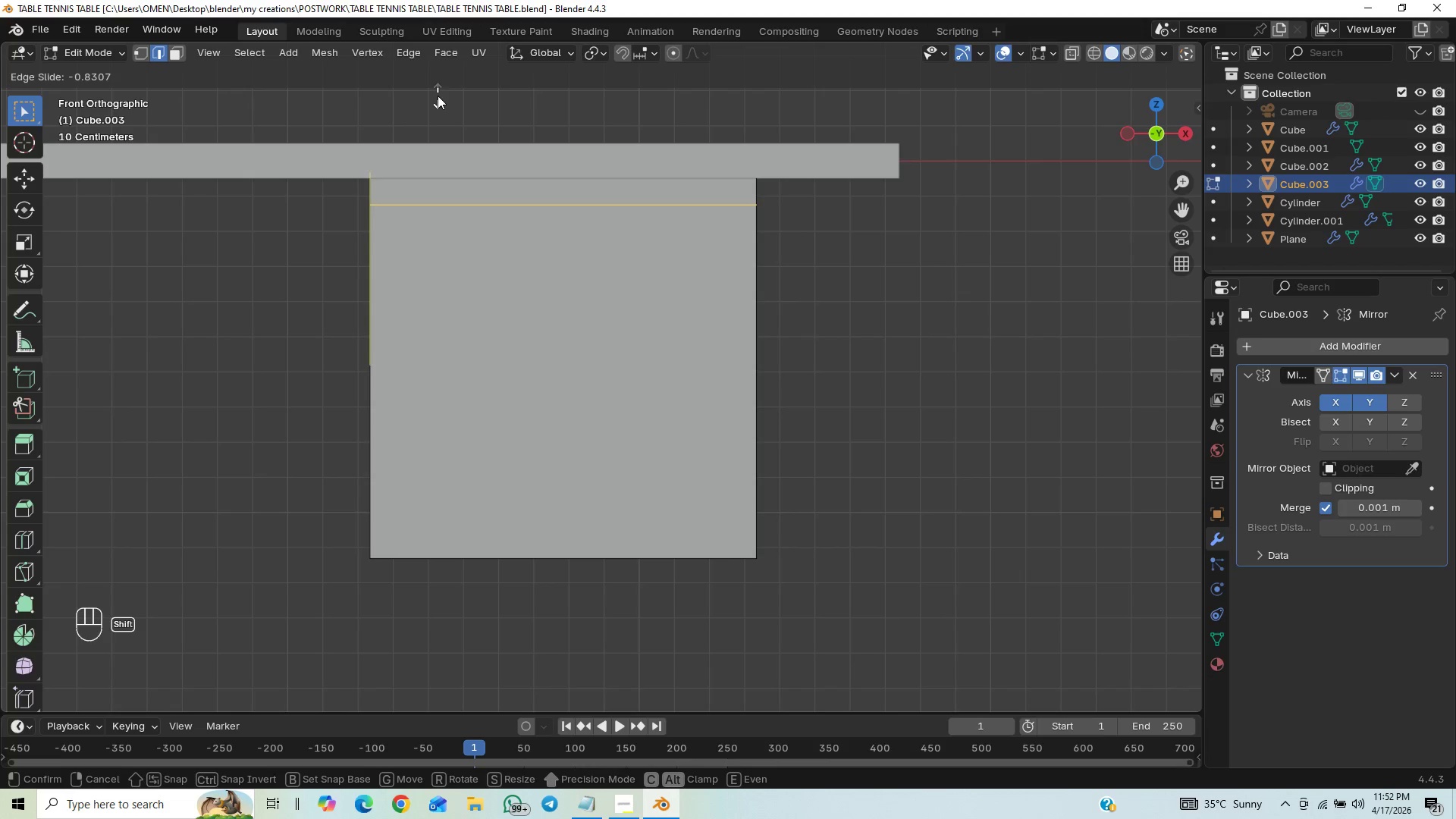 
hold_key(key=ShiftLeft, duration=1.5)
 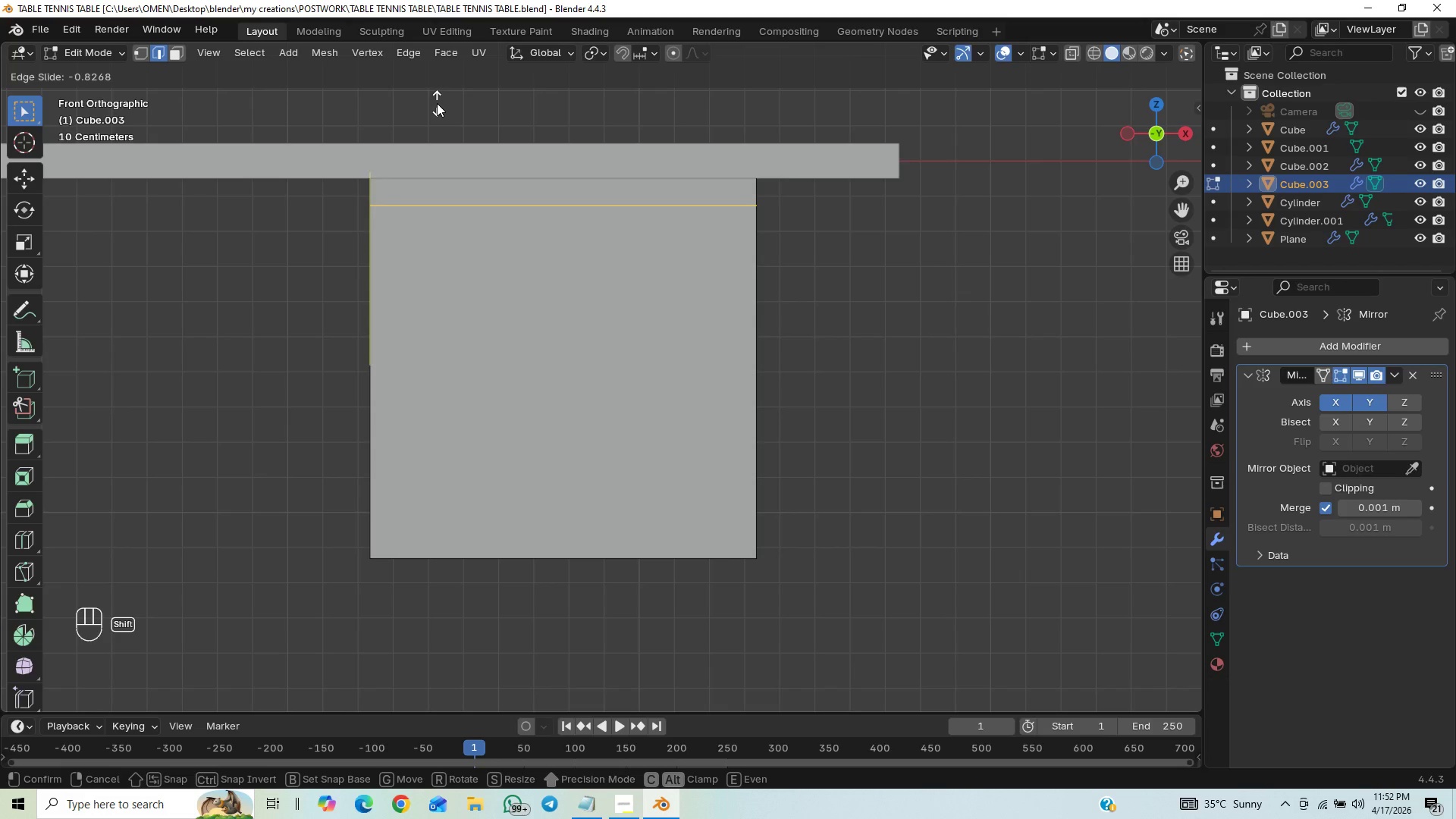 
hold_key(key=ShiftLeft, duration=1.51)
 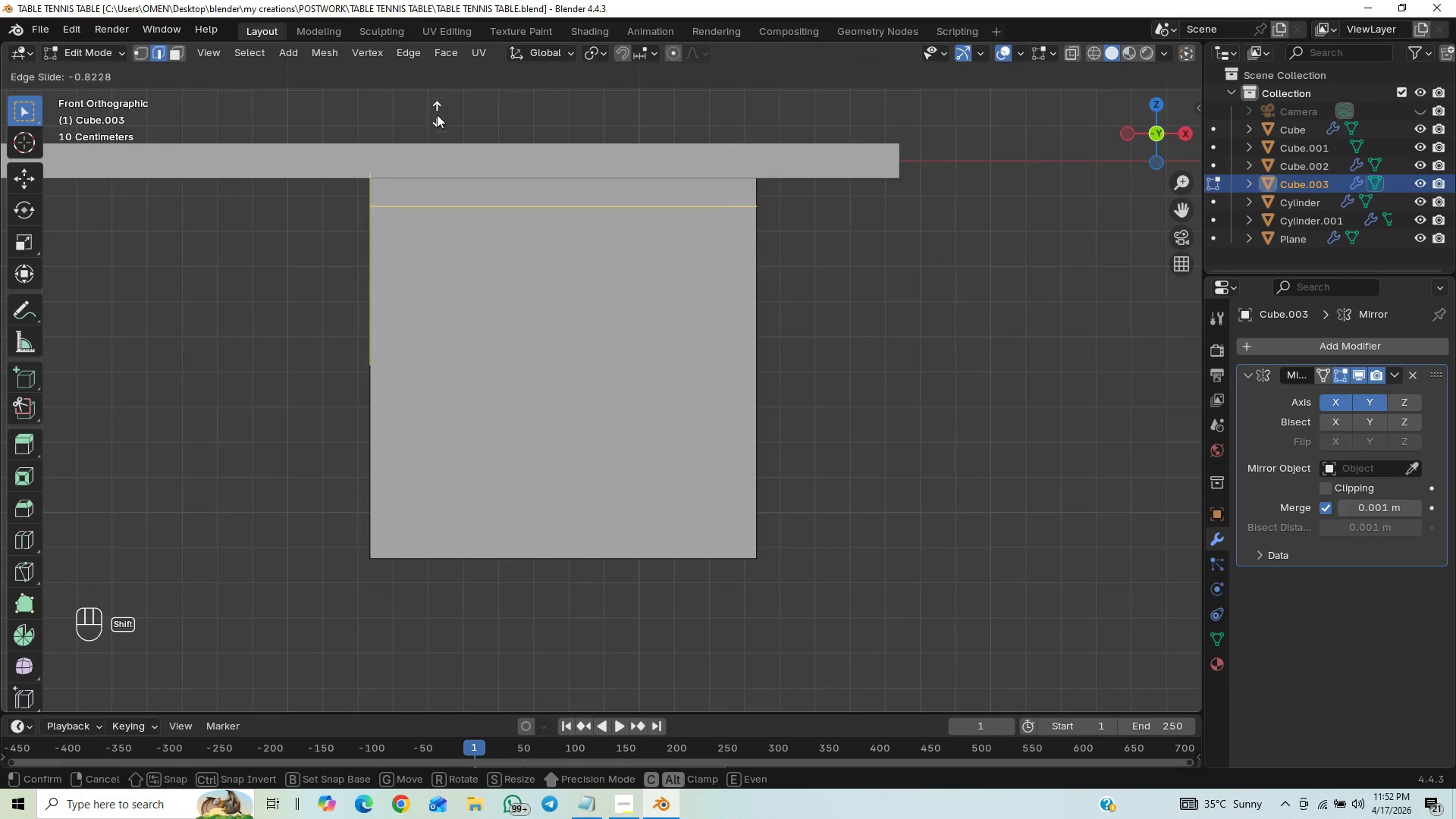 
hold_key(key=ShiftLeft, duration=1.5)
 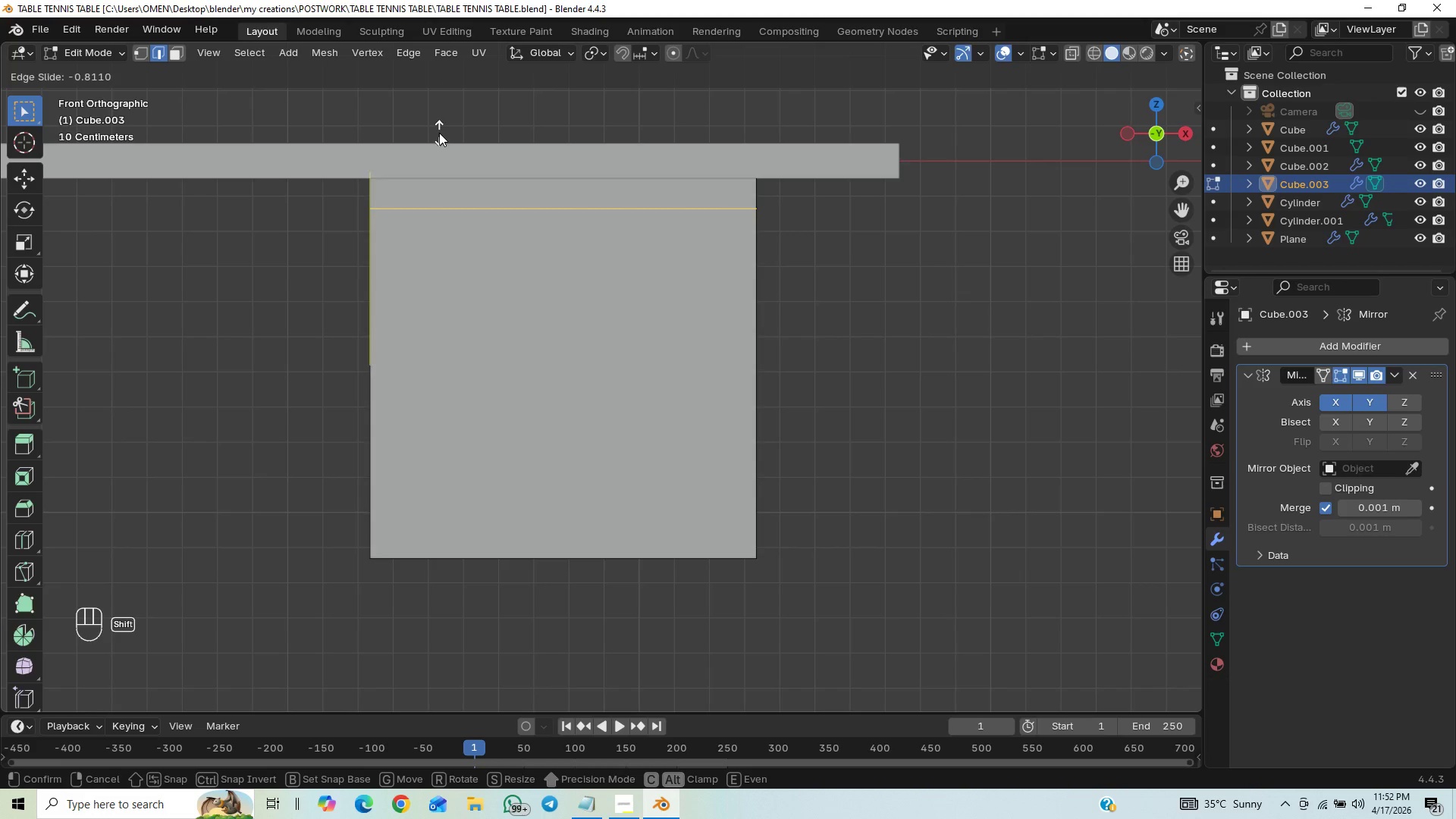 
hold_key(key=ShiftLeft, duration=1.52)
 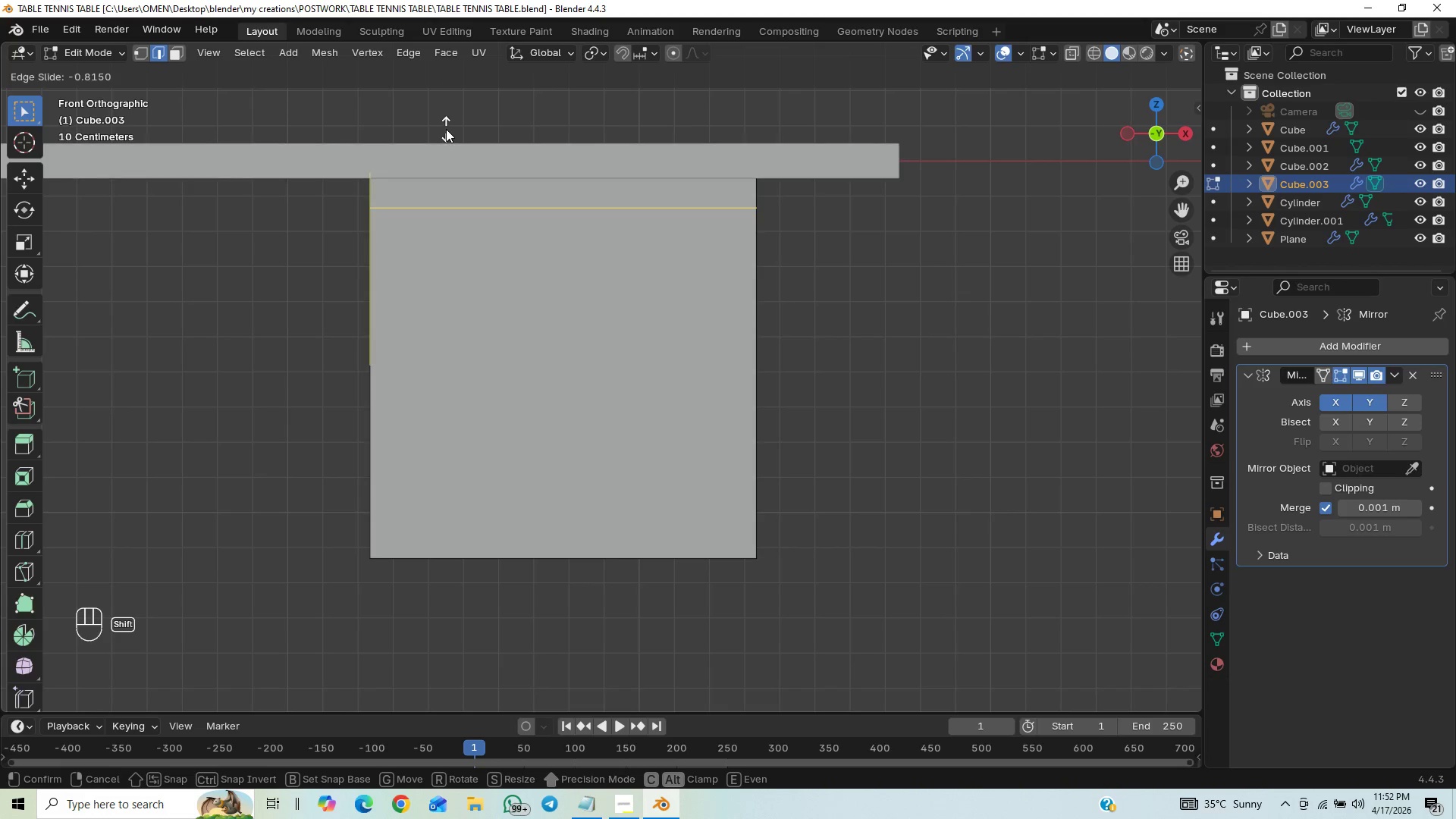 
hold_key(key=ShiftLeft, duration=1.52)
 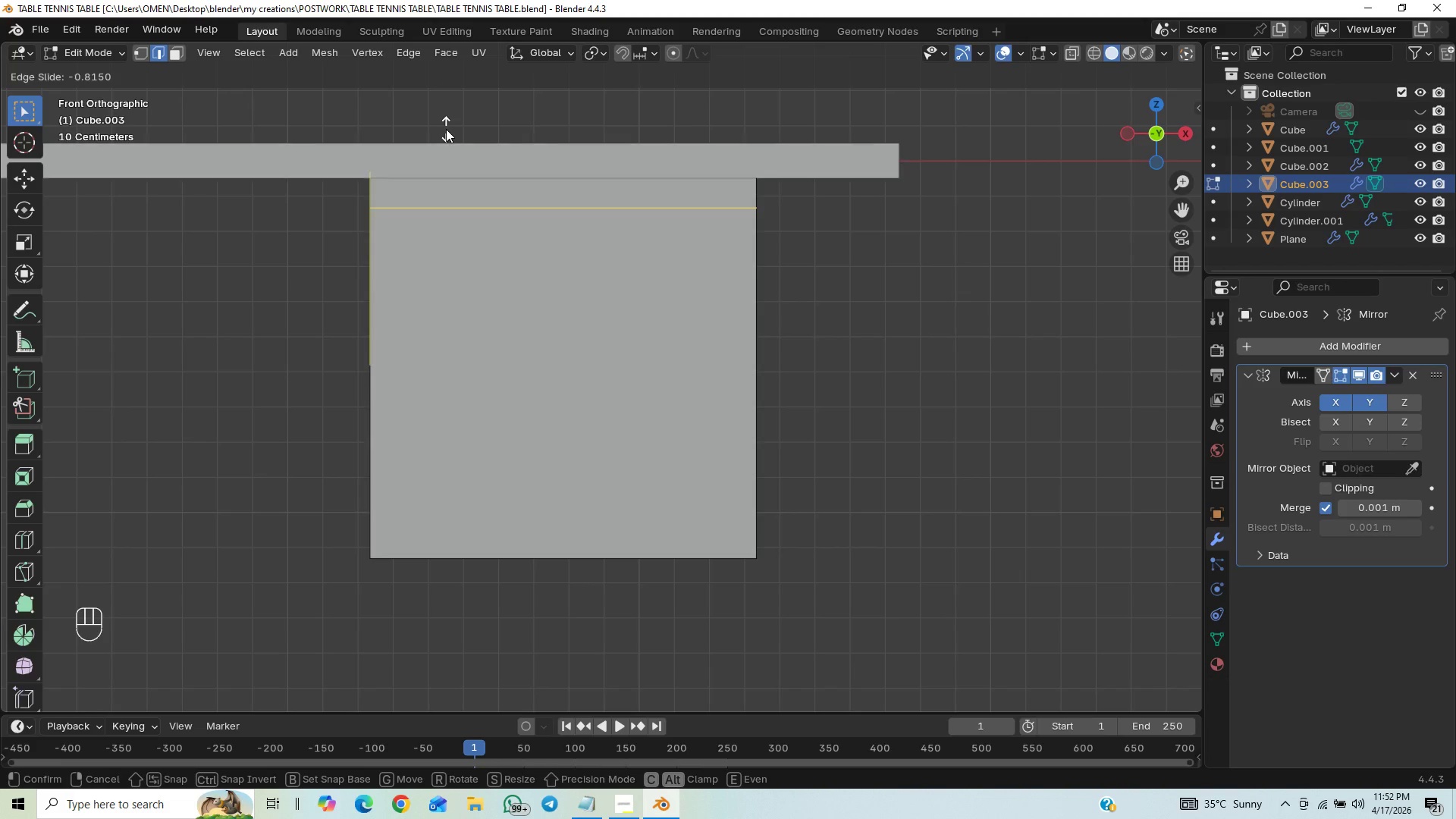 
key(Shift+ShiftLeft)
 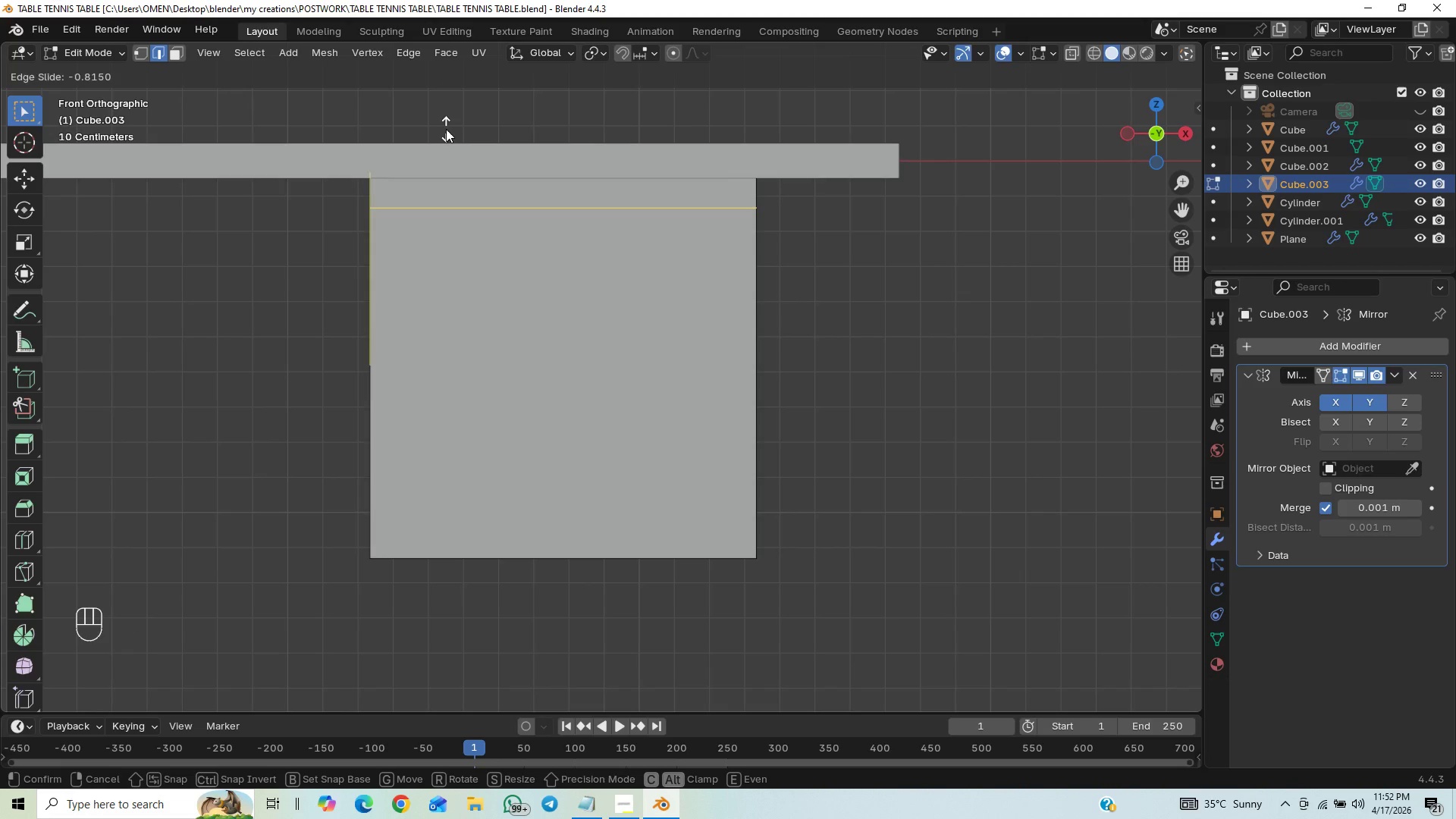 
key(Shift+ShiftLeft)
 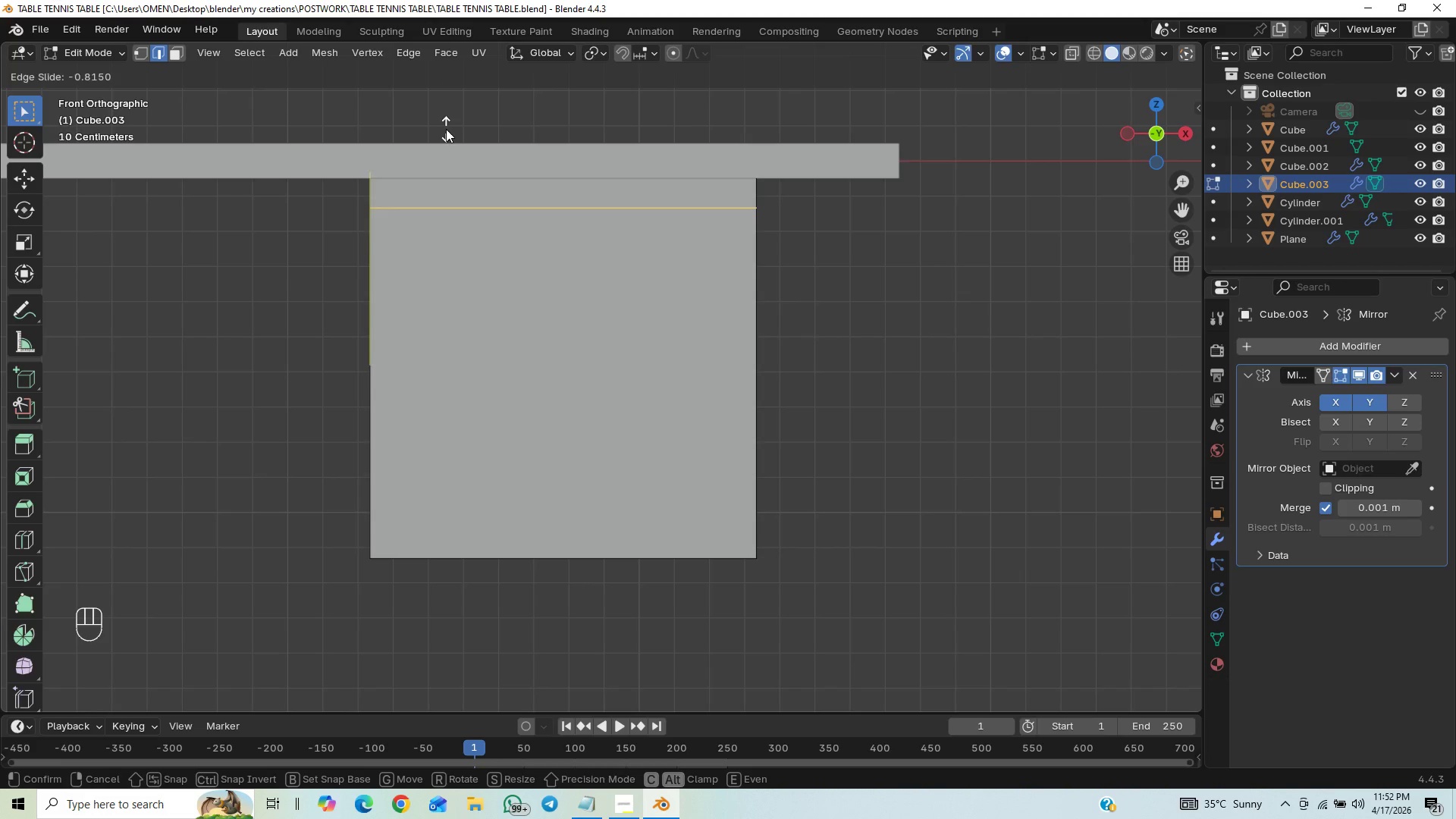 
key(Shift+ShiftLeft)
 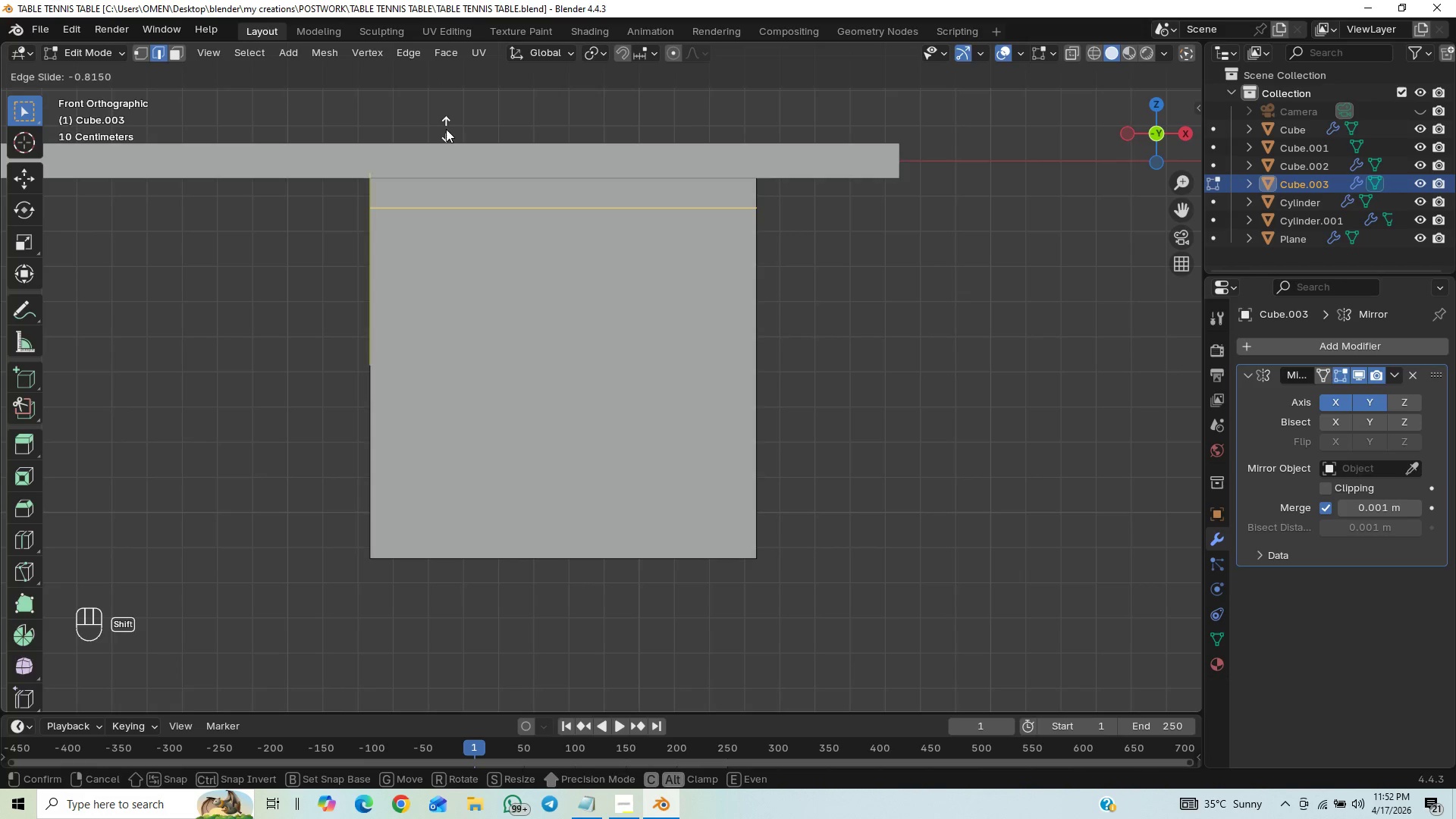 
left_click([446, 129])
 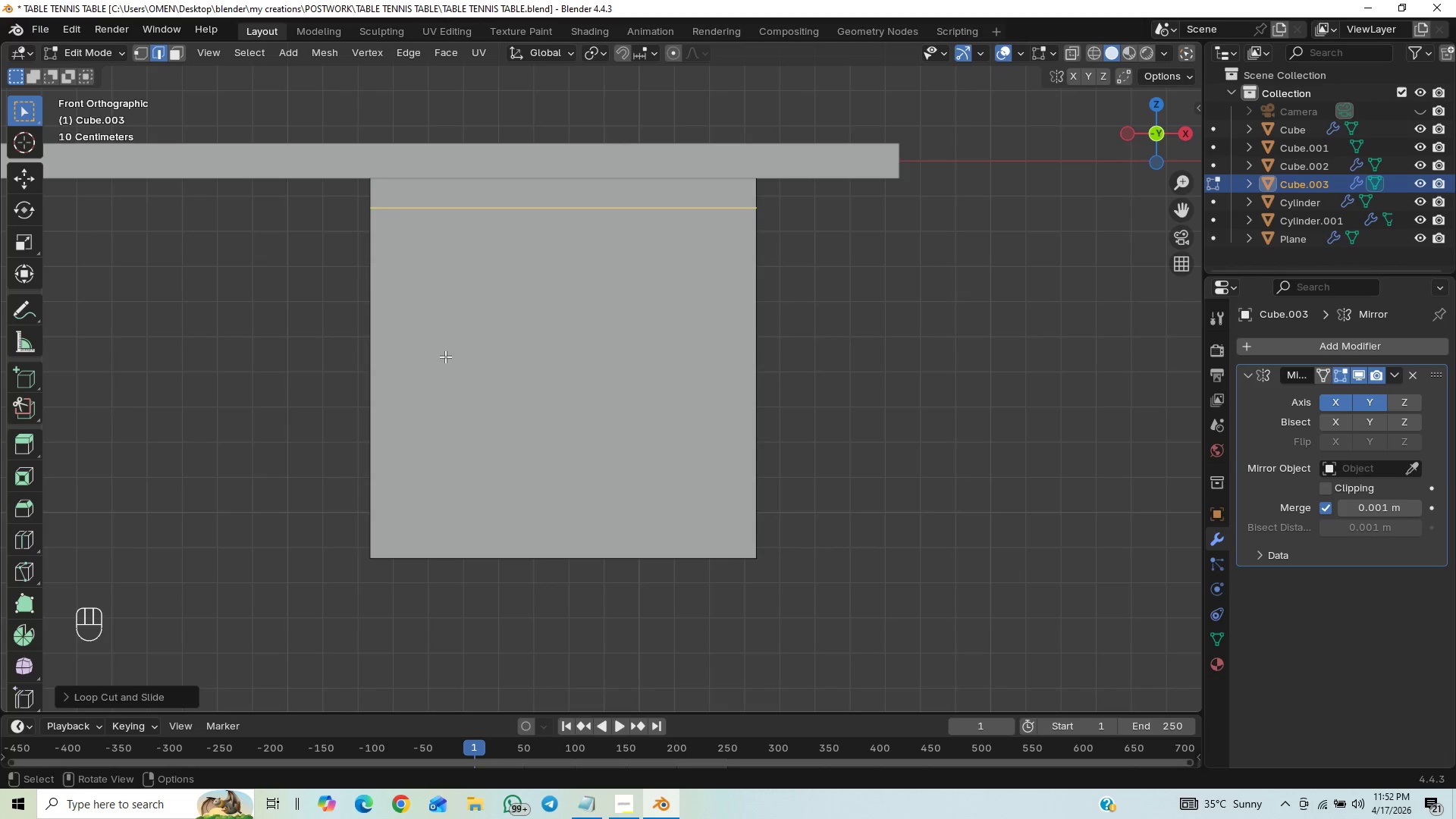 
key(Control+R)
 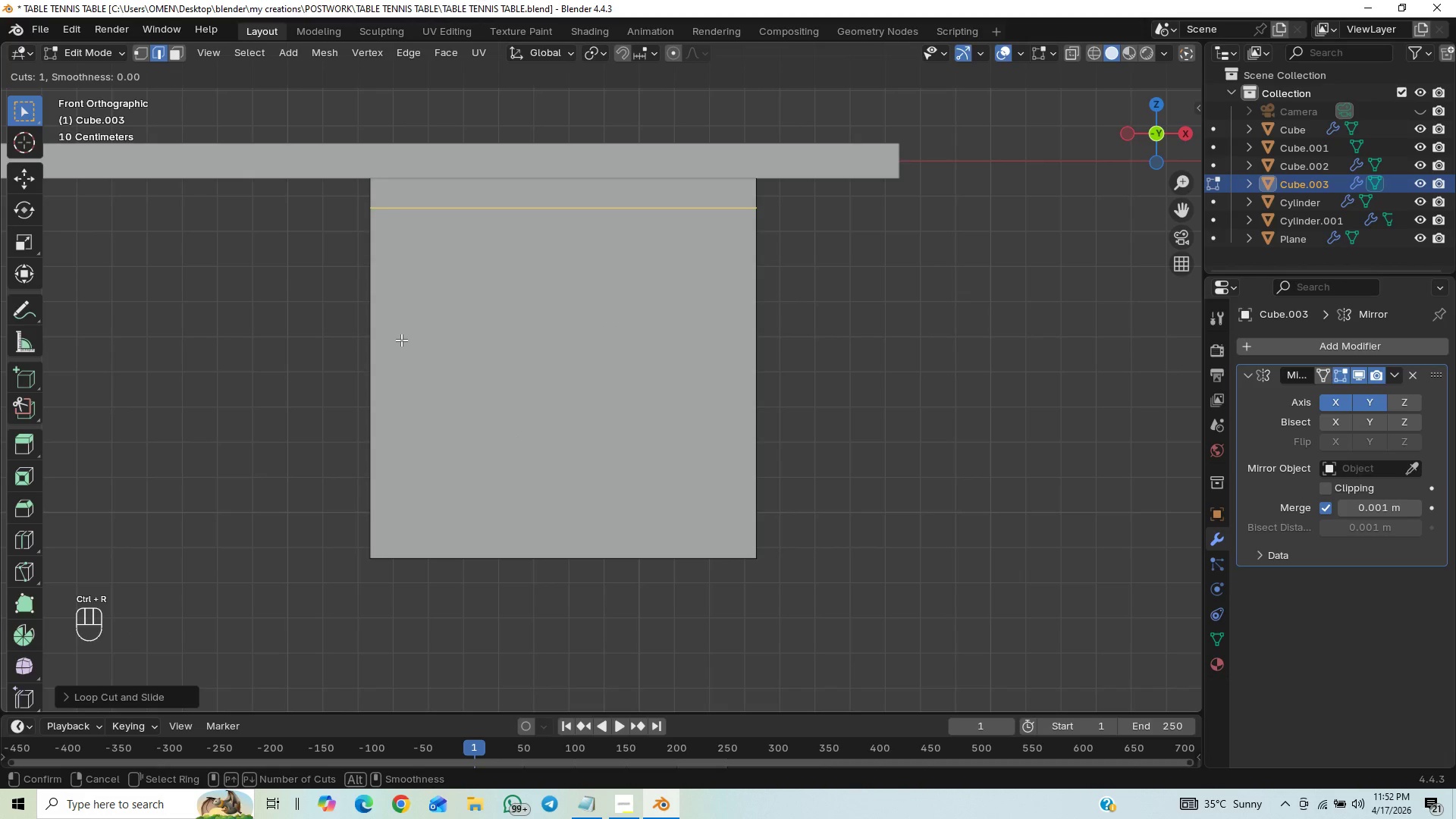 
left_click_drag(start_coordinate=[361, 349], to_coordinate=[404, 266])
 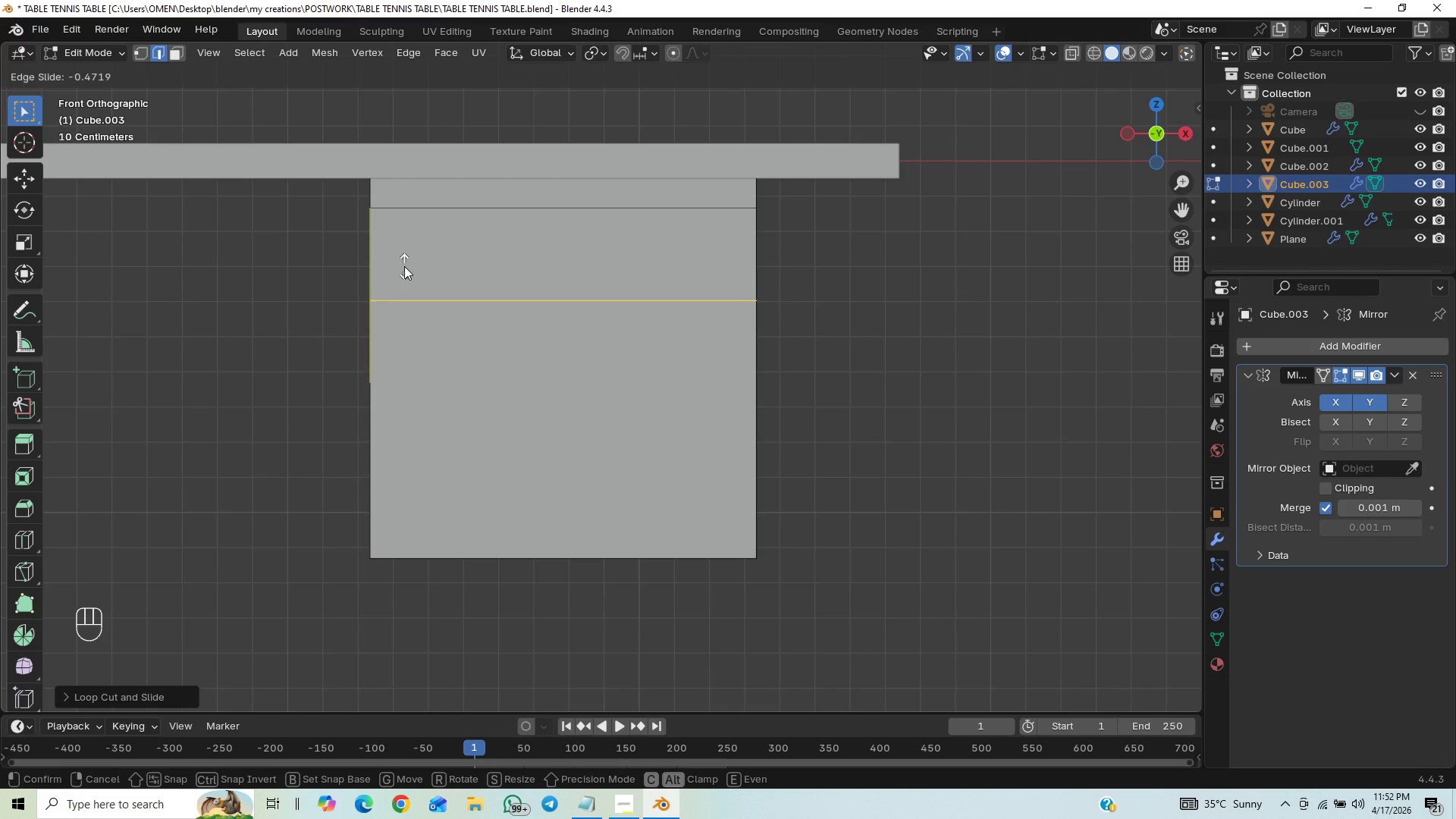 
left_click([404, 266])
 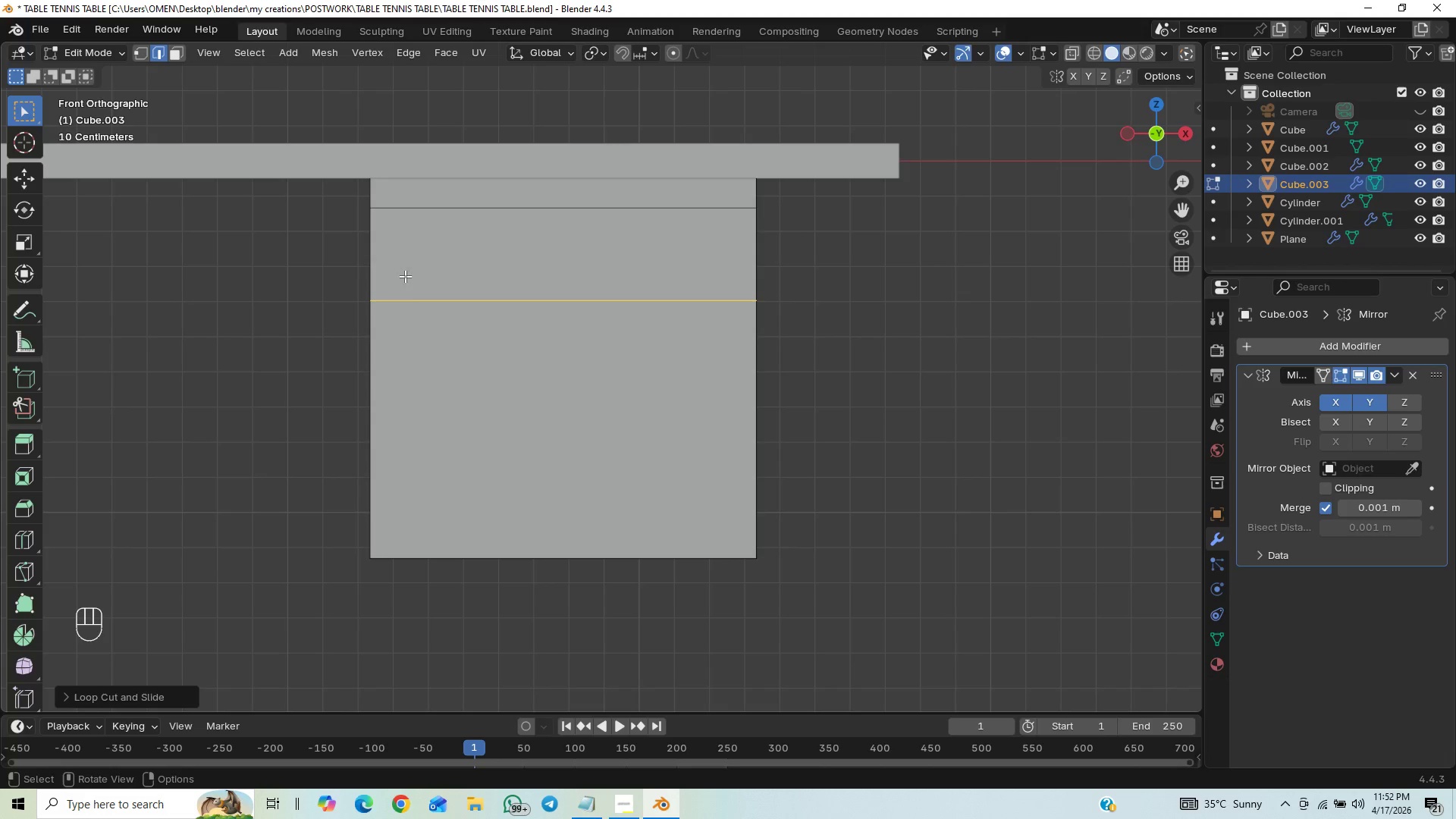 
key(Control+R)
 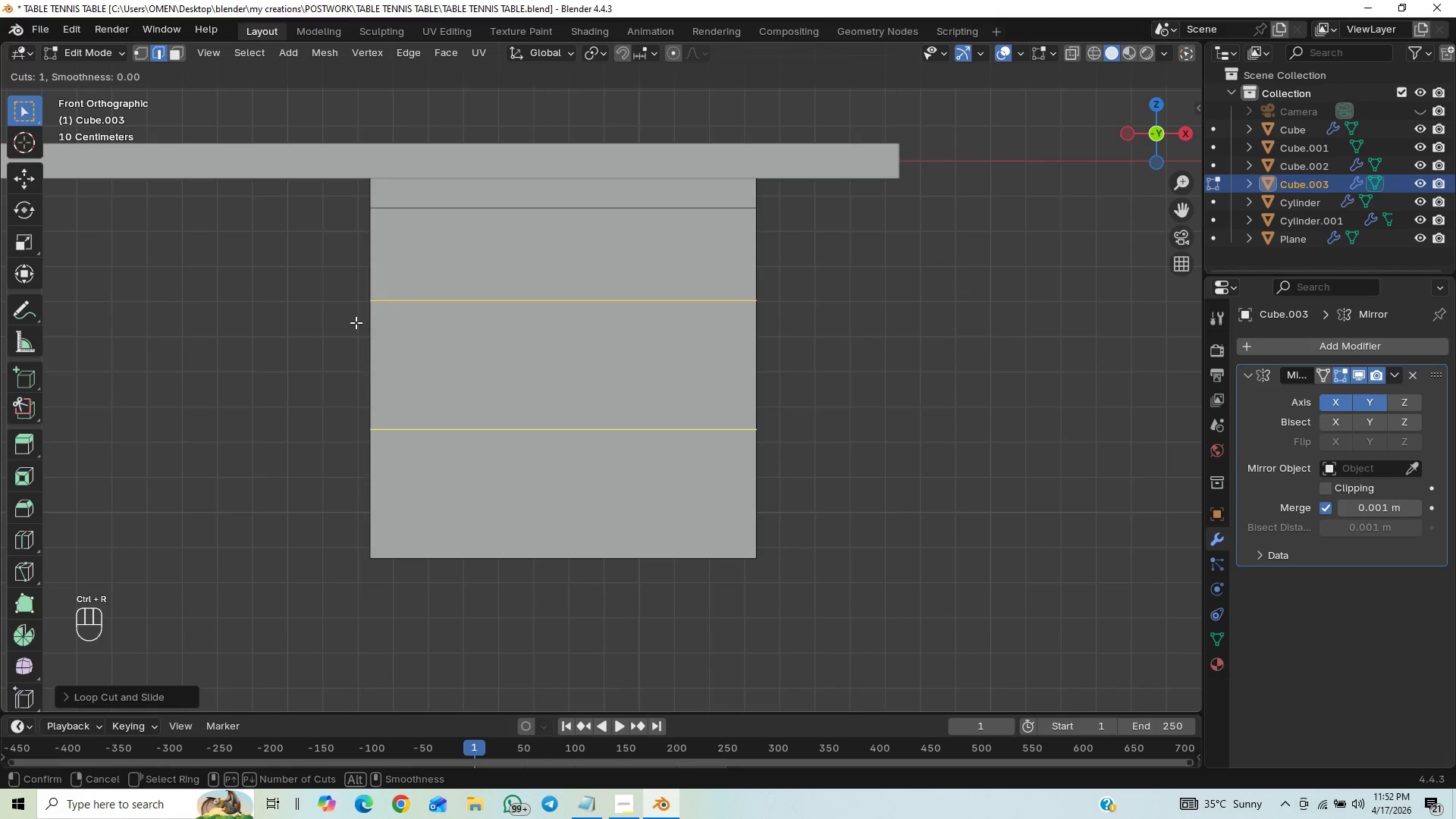 
left_click_drag(start_coordinate=[366, 308], to_coordinate=[404, 202])
 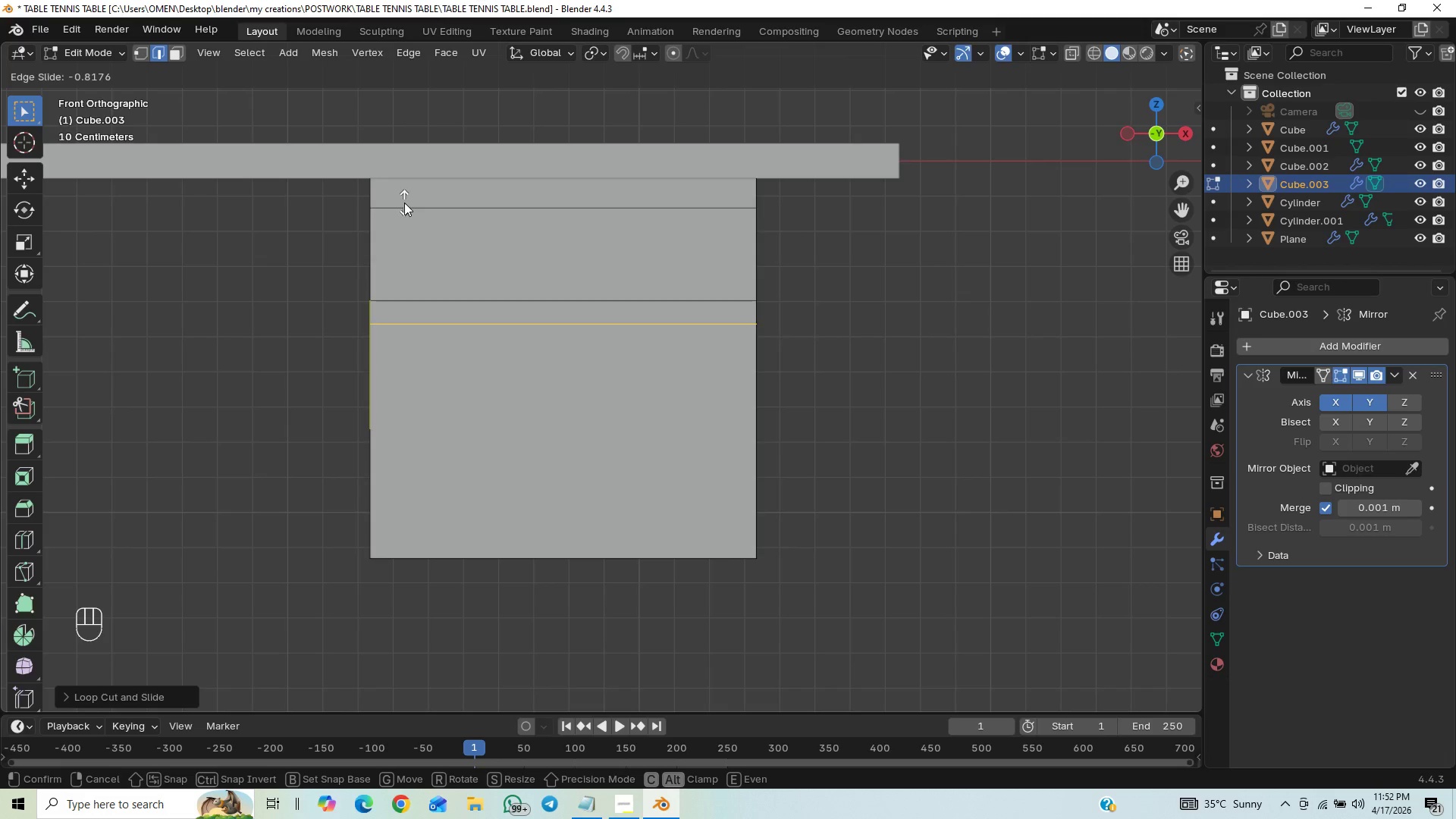 
left_click([404, 202])
 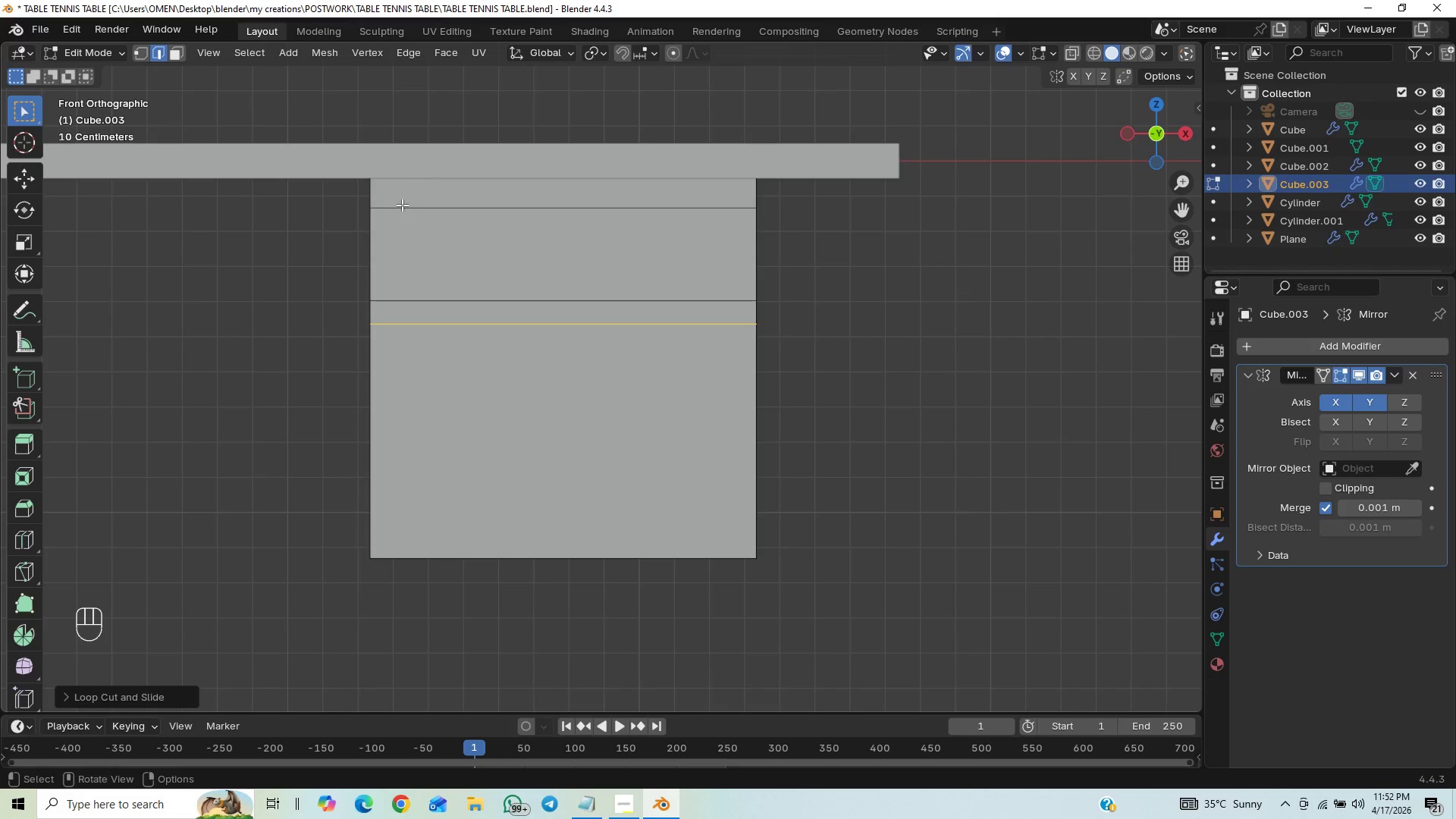 
key(Control+S)
 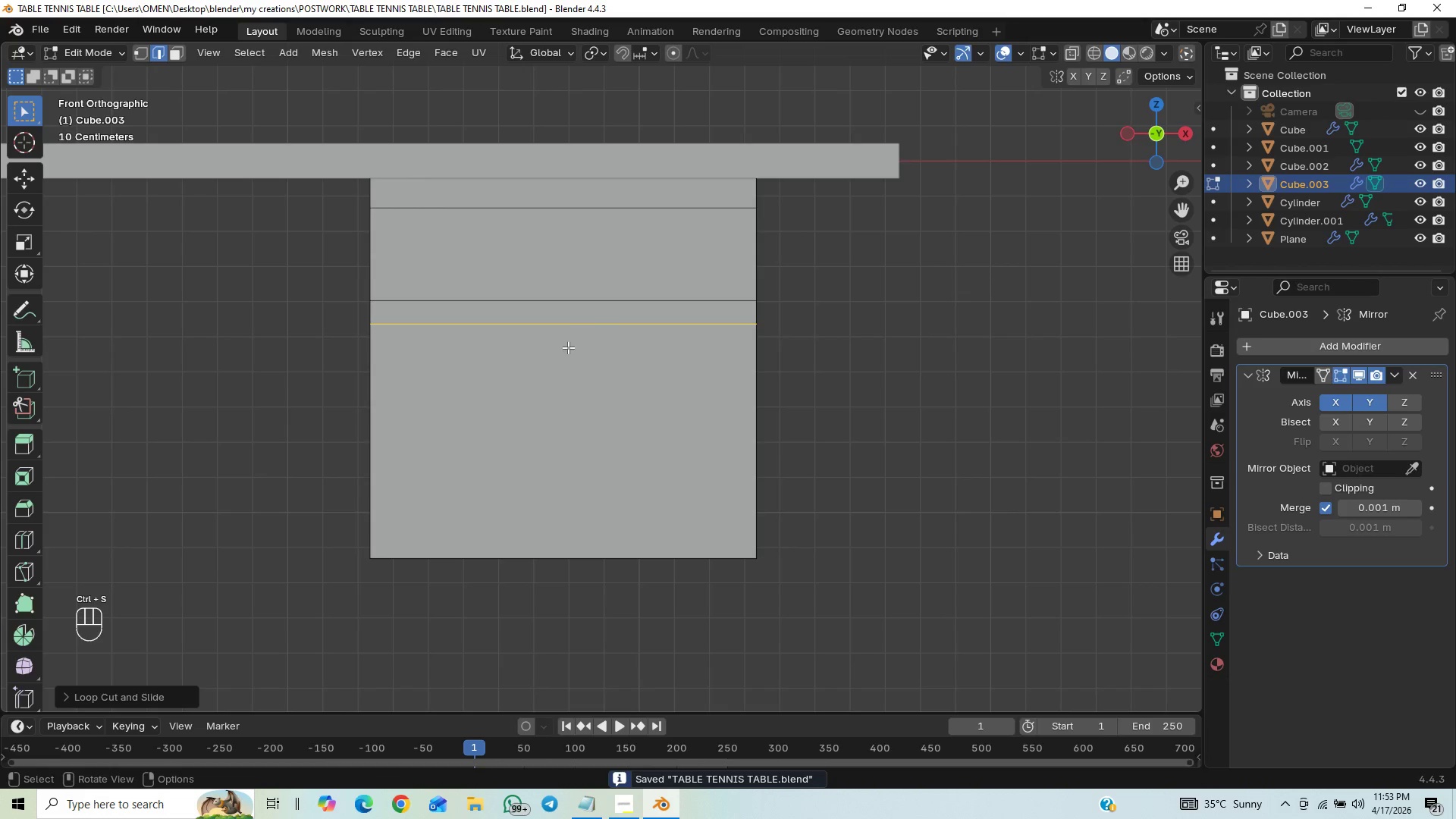 
key(Control+R)
 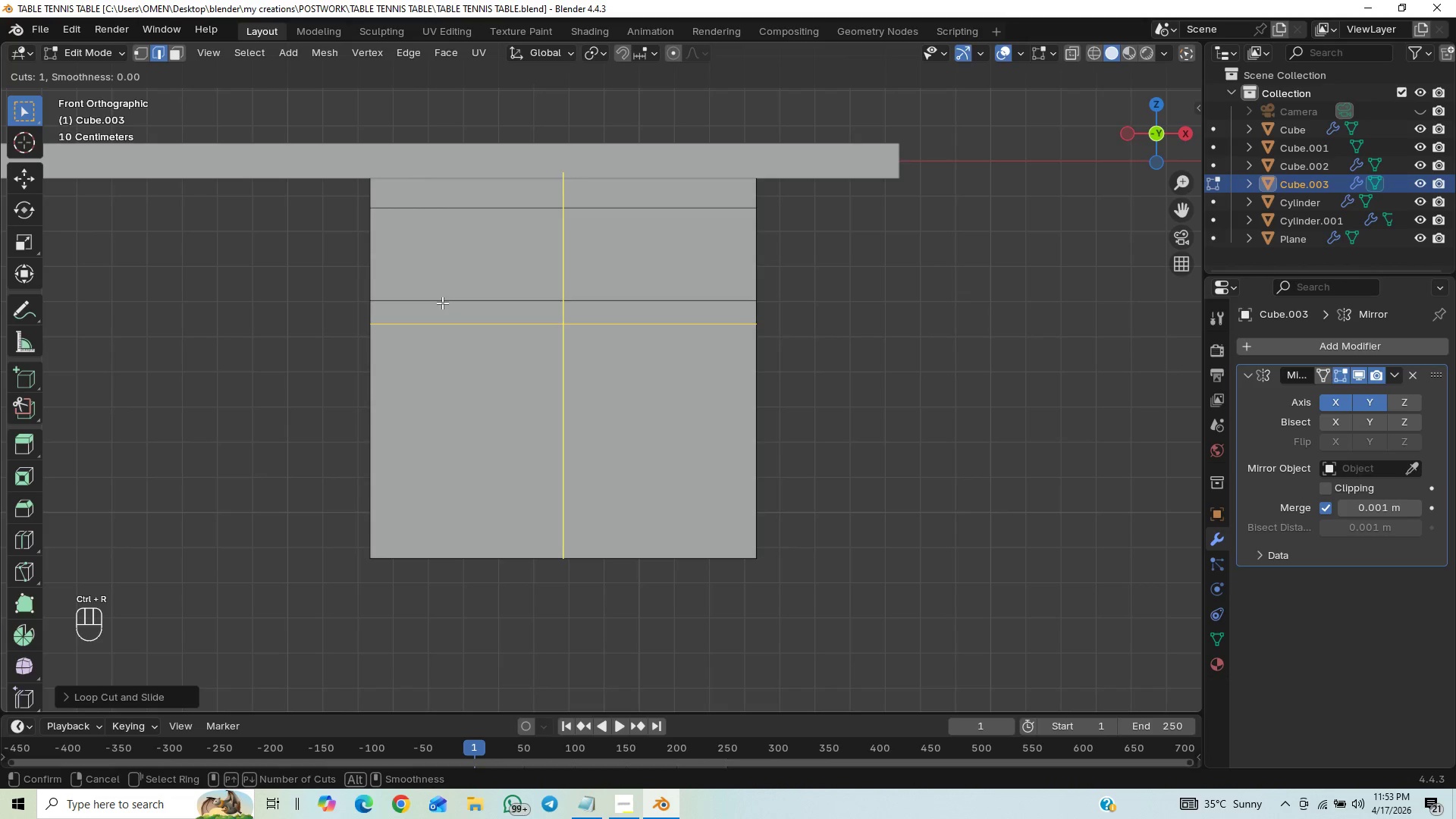 
left_click_drag(start_coordinate=[425, 308], to_coordinate=[265, 421])
 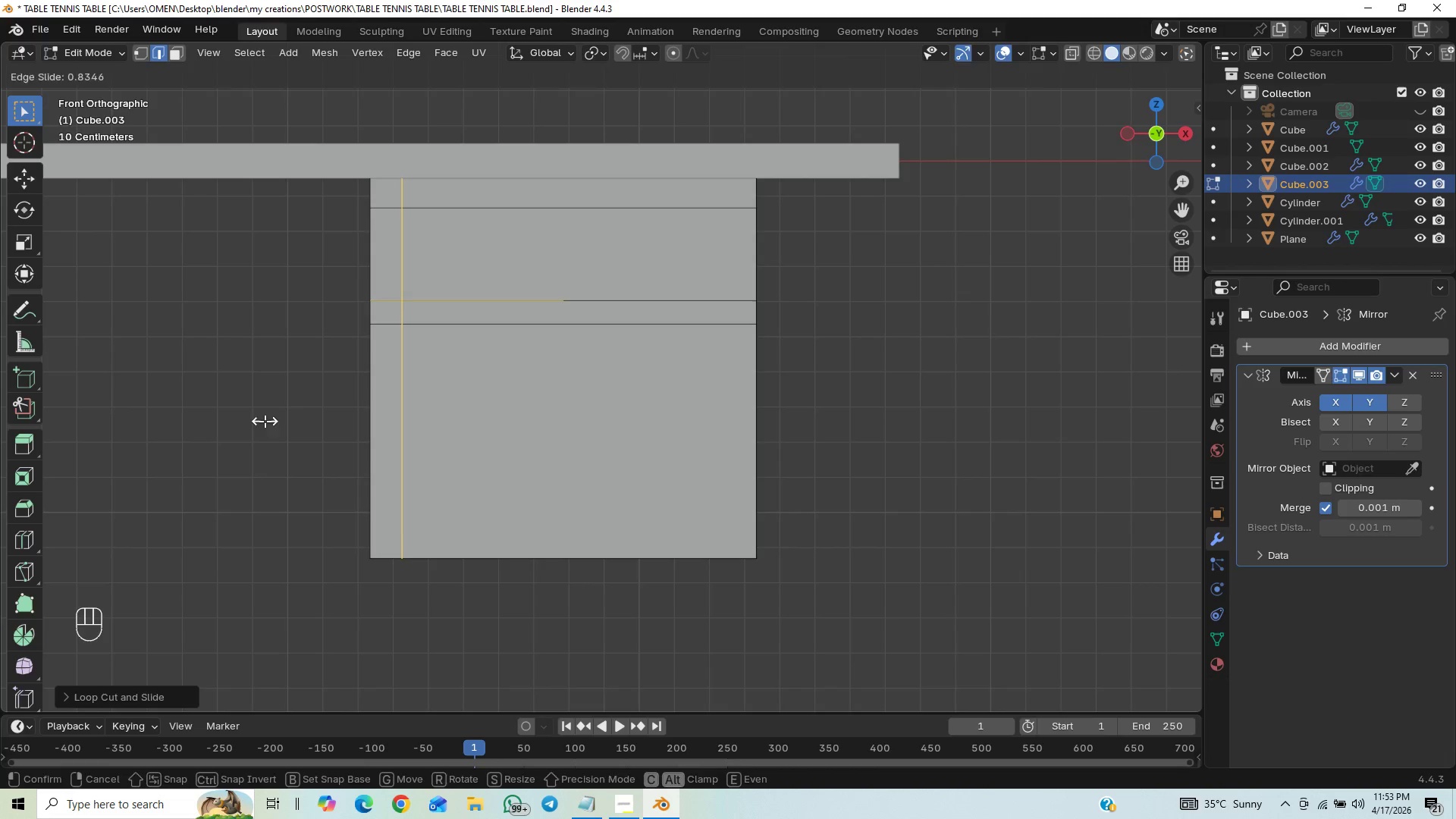 
left_click([265, 421])
 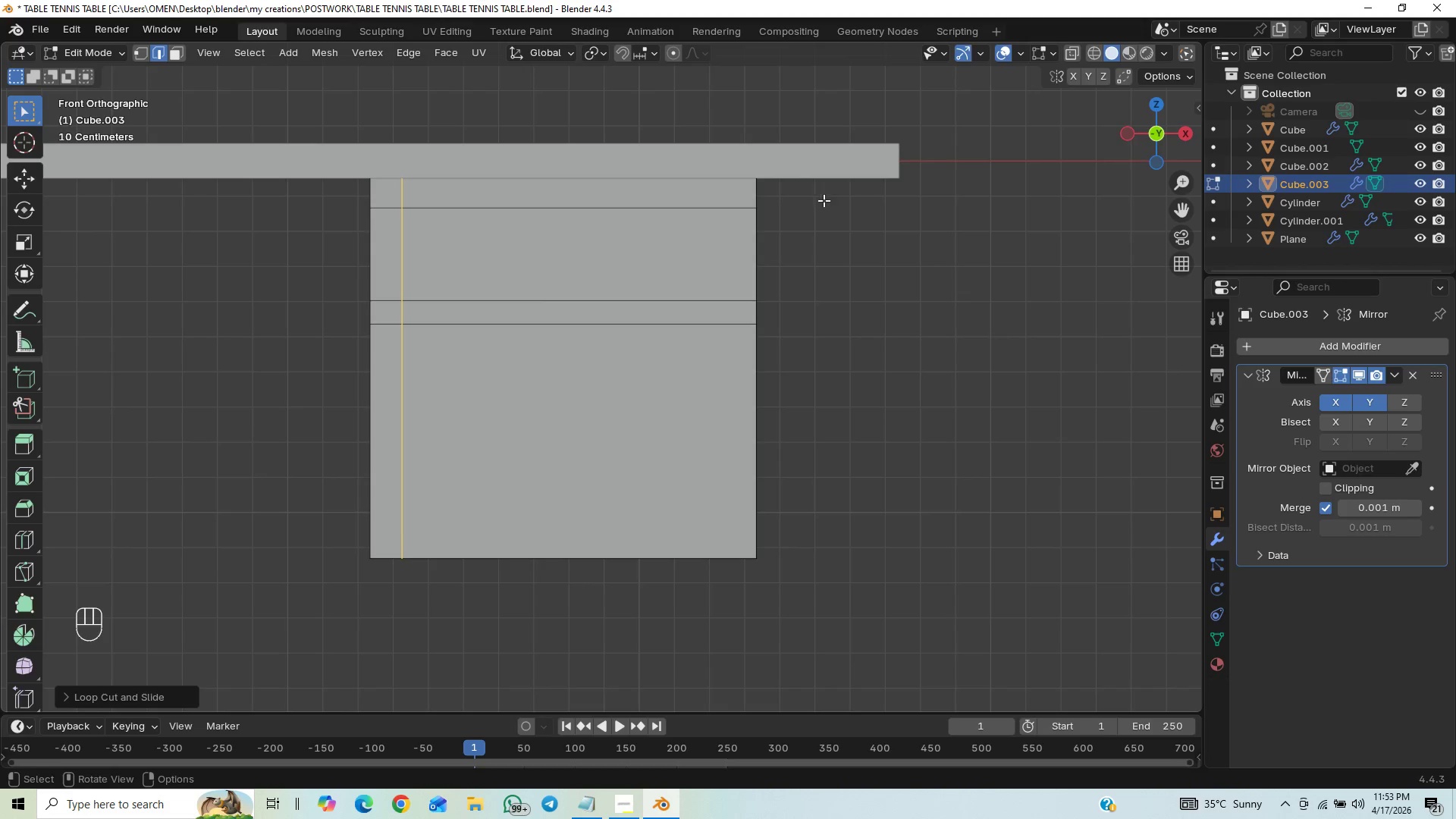 
key(Control+R)
 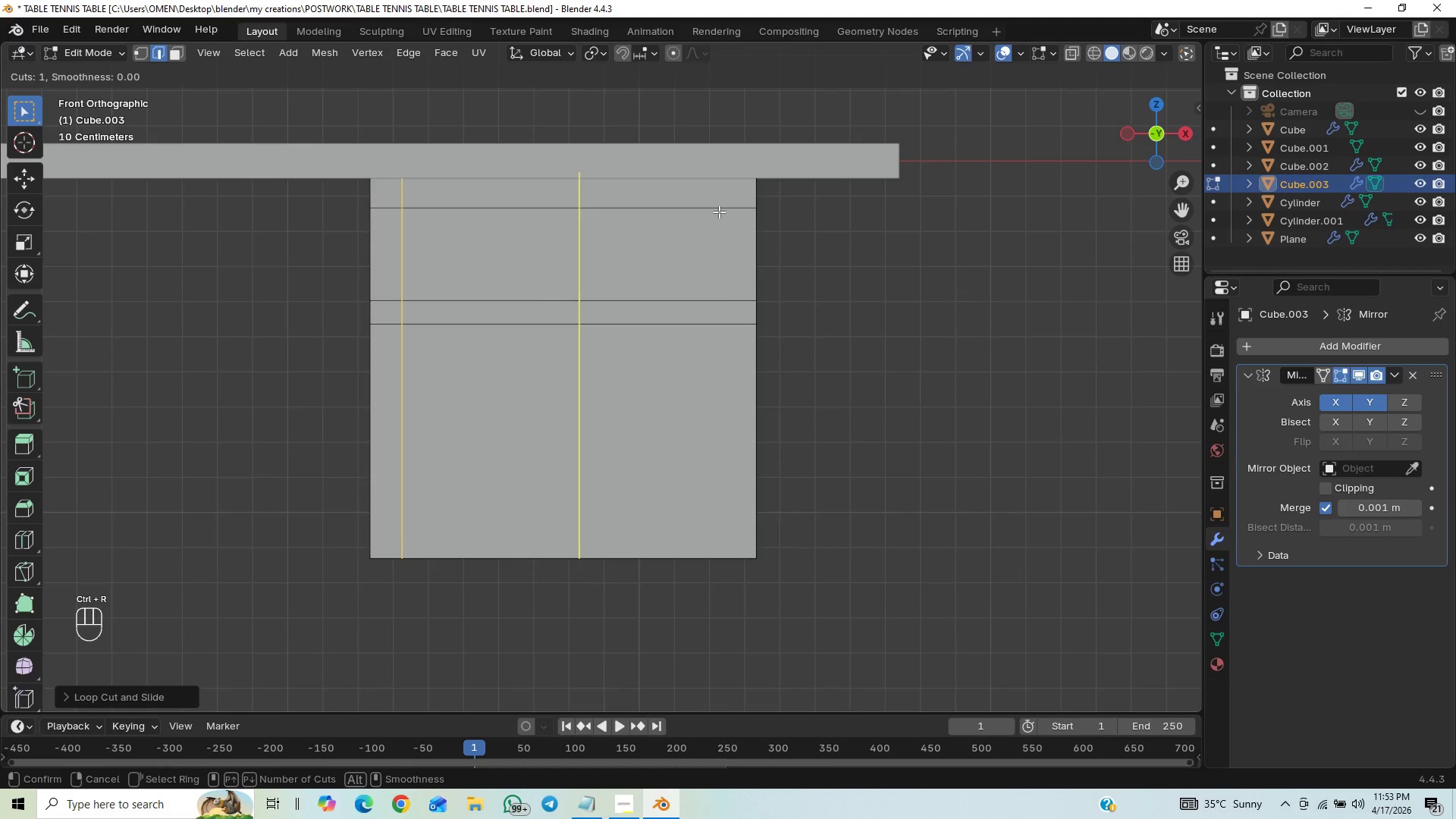 
left_click_drag(start_coordinate=[714, 219], to_coordinate=[868, 250])
 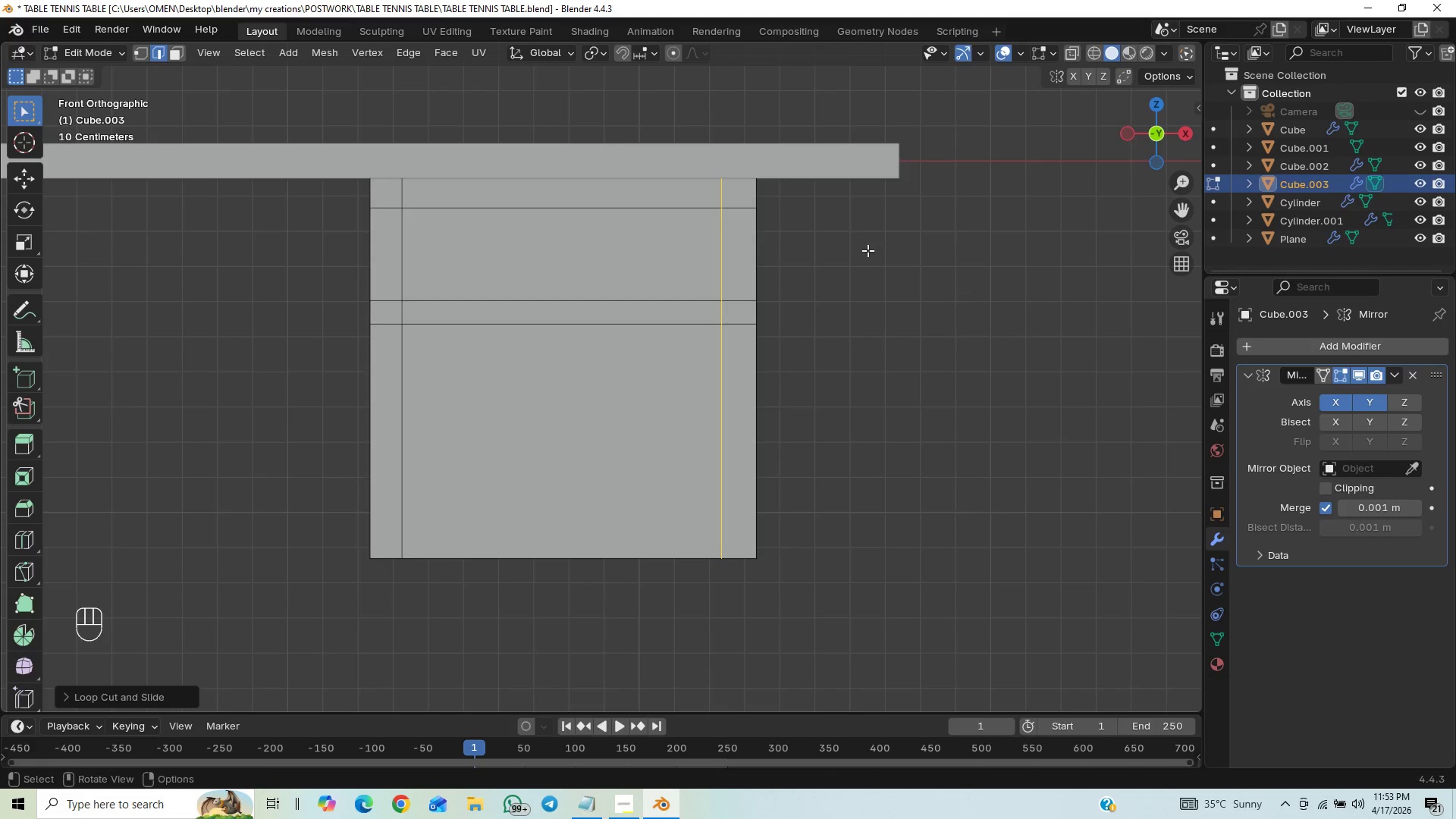 
hold_key(key=ShiftLeft, duration=1.53)
 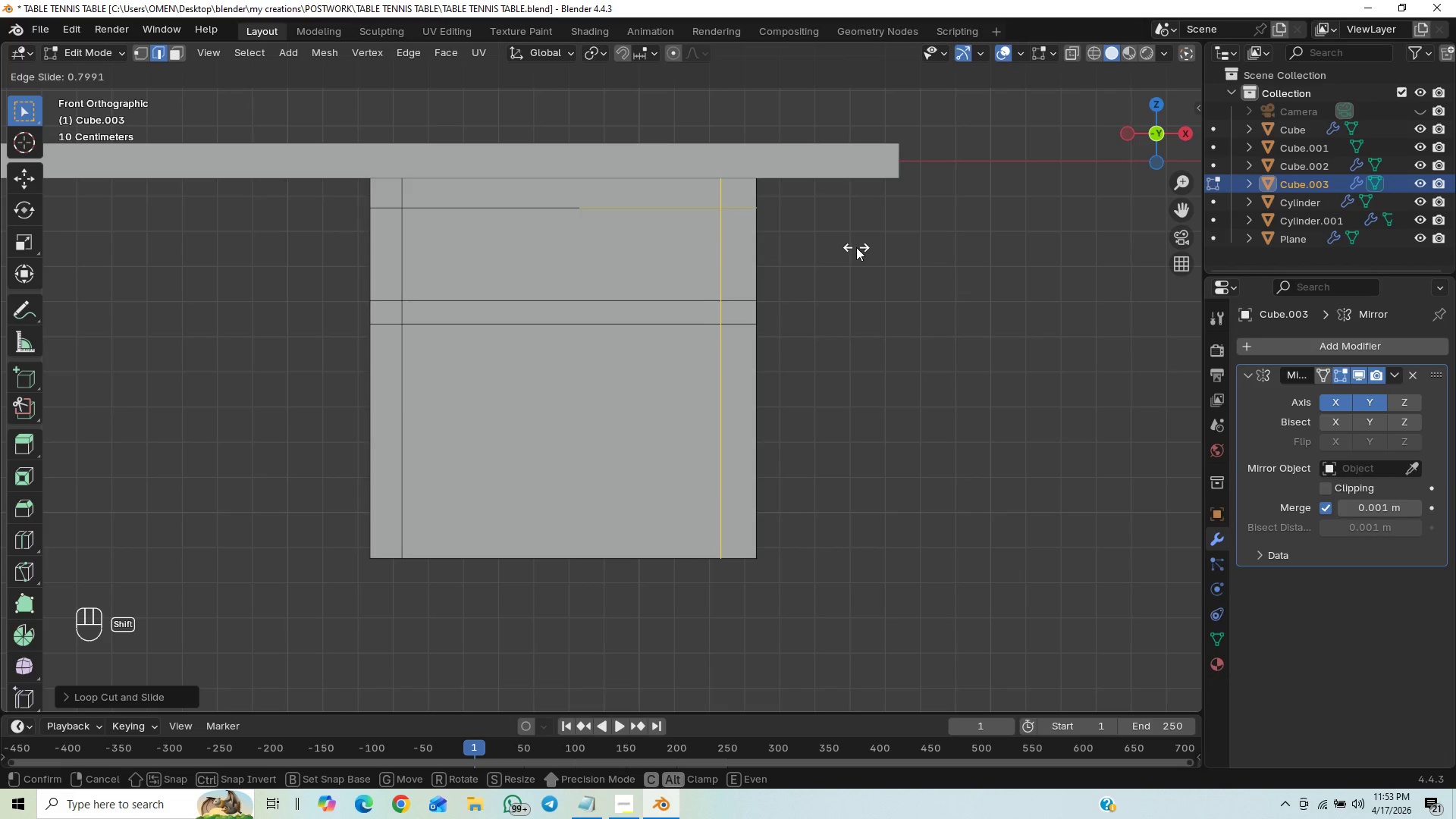 
hold_key(key=ShiftLeft, duration=1.5)
 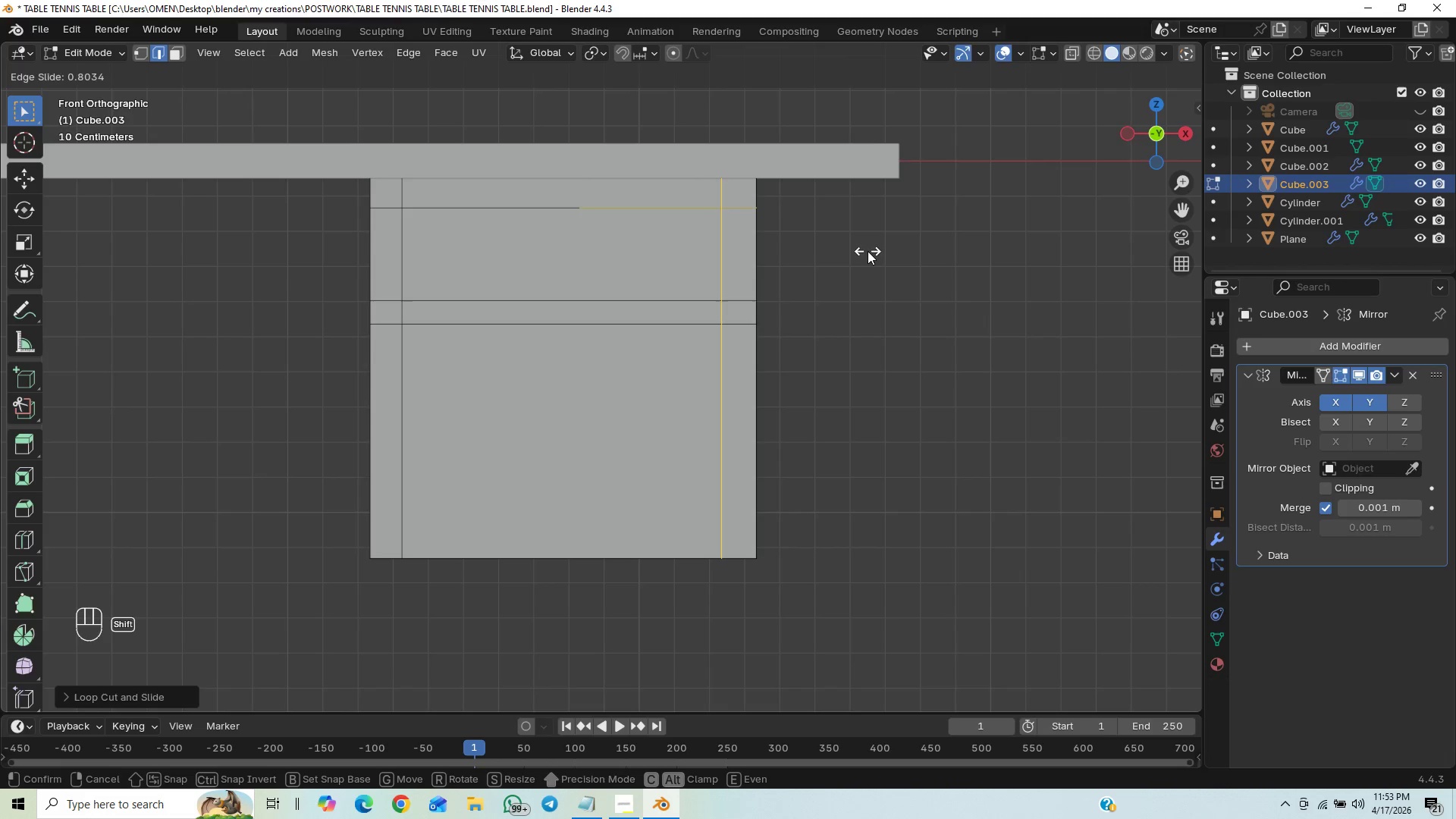 
hold_key(key=ShiftLeft, duration=1.52)
 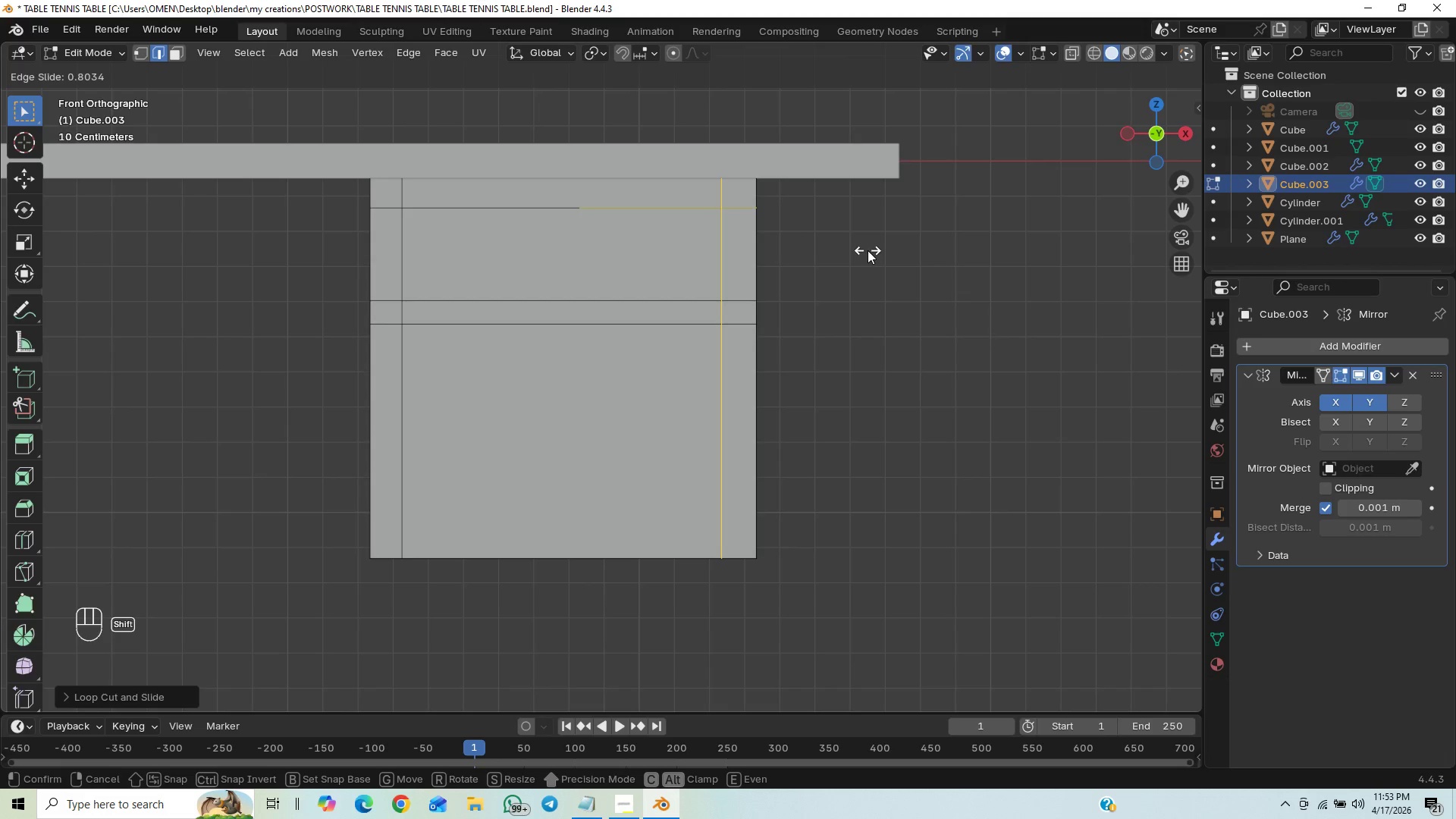 
hold_key(key=ShiftLeft, duration=1.08)
left_click([868, 250])
 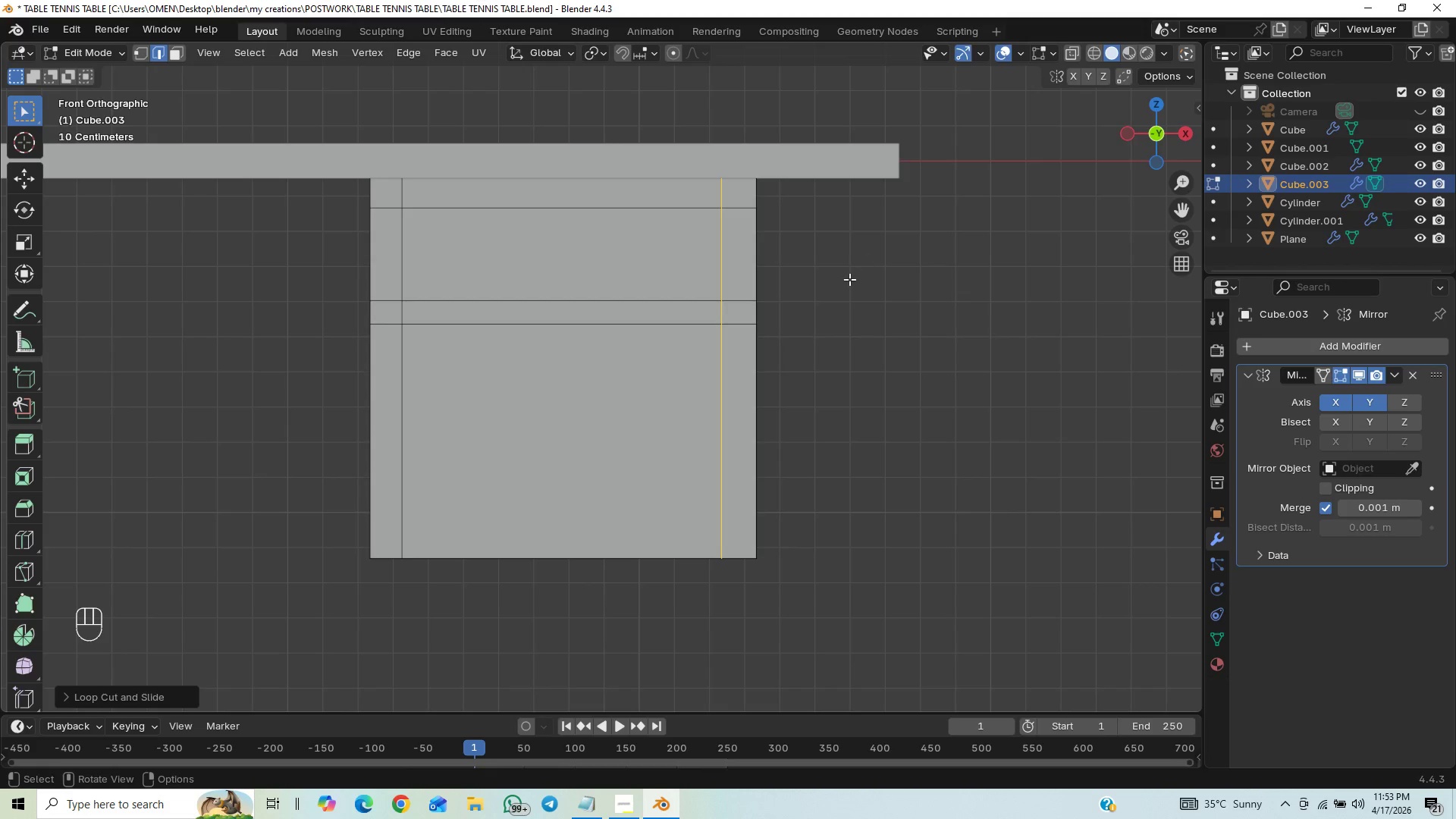 
key(Control+S)
 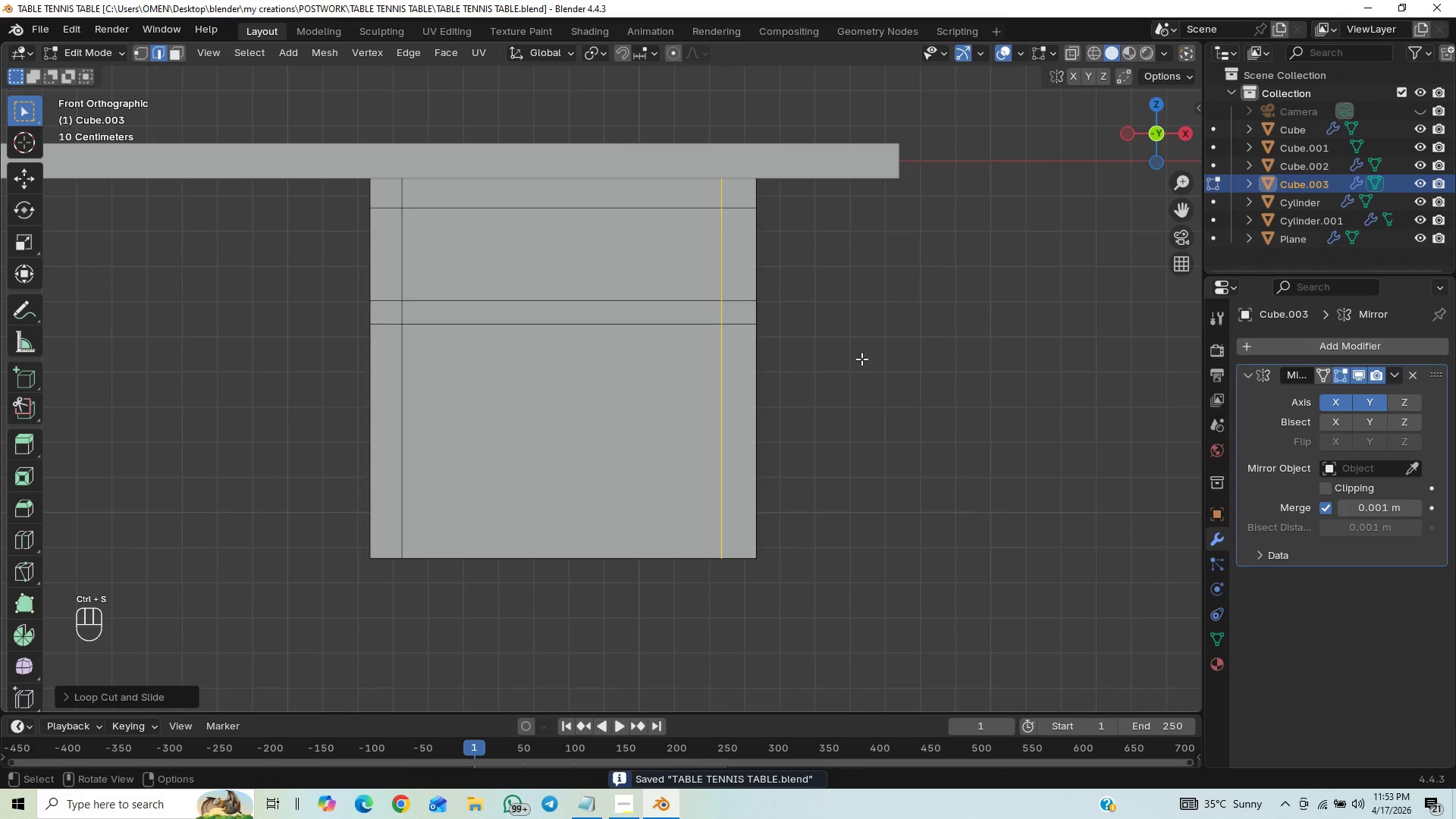 
key(3)
 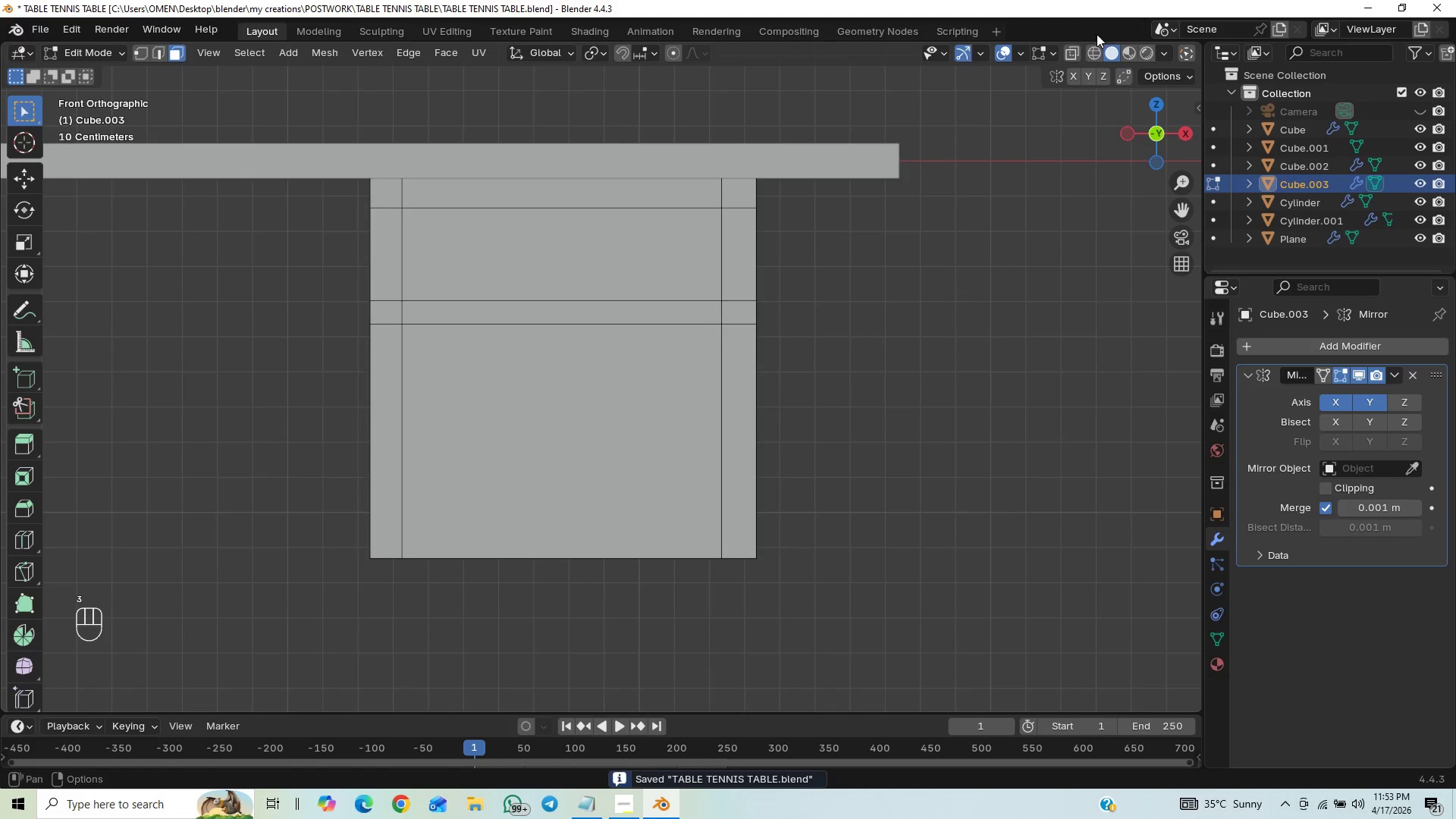 
left_click([1077, 53])
 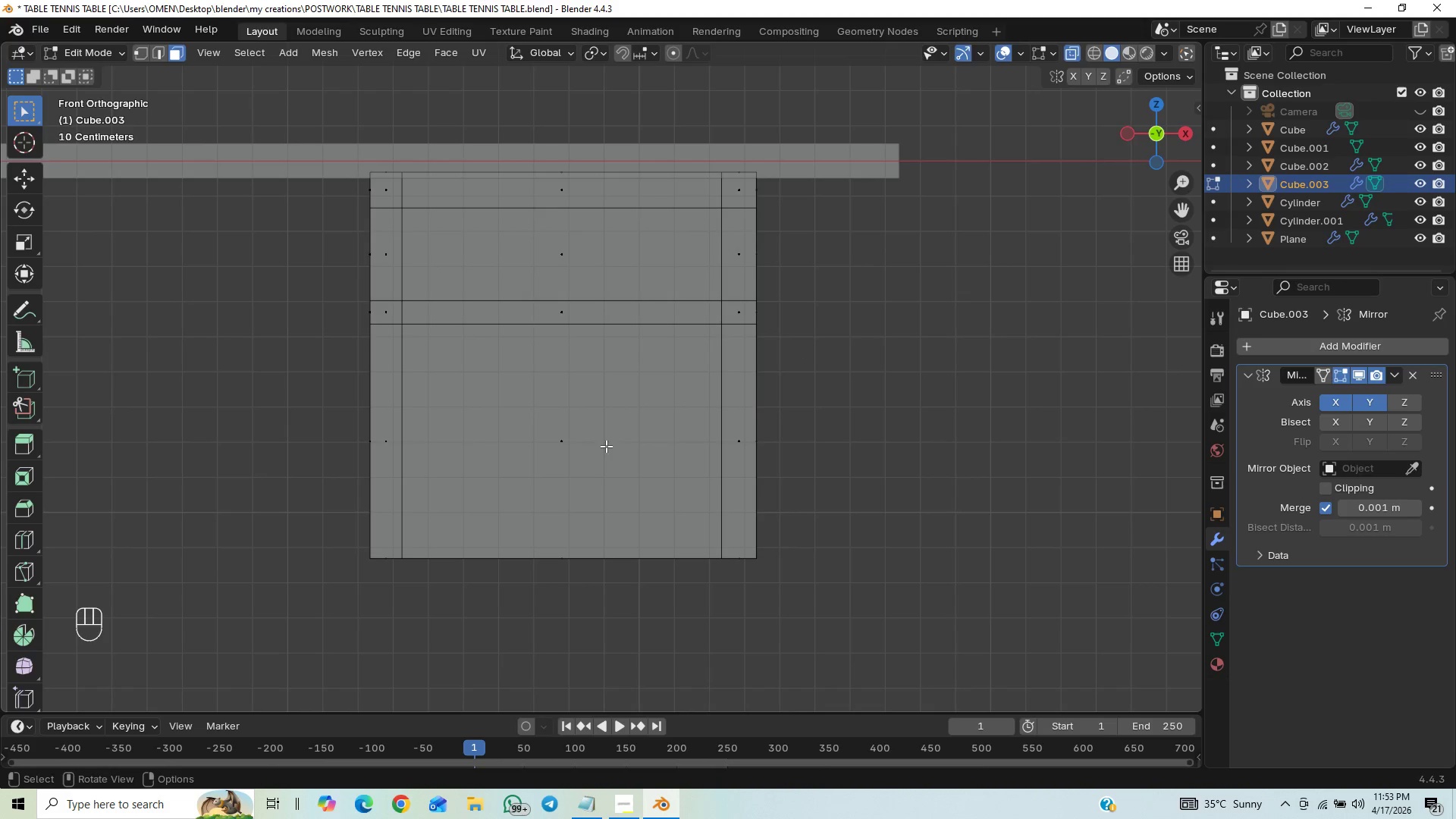 
left_click_drag(start_coordinate=[538, 419], to_coordinate=[587, 457])
 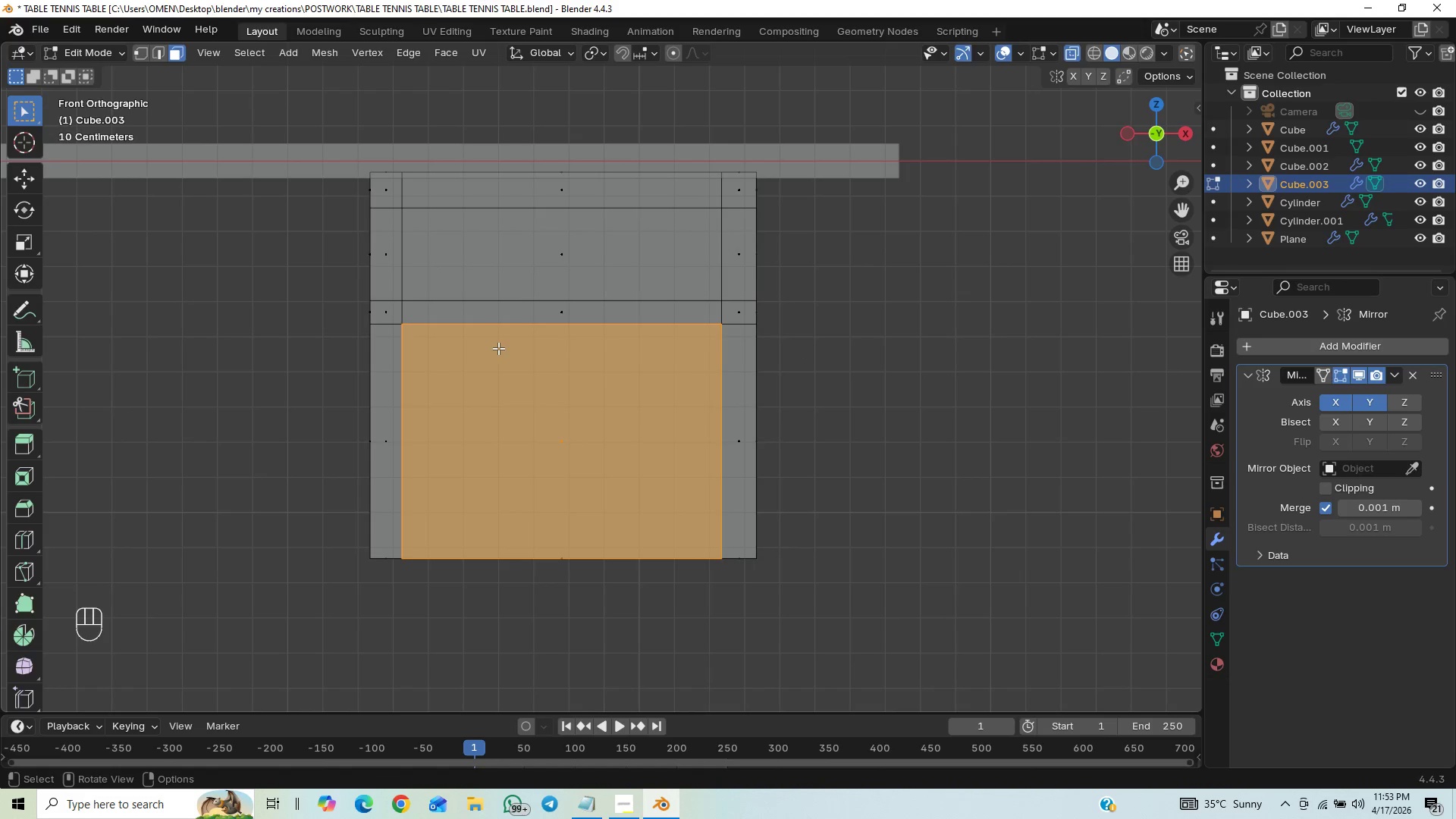 
hold_key(key=ShiftLeft, duration=1.33)
left_click_drag(start_coordinate=[551, 241], to_coordinate=[599, 264])
 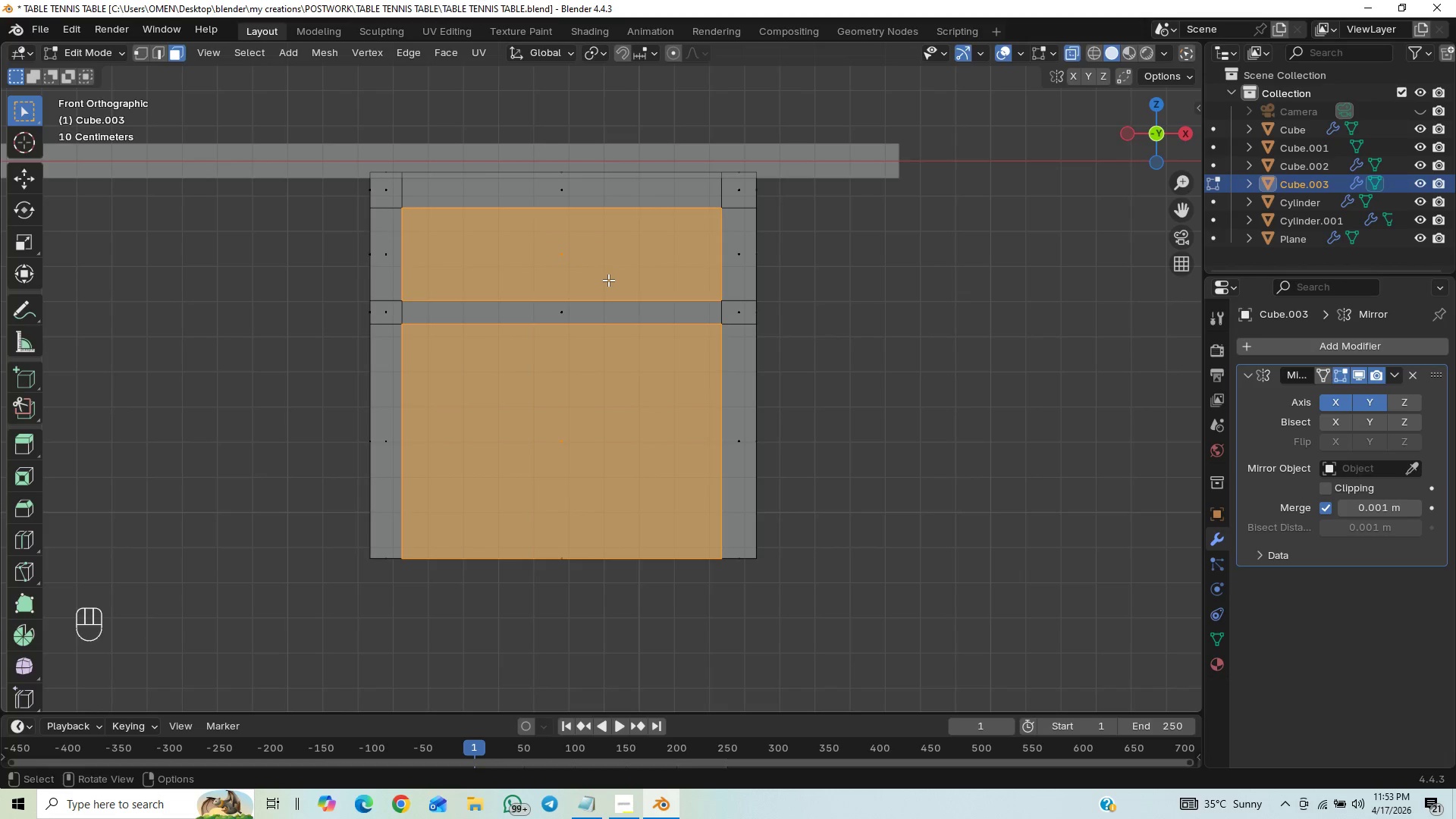 
key(X)
 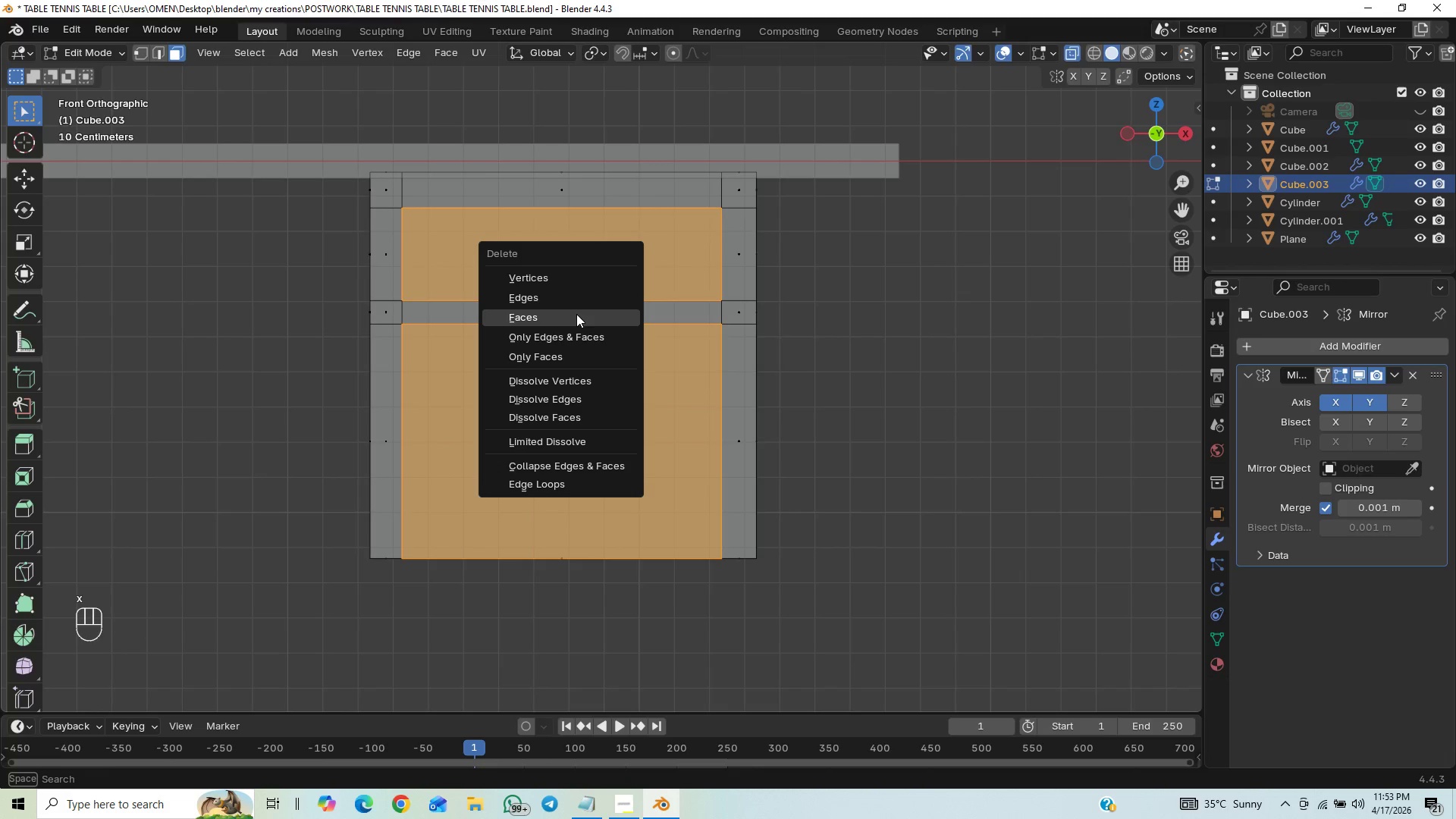 
left_click([575, 315])
 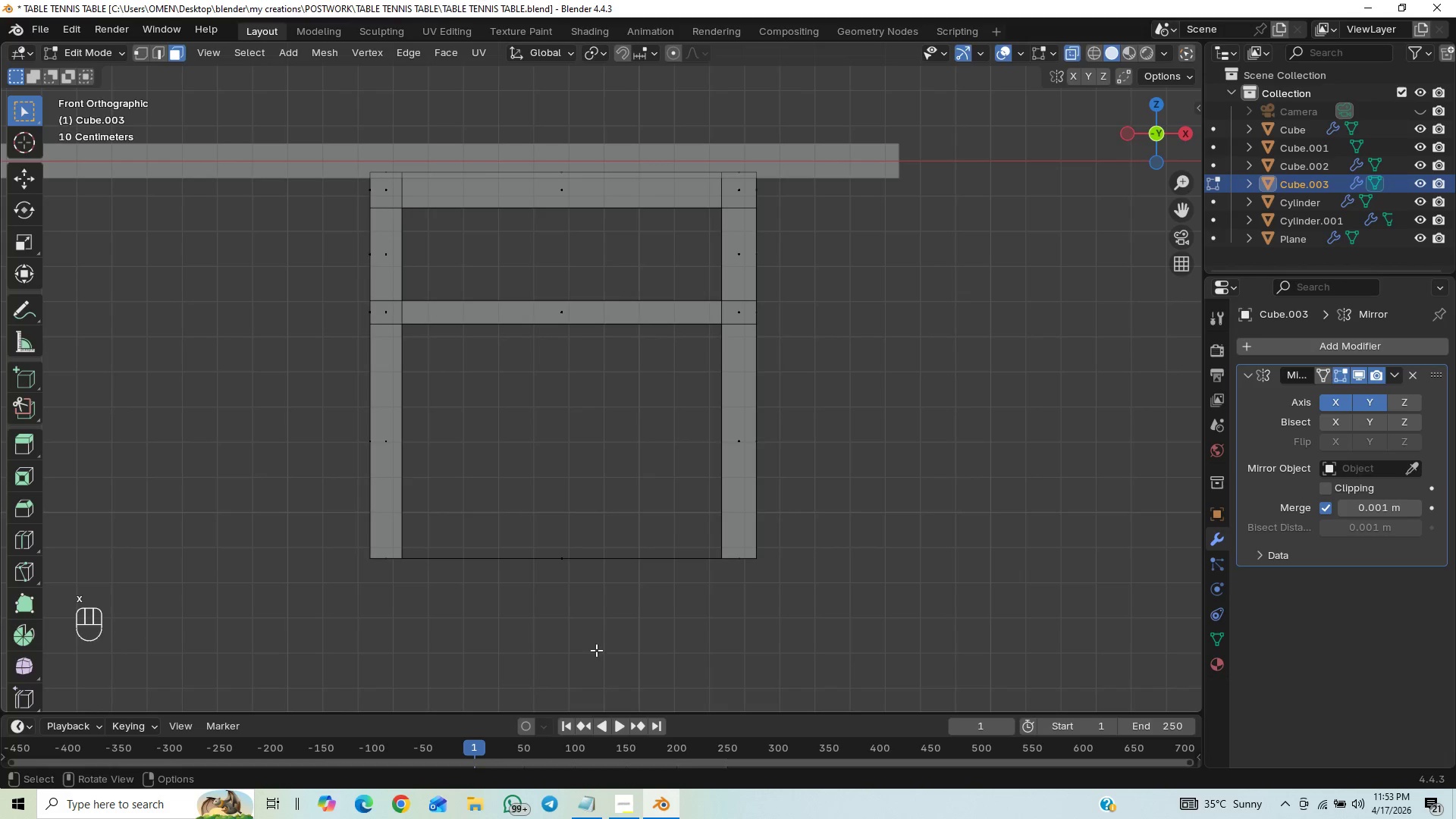 
key(Control+S)
 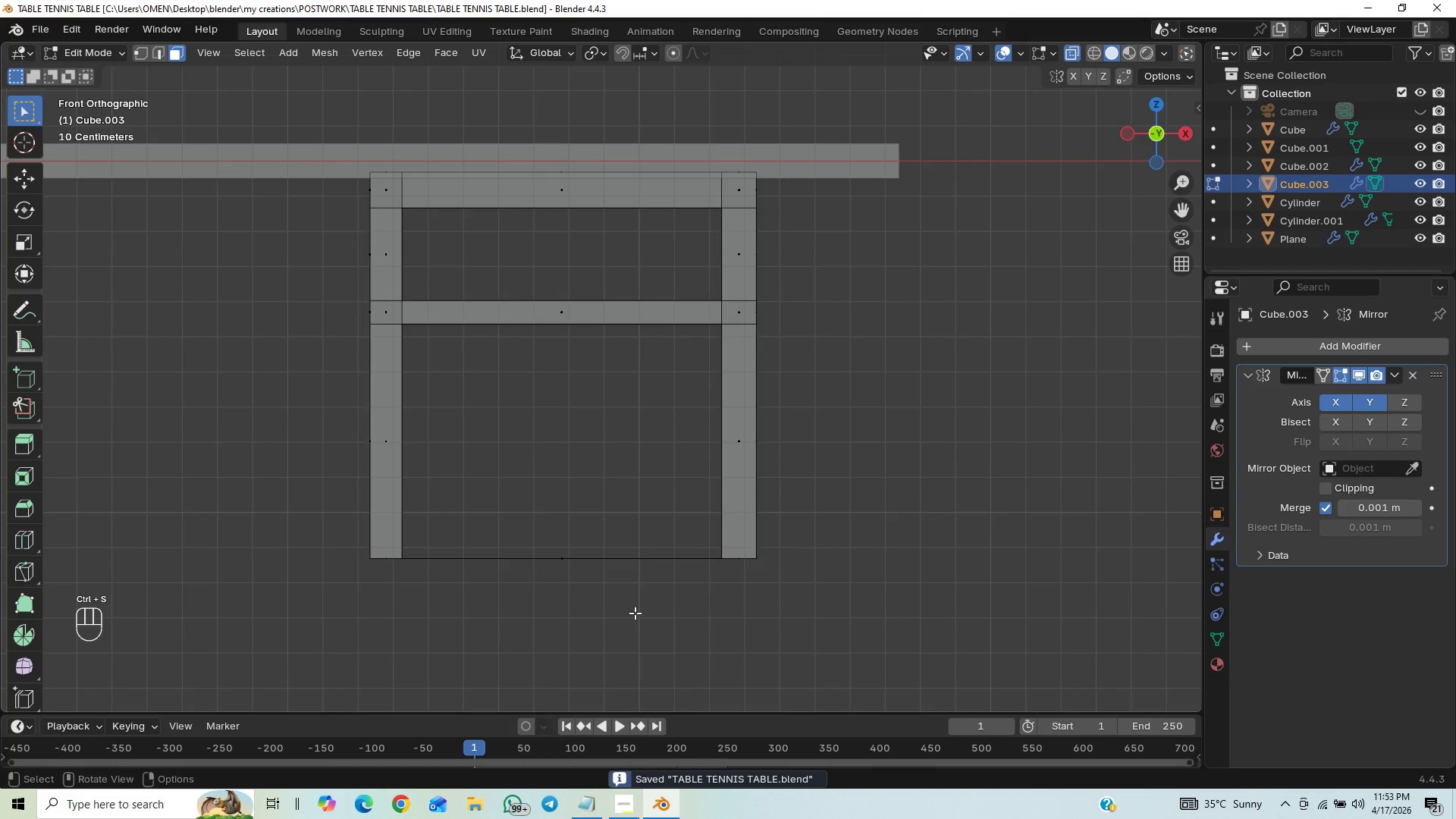 
scroll: coordinate [635, 611], scroll_direction: down, amount: 1.0
 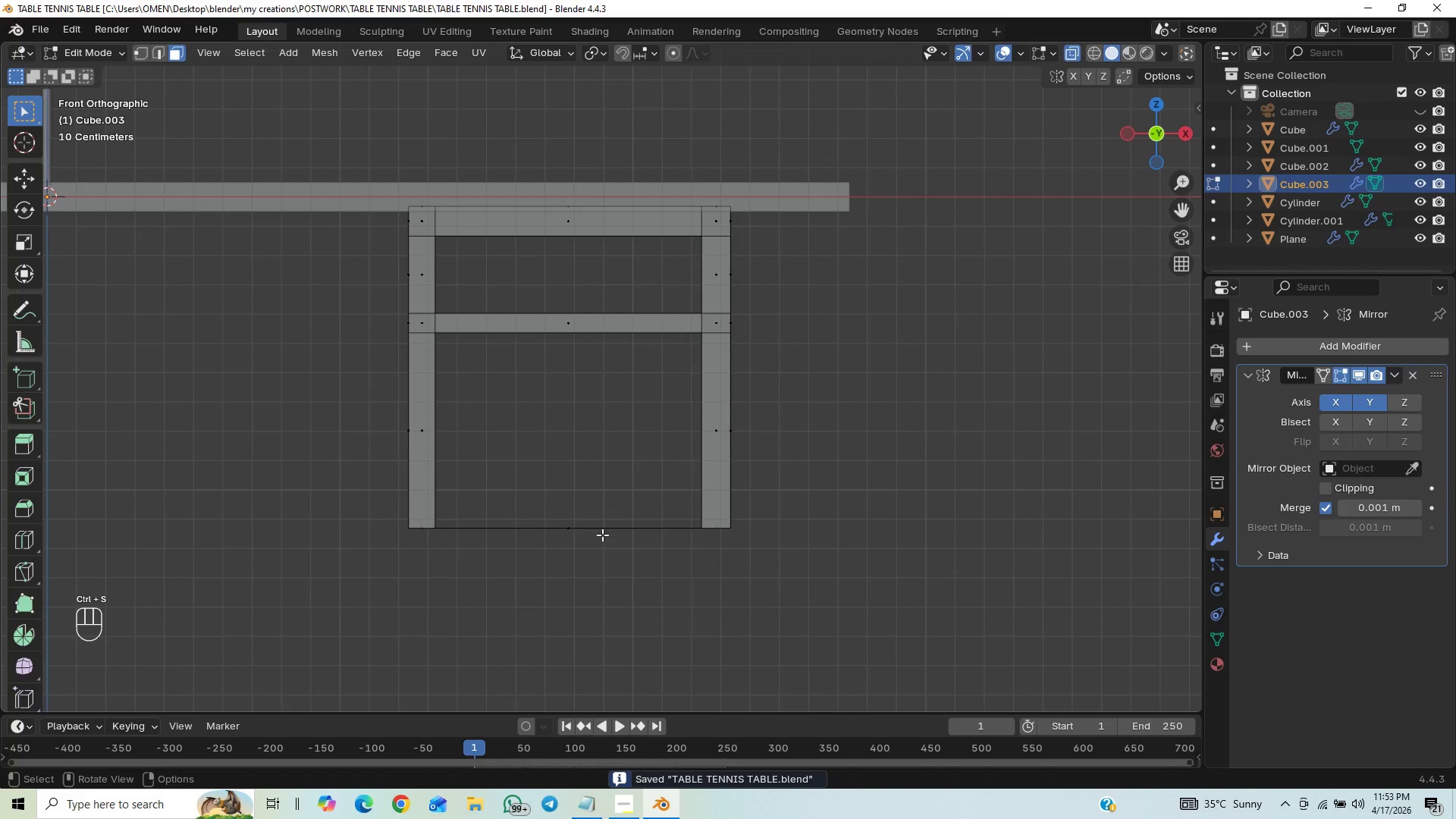 
left_click_drag(start_coordinate=[554, 463], to_coordinate=[600, 558])
 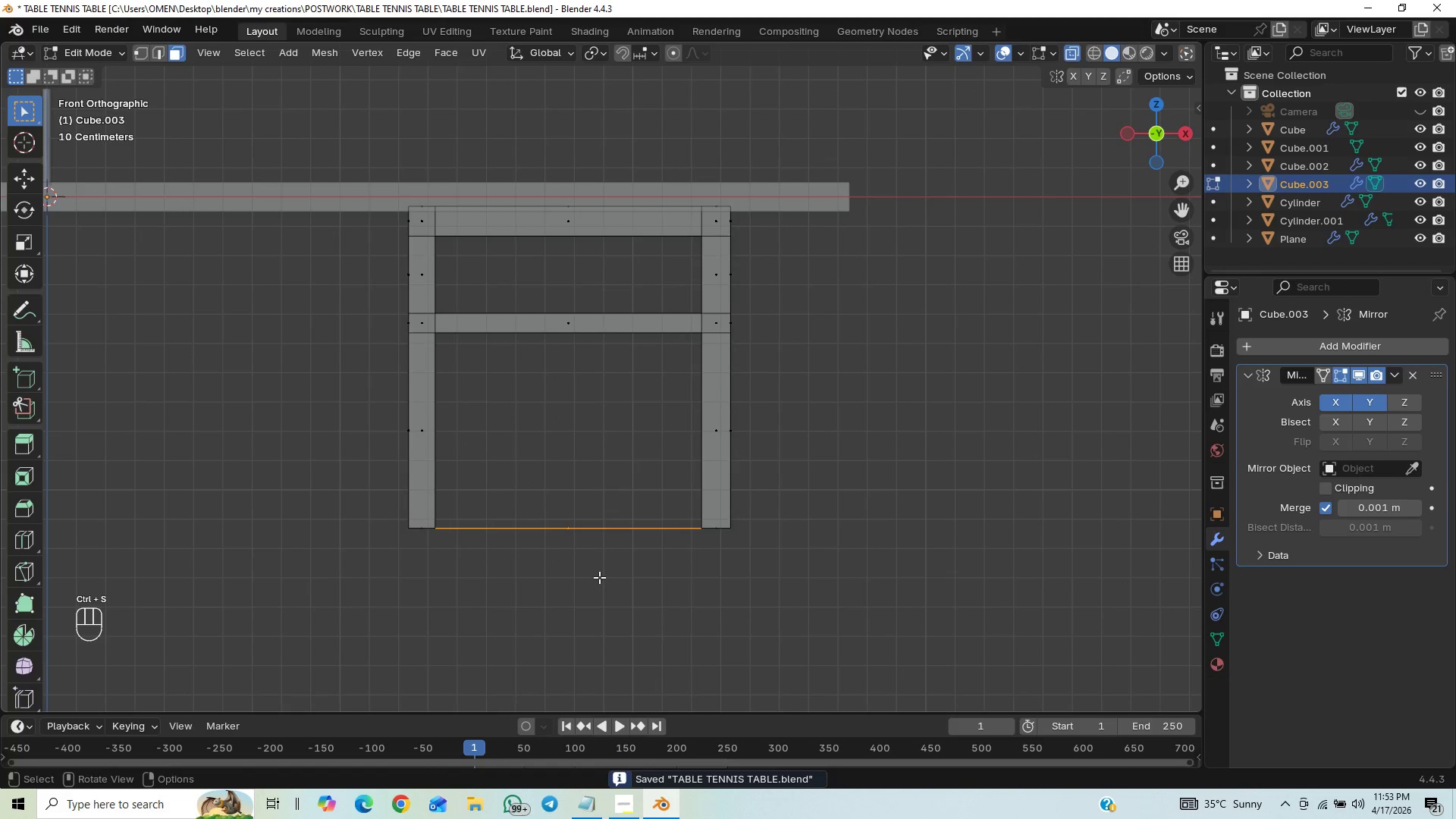 
key(X)
 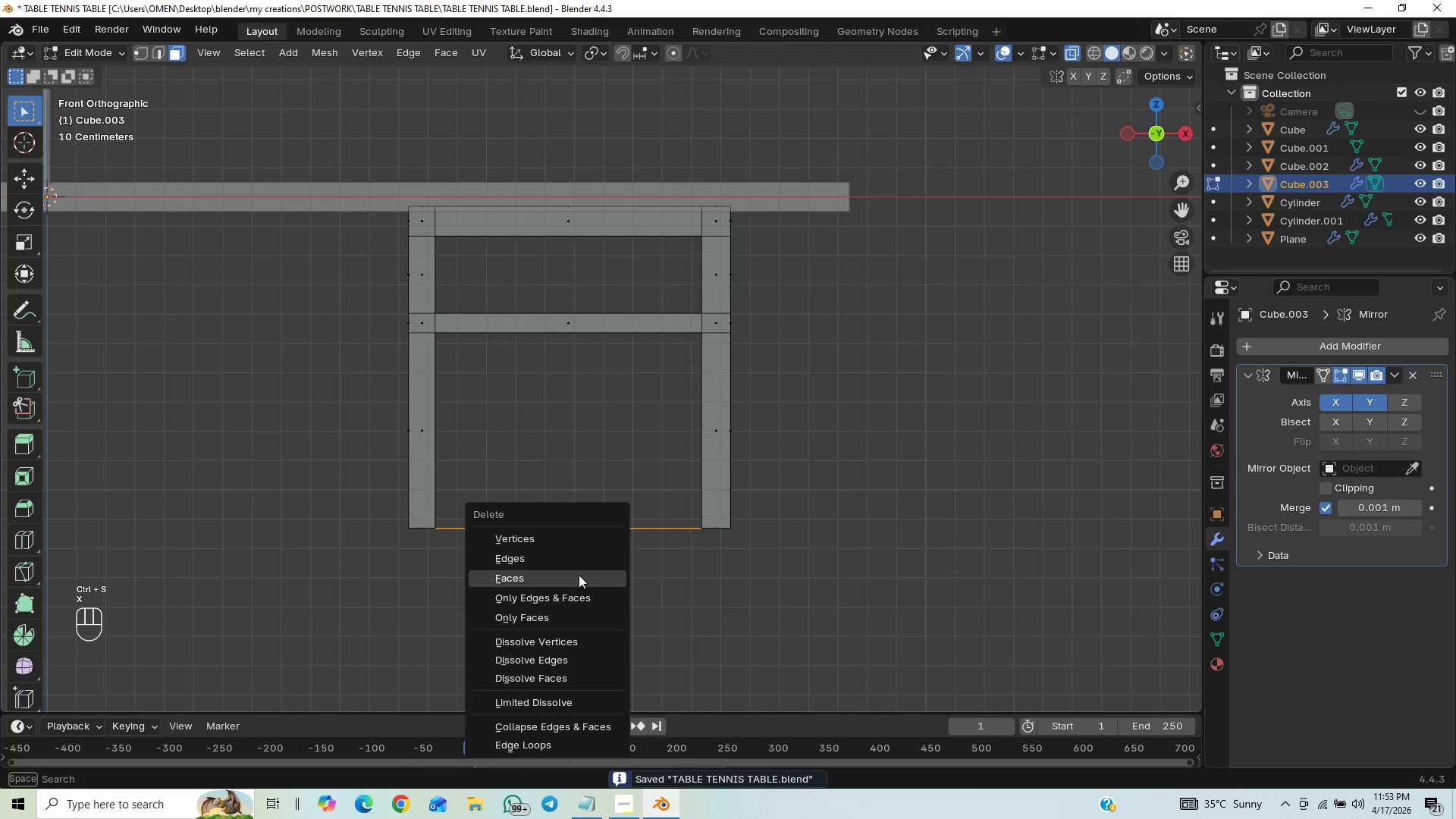 
left_click([571, 580])
 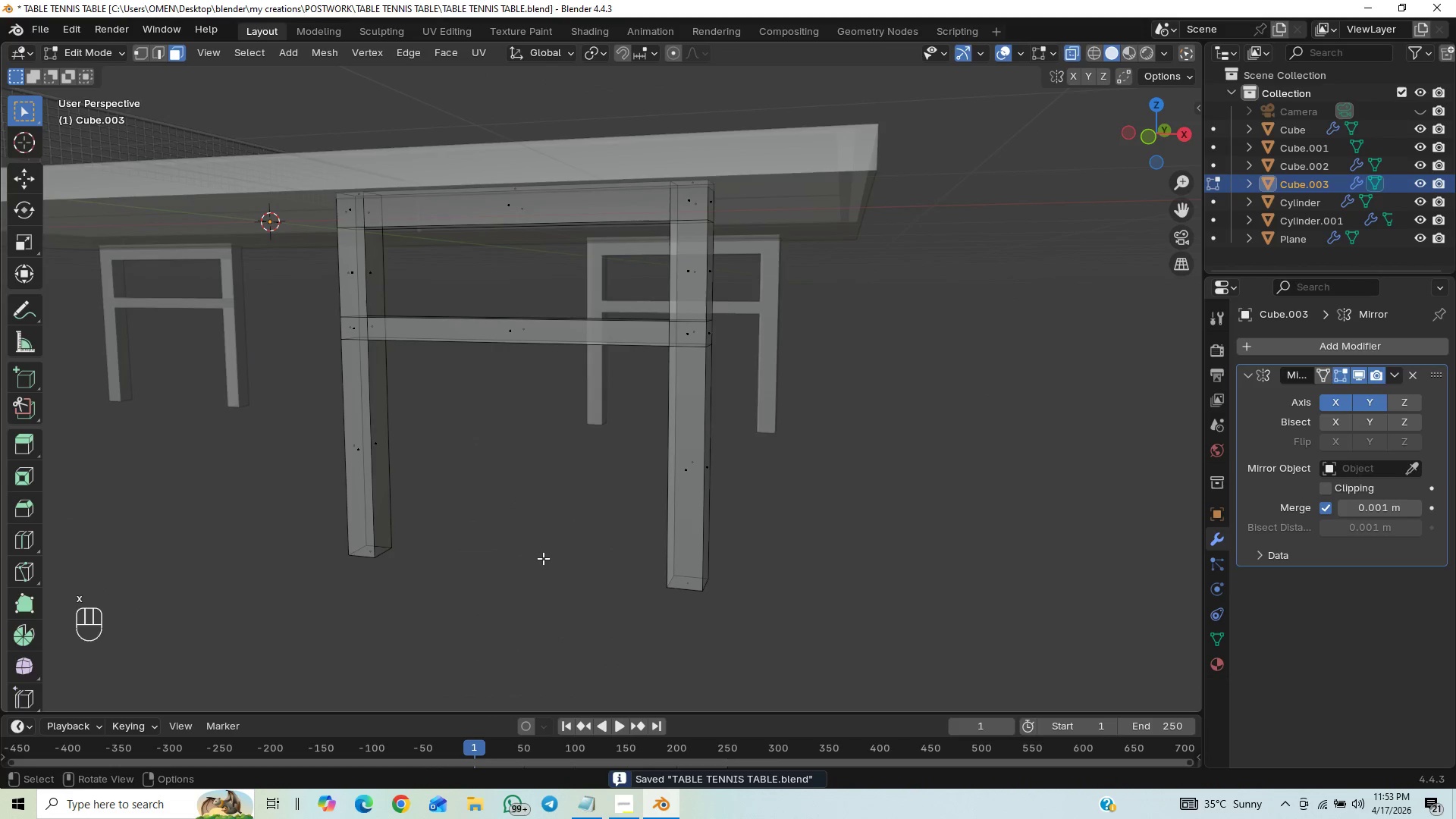 
scroll: coordinate [568, 485], scroll_direction: down, amount: 12.0
 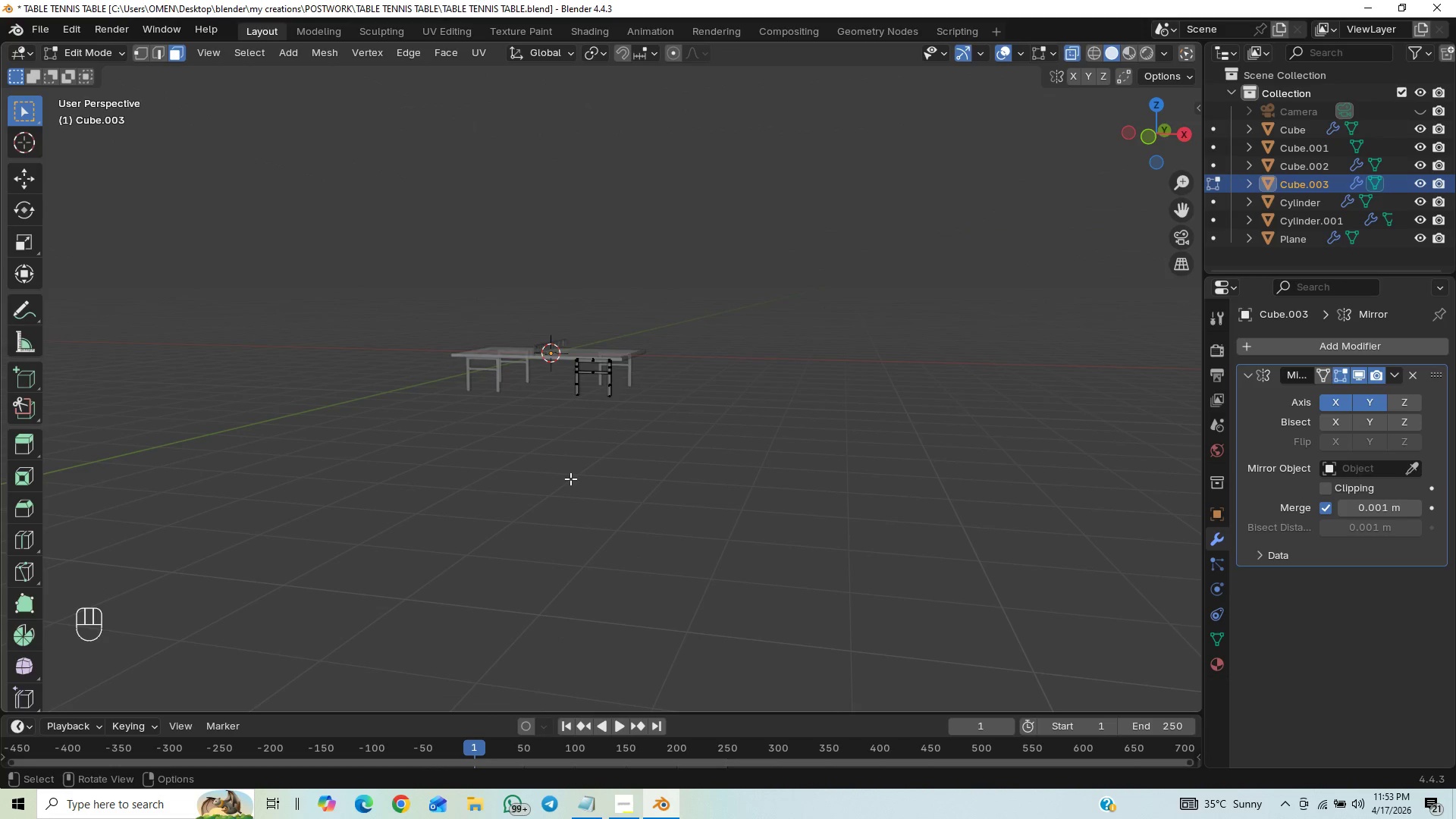 
scroll: coordinate [570, 479], scroll_direction: up, amount: 1.0
 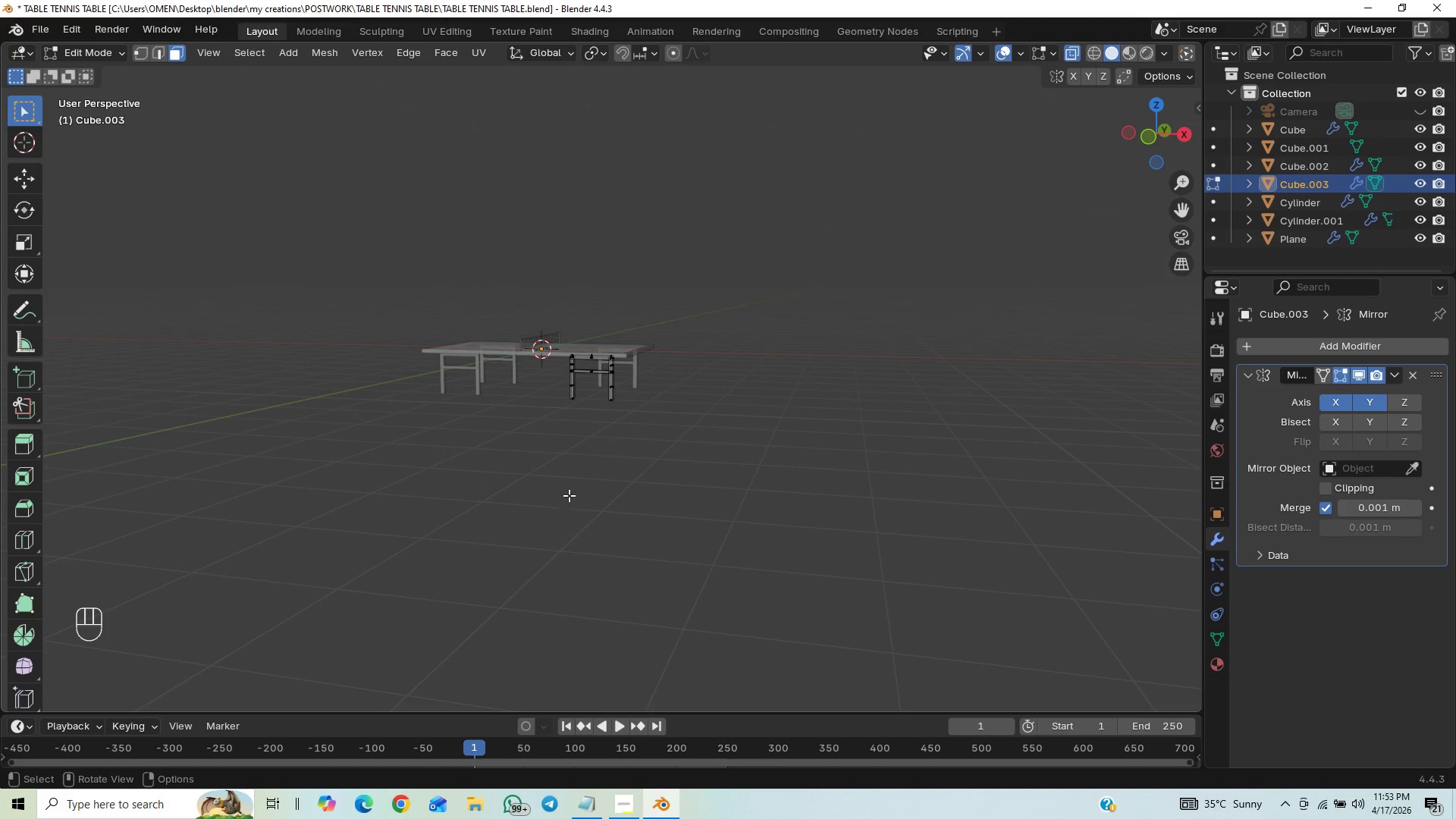 
key(Control+S)
 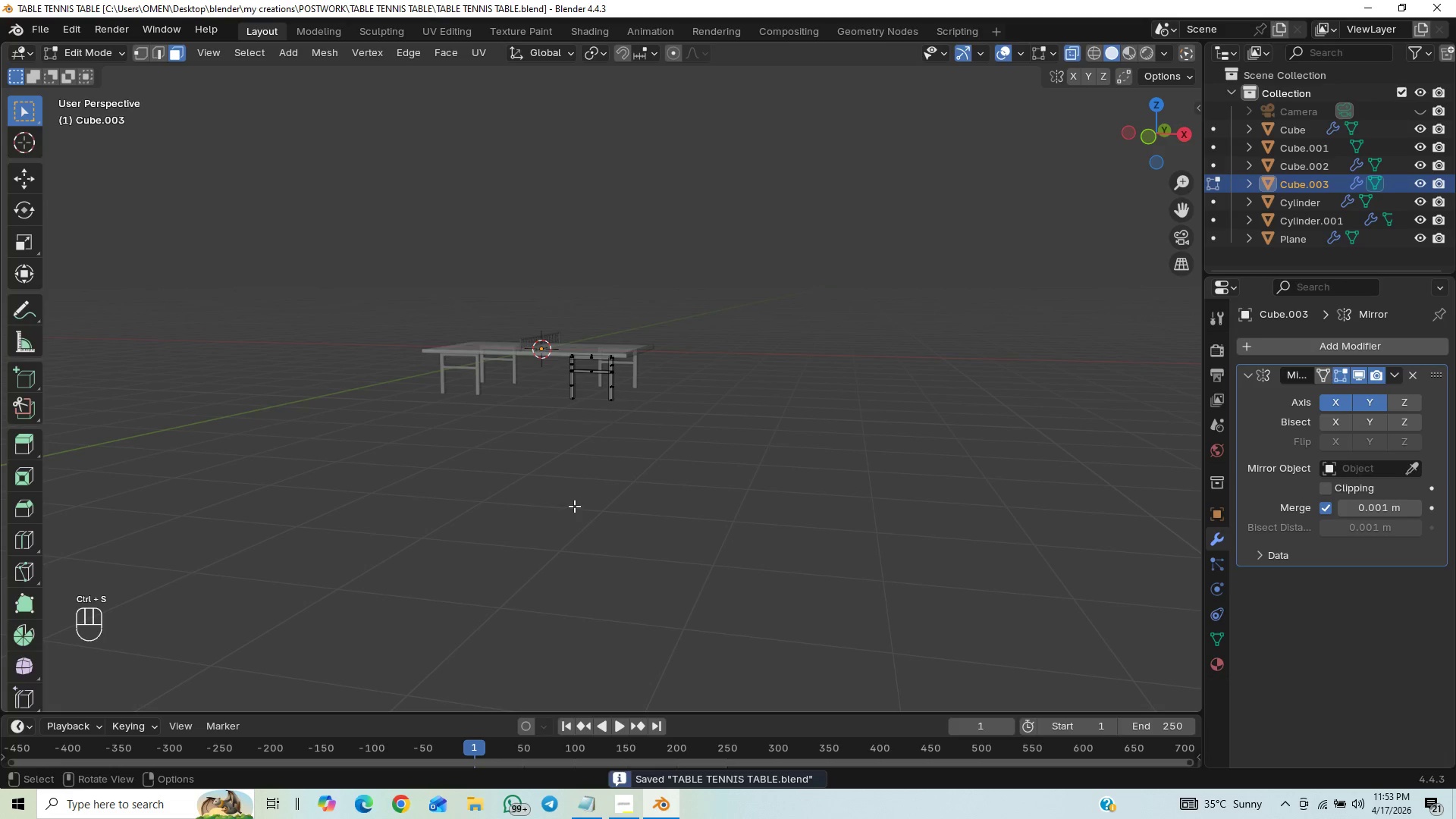 
key(Tab)
 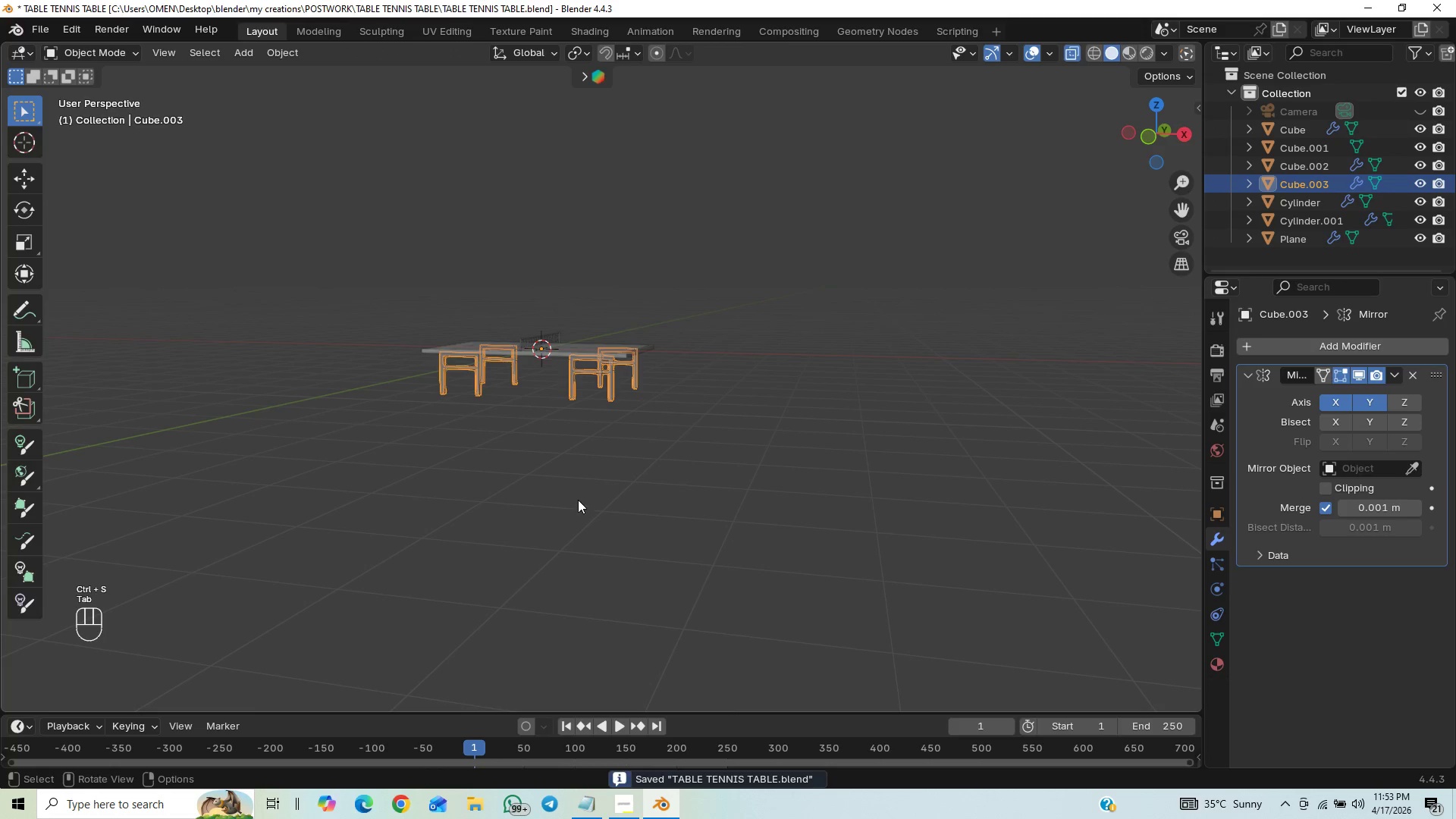 
scroll: coordinate [578, 504], scroll_direction: up, amount: 9.0
 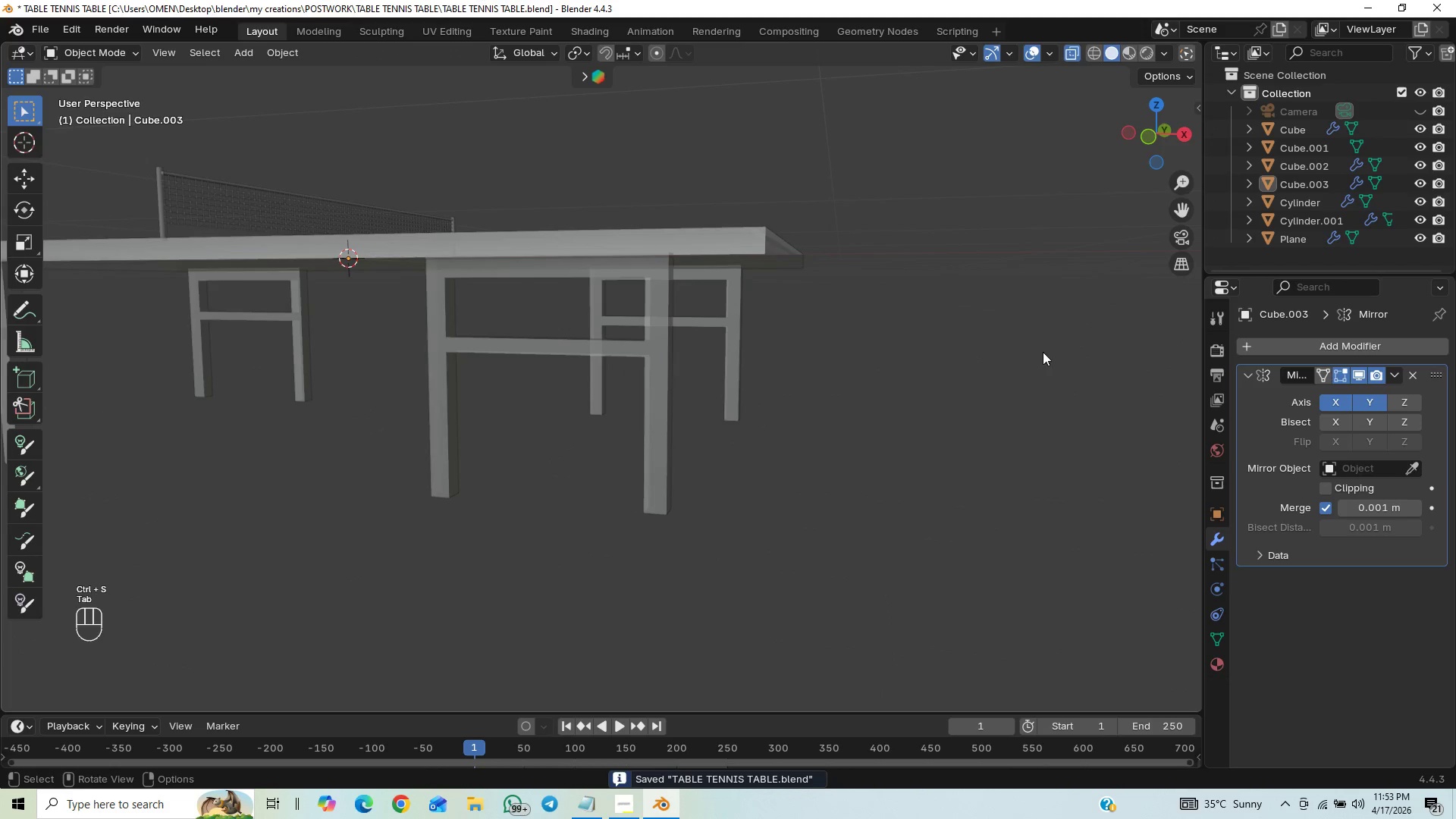 
scroll: coordinate [864, 402], scroll_direction: down, amount: 15.0
 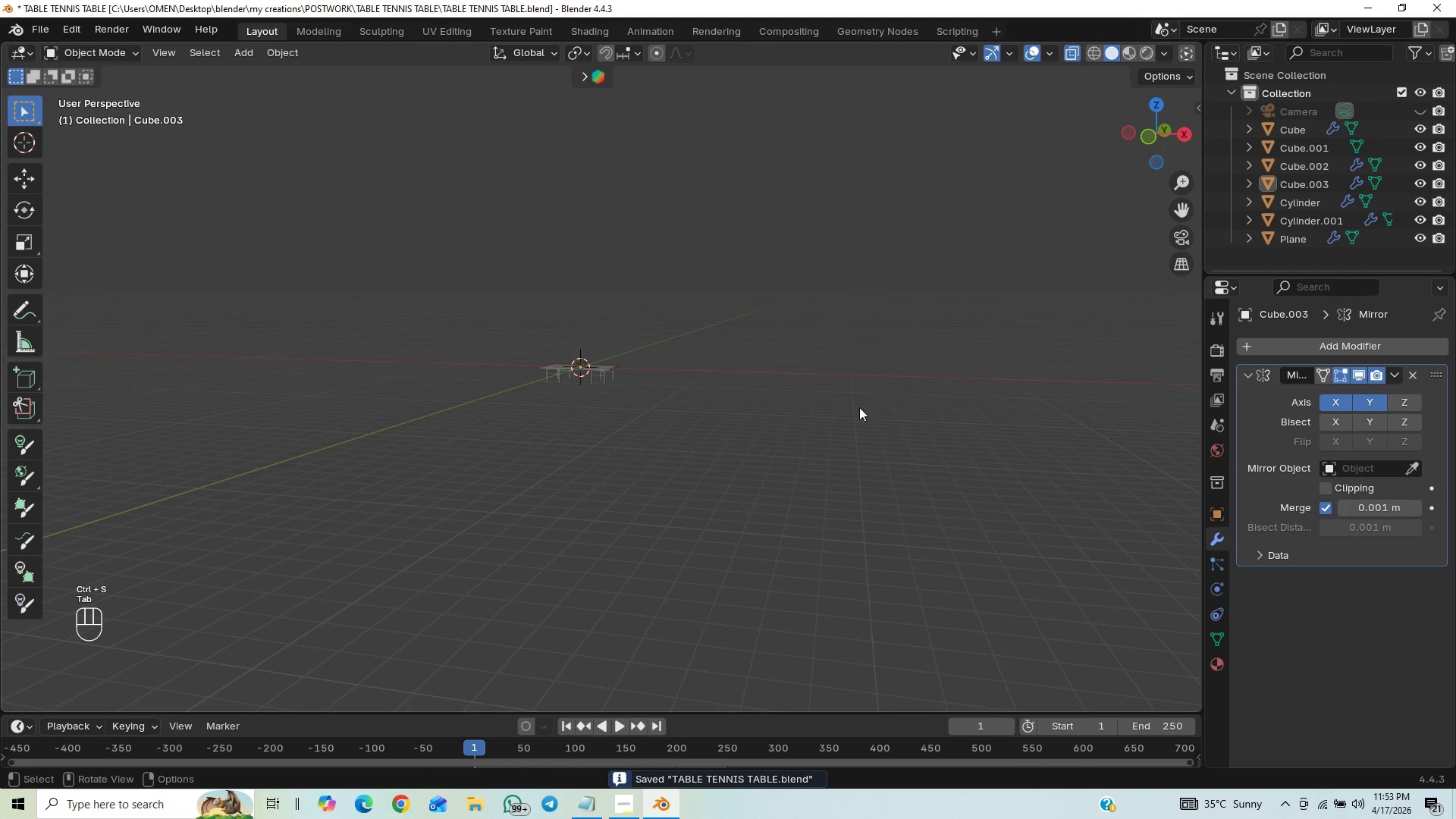 
scroll: coordinate [899, 467], scroll_direction: up, amount: 14.0
 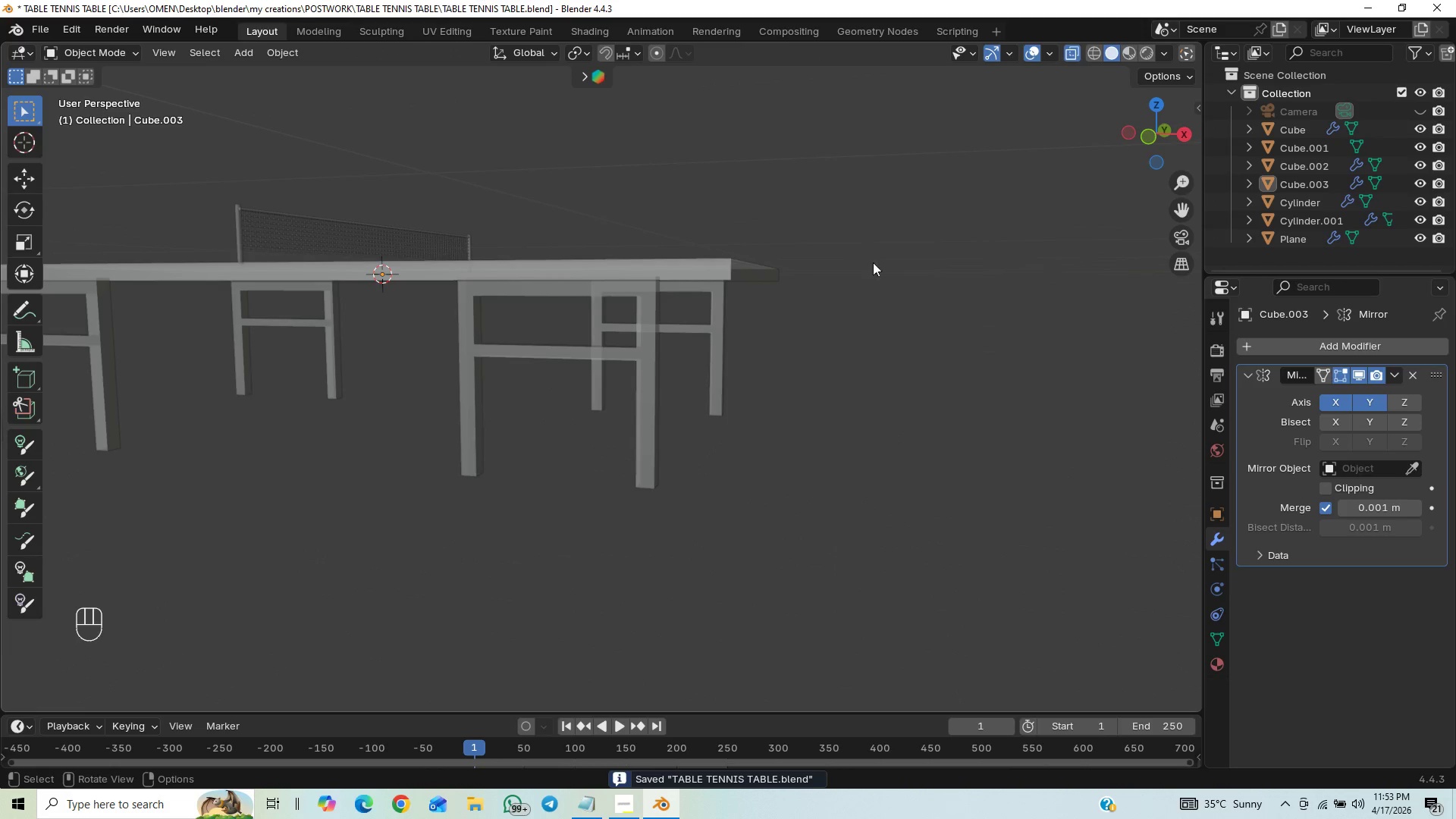 
scroll: coordinate [871, 317], scroll_direction: down, amount: 1.0
 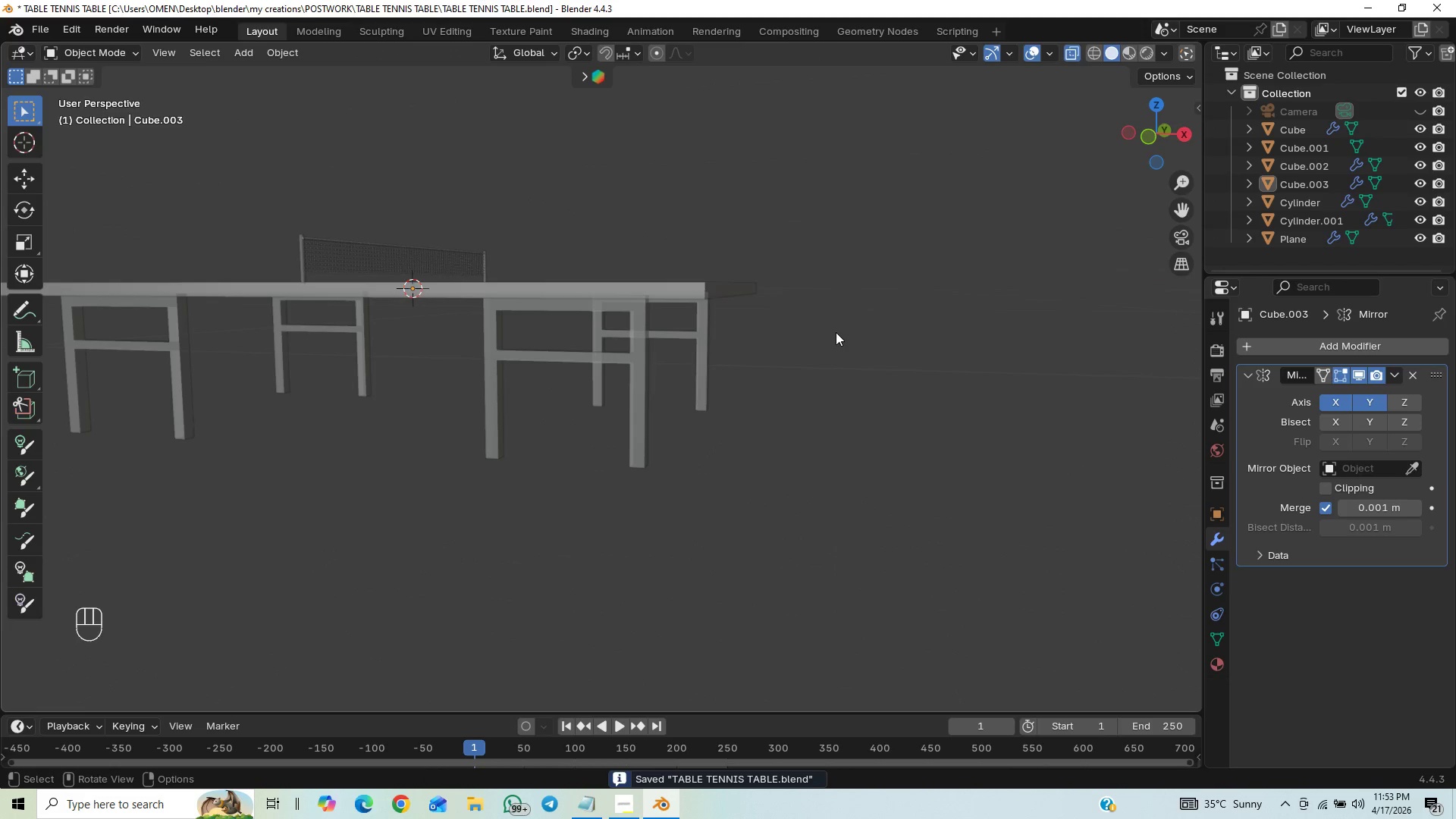 
scroll: coordinate [790, 414], scroll_direction: up, amount: 4.0
 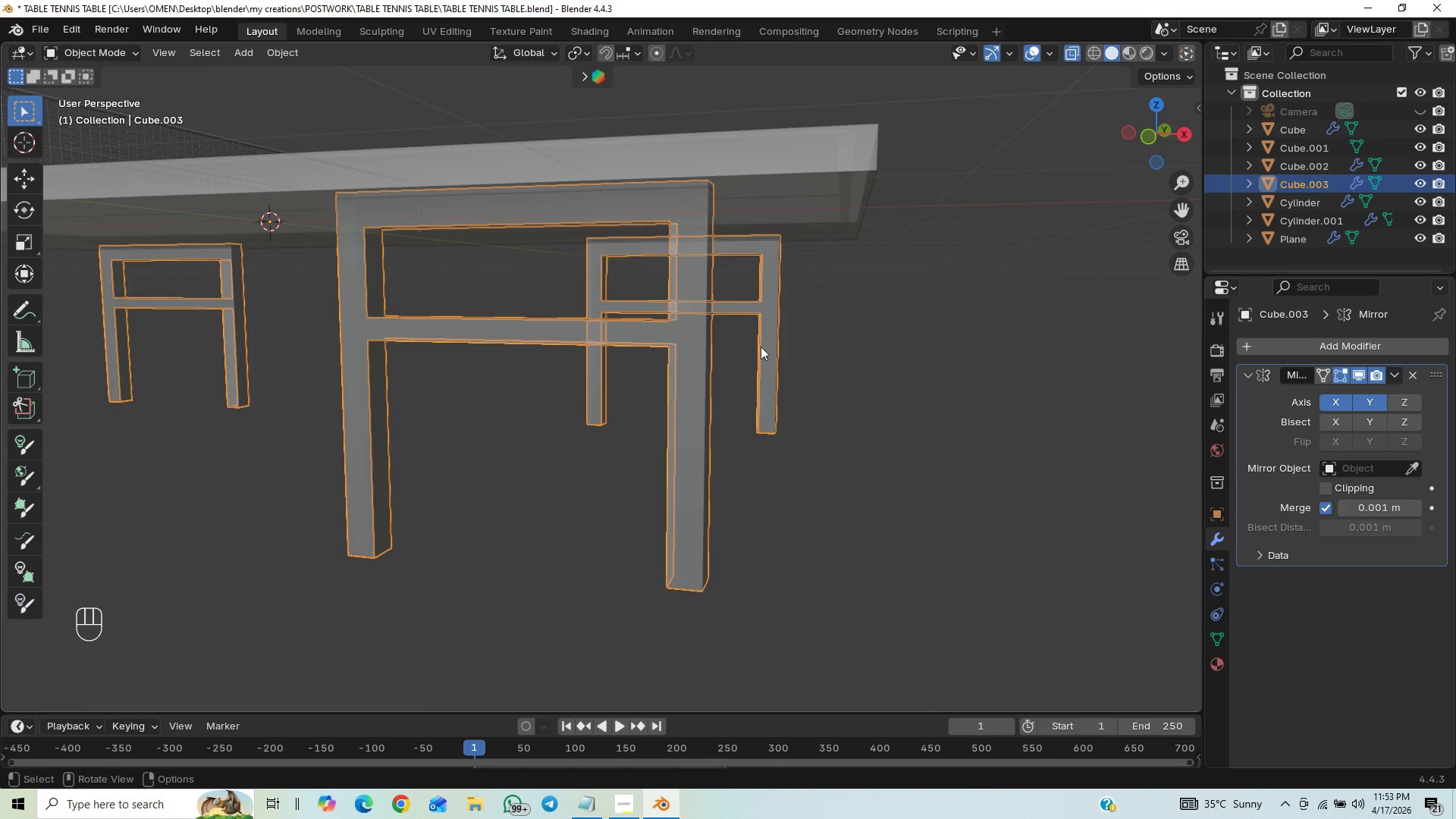 
key(Tab)
 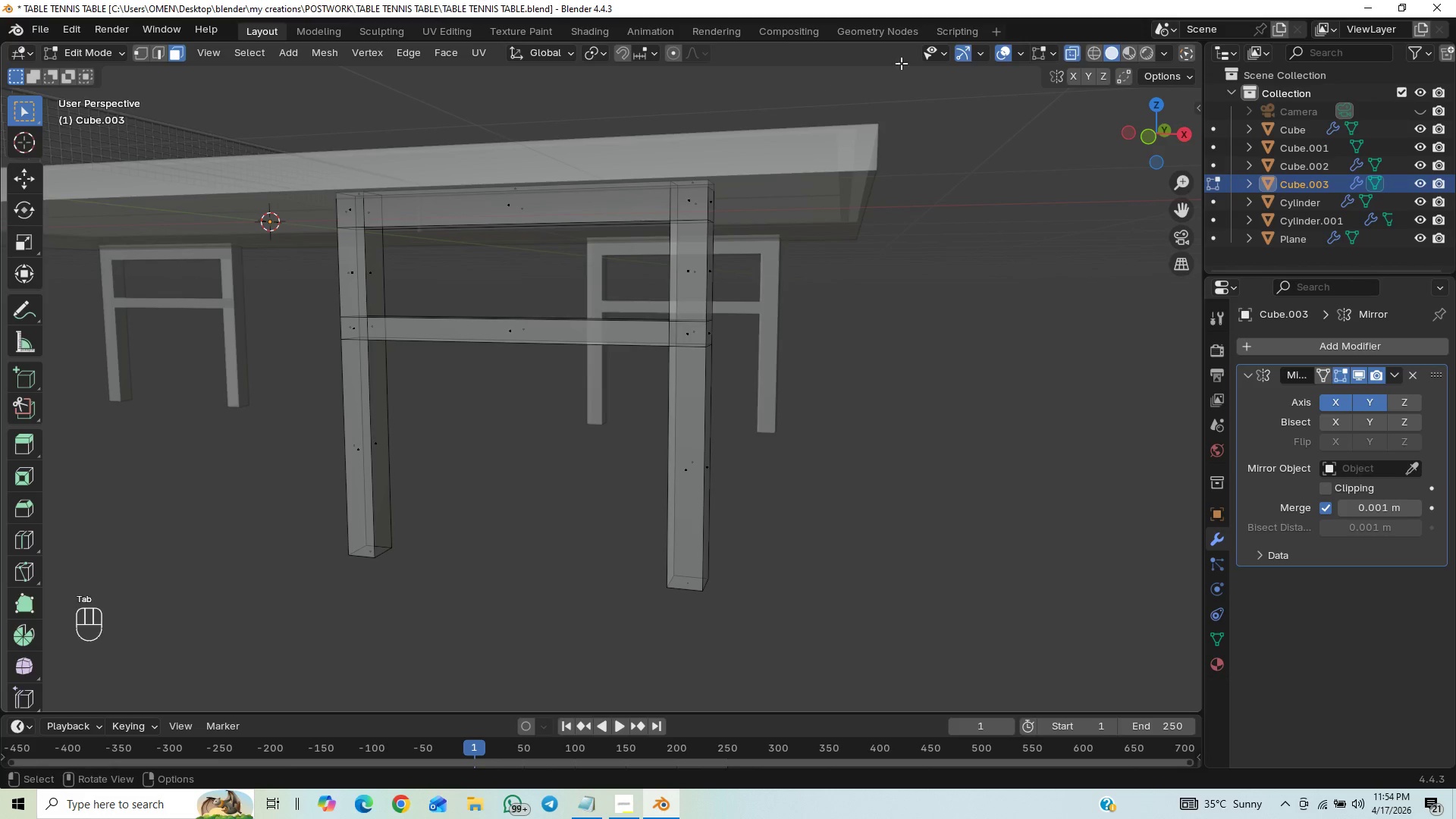 
left_click([1076, 56])
 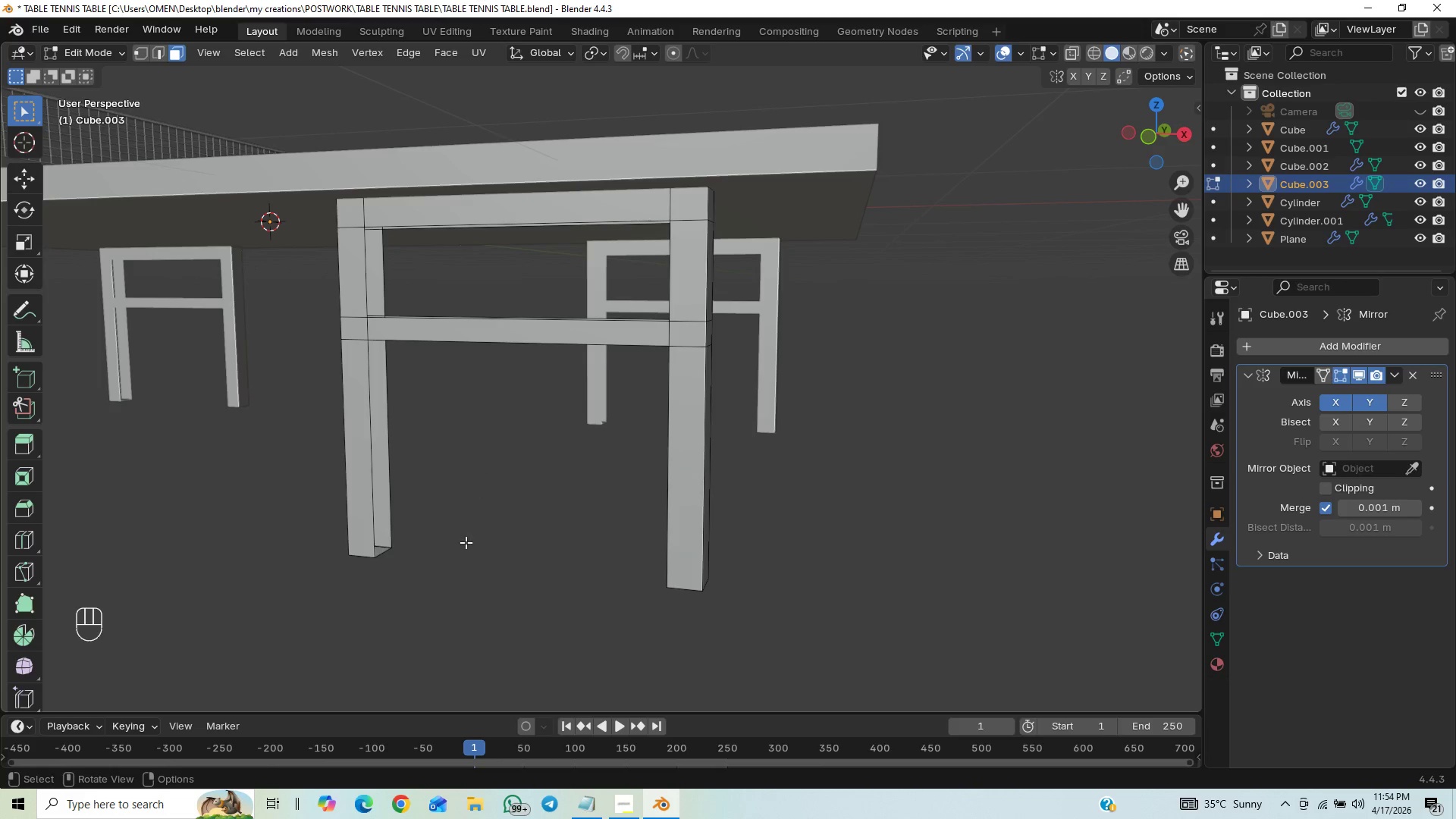 
scroll: coordinate [445, 551], scroll_direction: up, amount: 1.0
 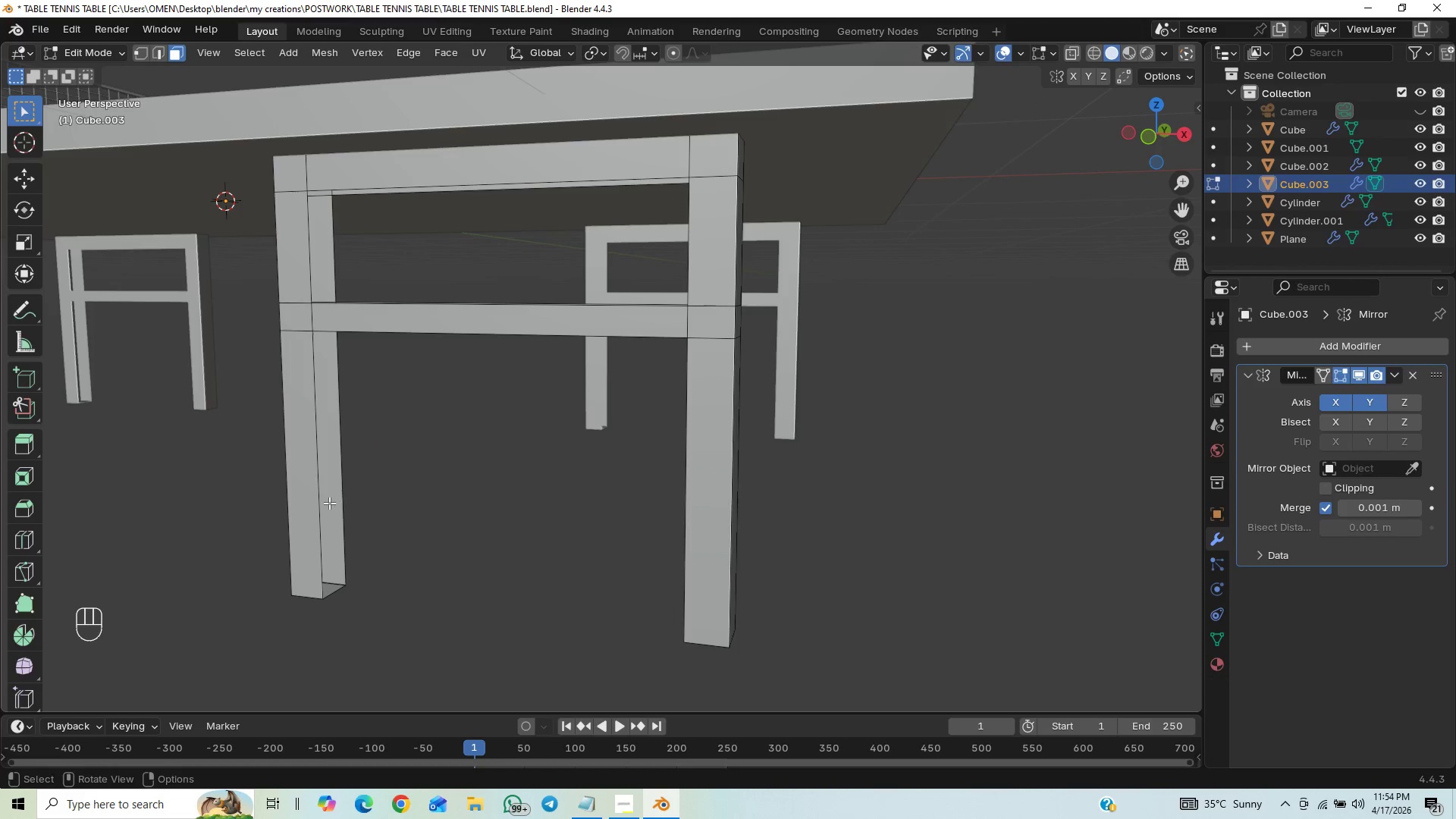 
left_click([324, 502])
 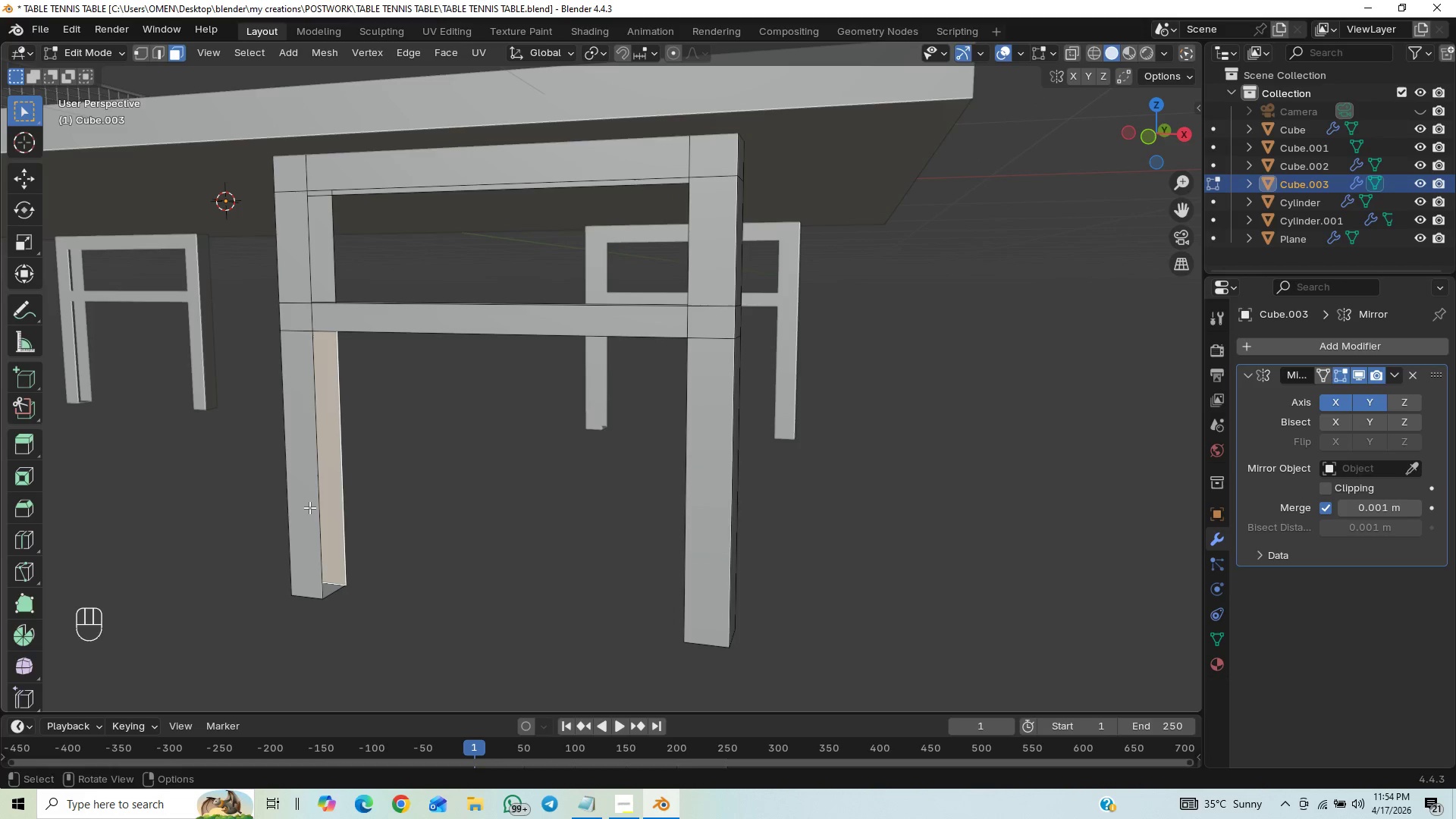 
key(2)
 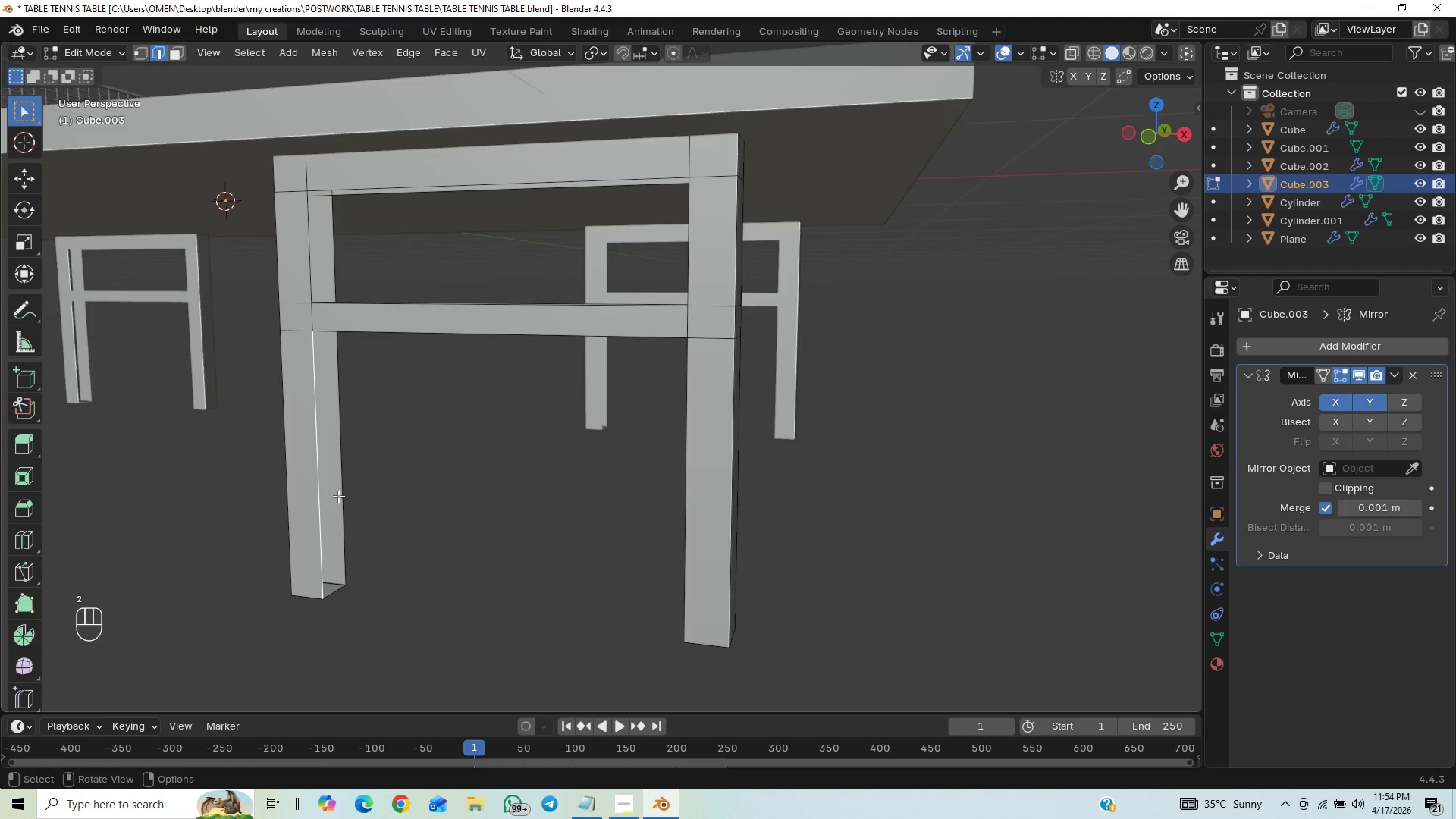 
hold_key(key=ShiftLeft, duration=0.62)
 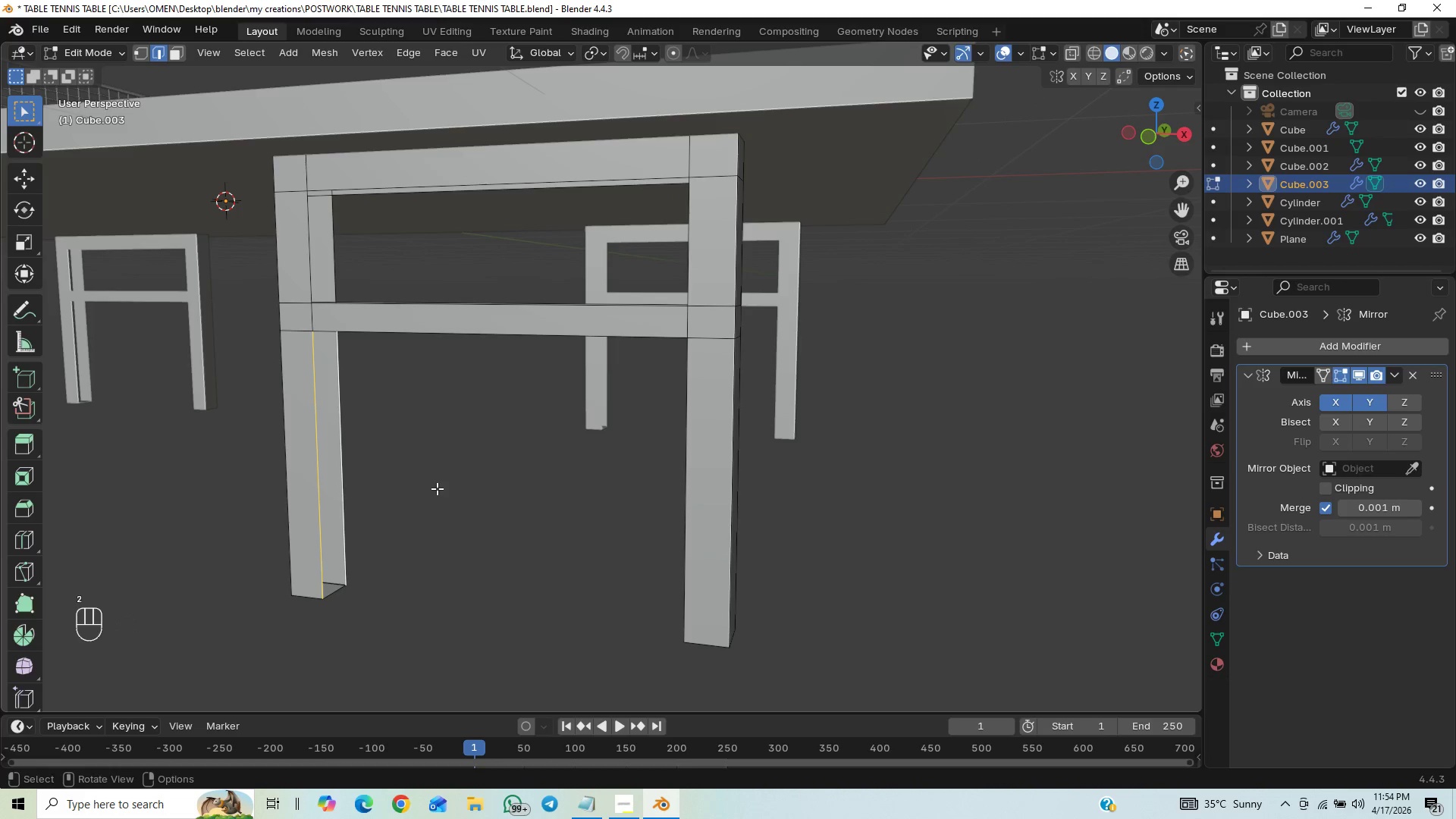 
hold_key(key=ShiftLeft, duration=1.95)
 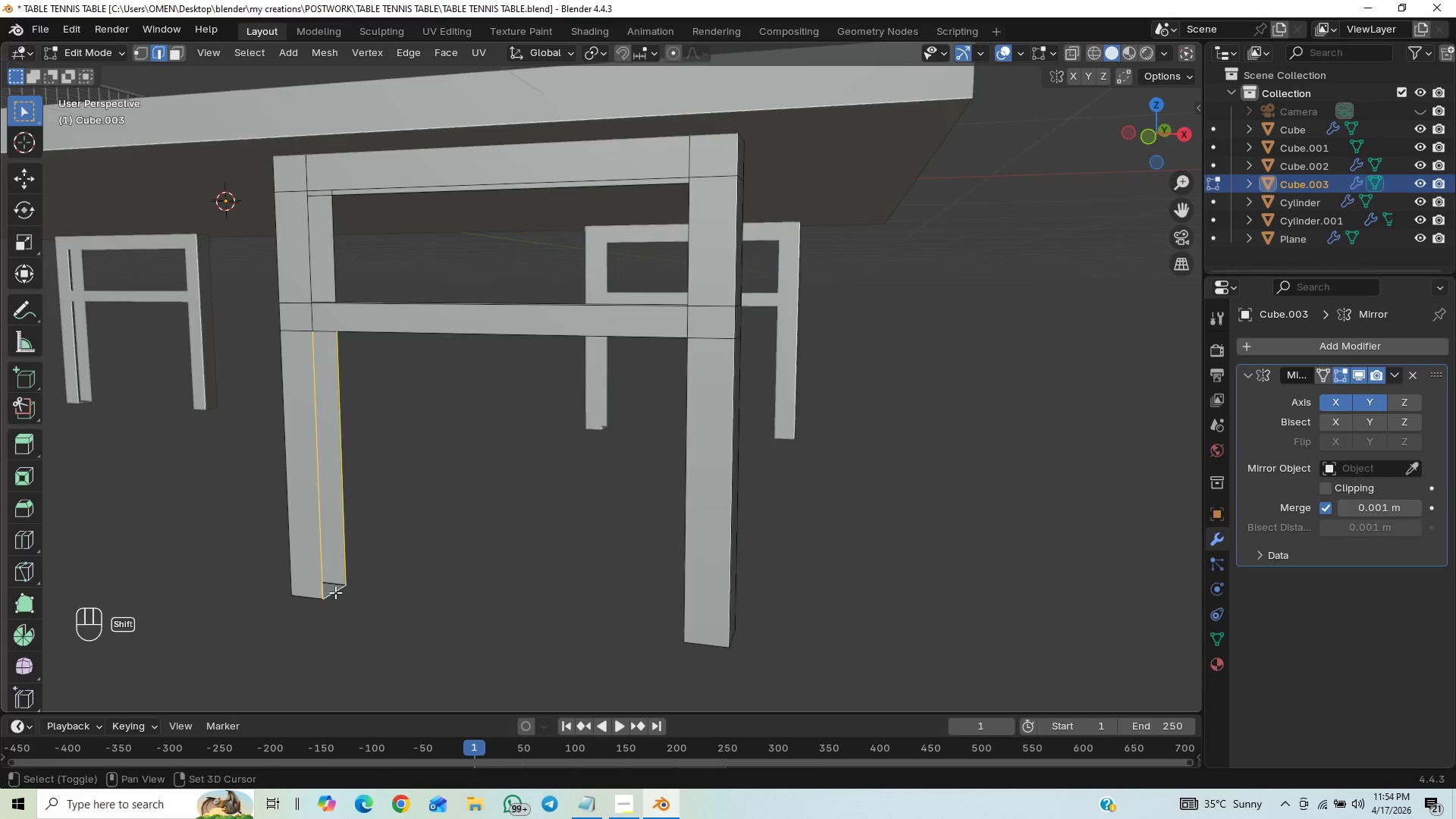 
hold_key(key=ShiftLeft, duration=0.64)
left_click([335, 592])
 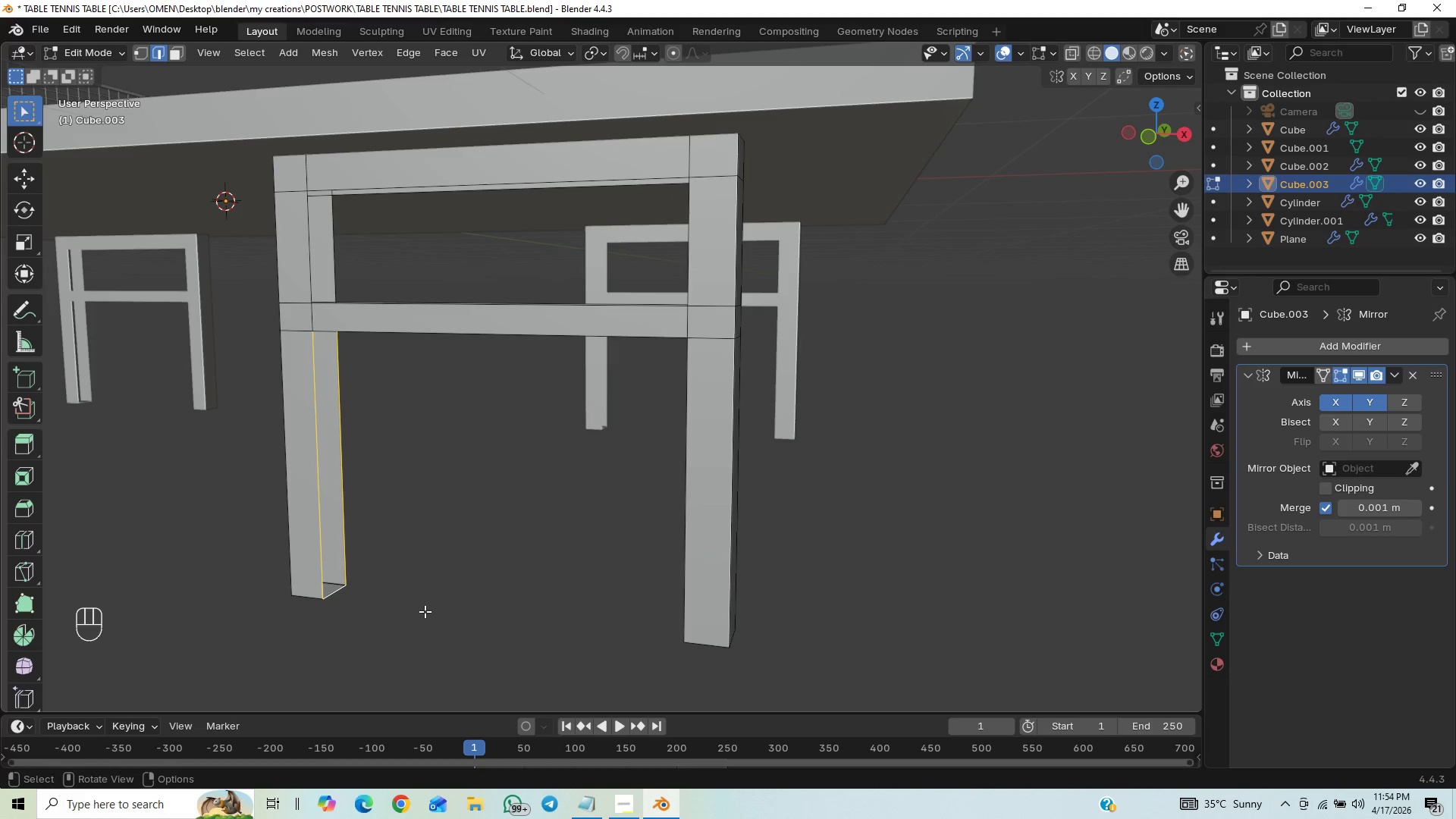 
key(F)
 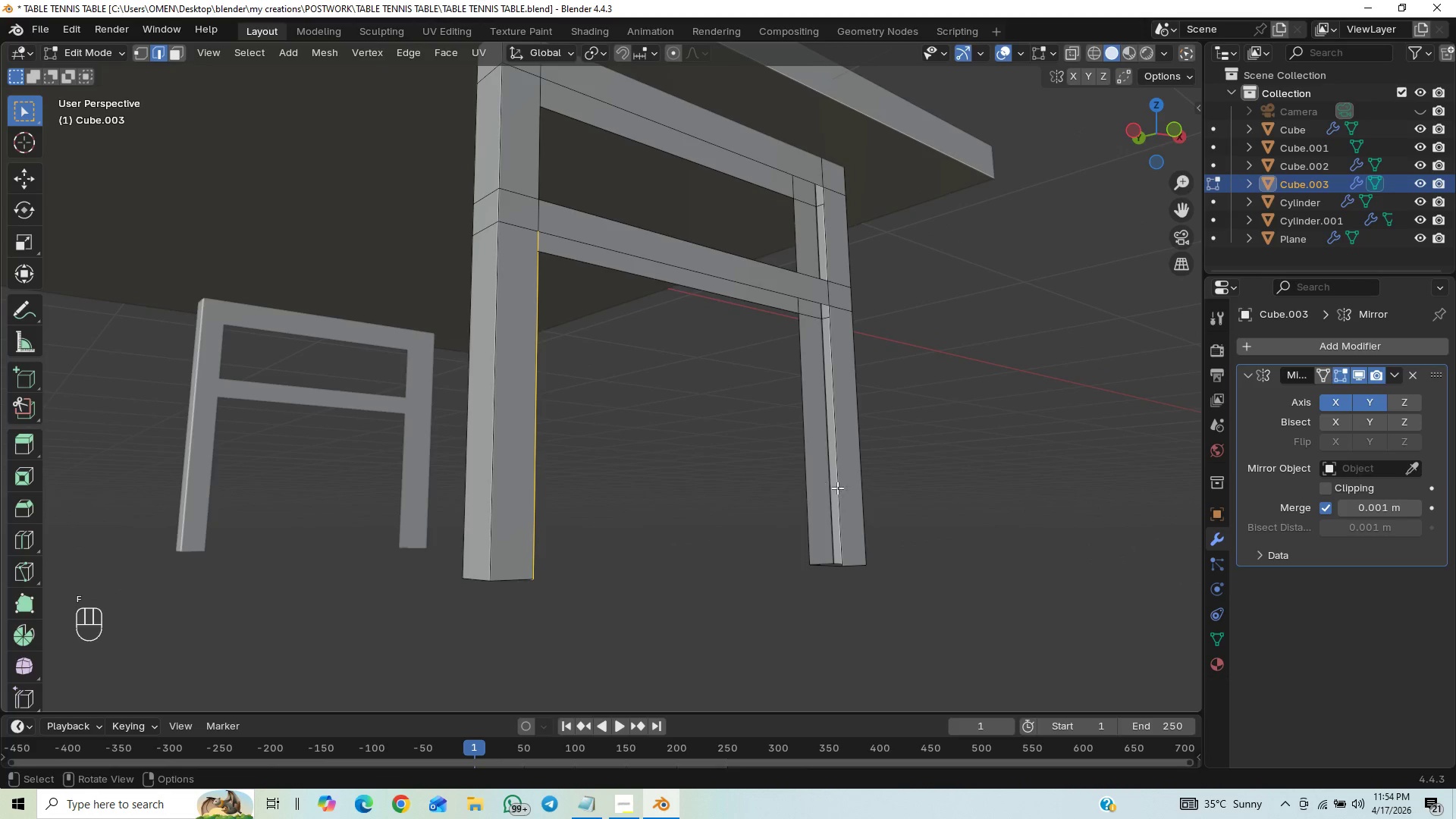 
left_click([827, 562])
 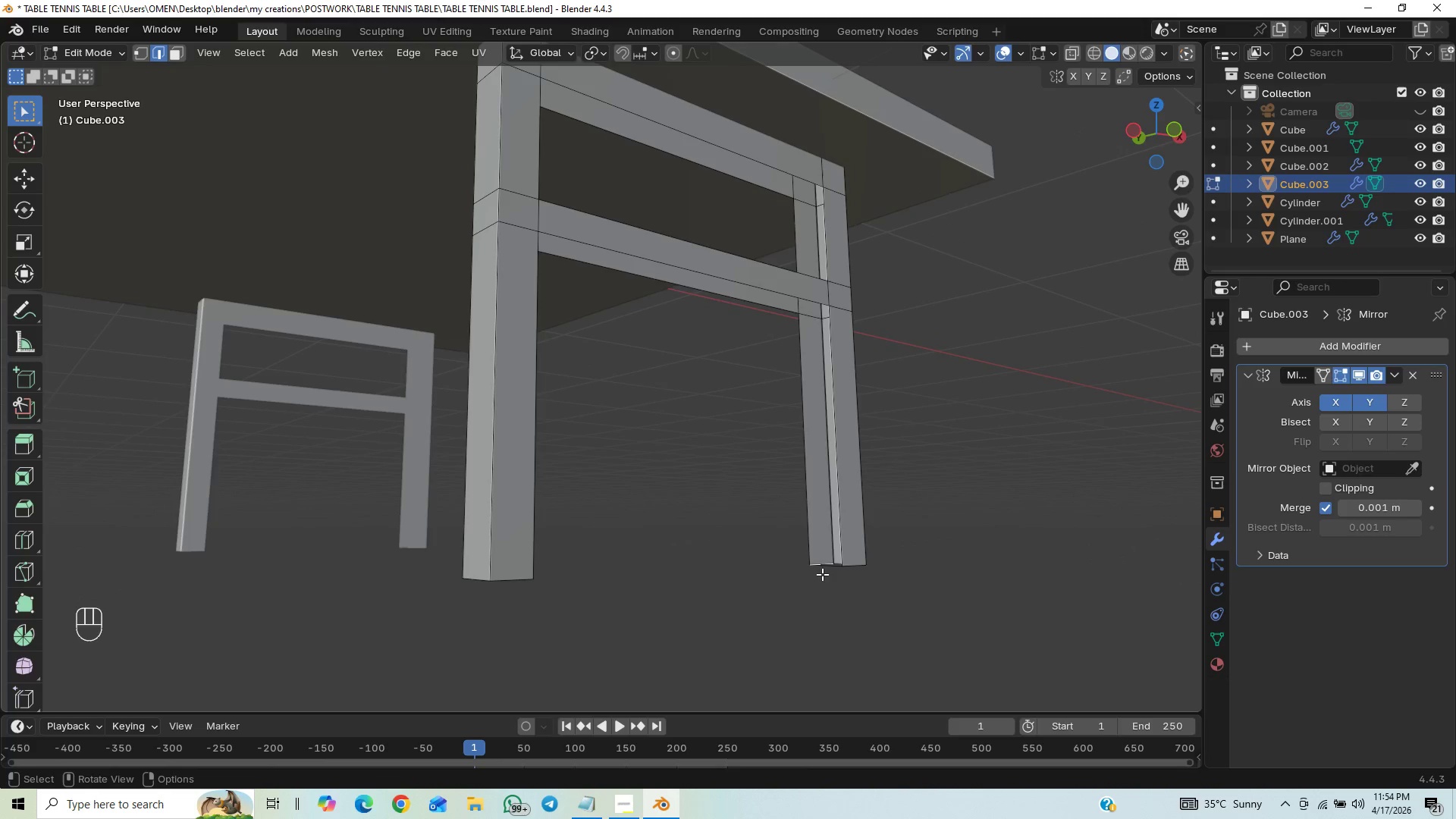 
left_click([827, 565])
 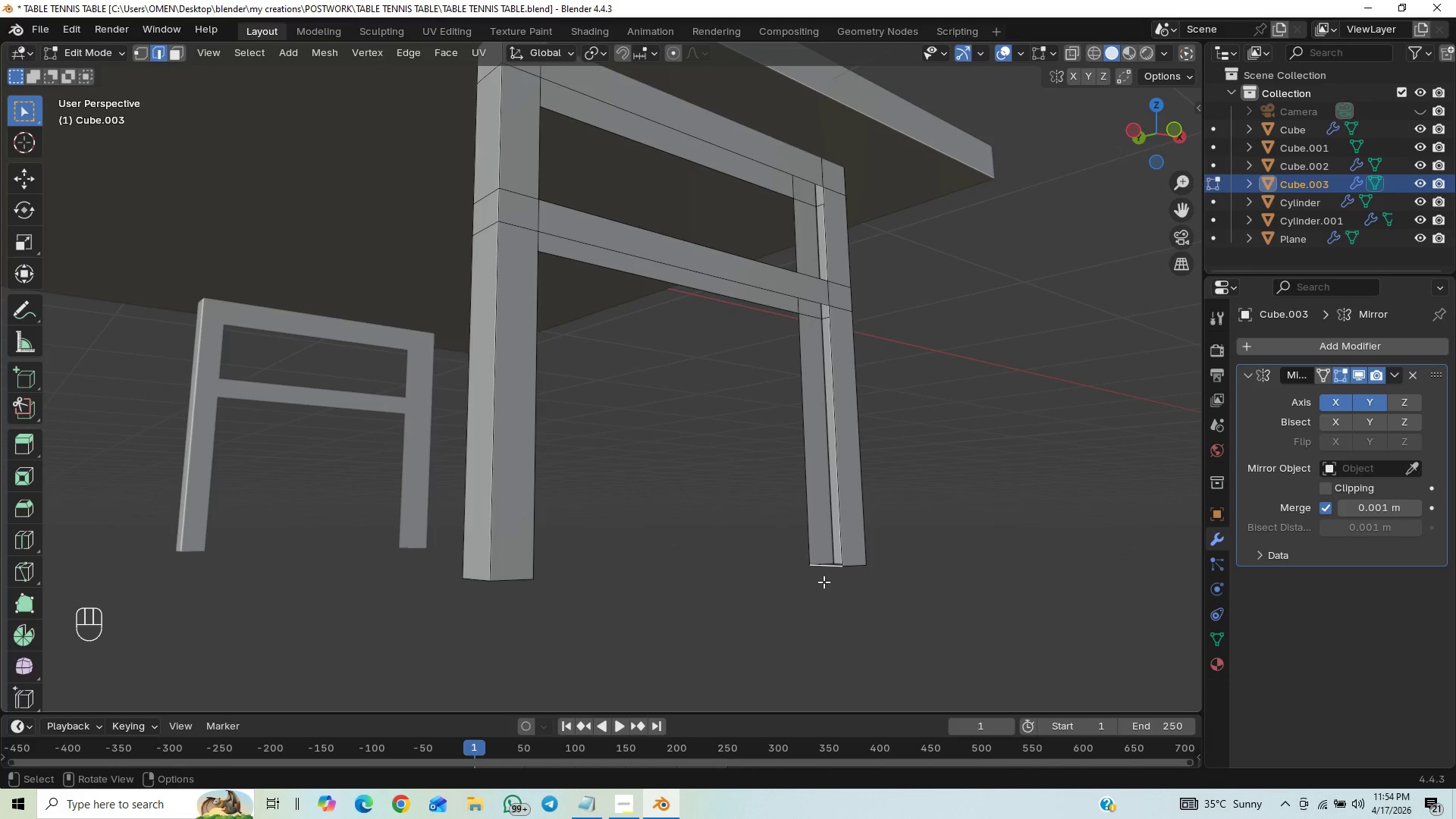 
hold_key(key=ShiftLeft, duration=0.58)
 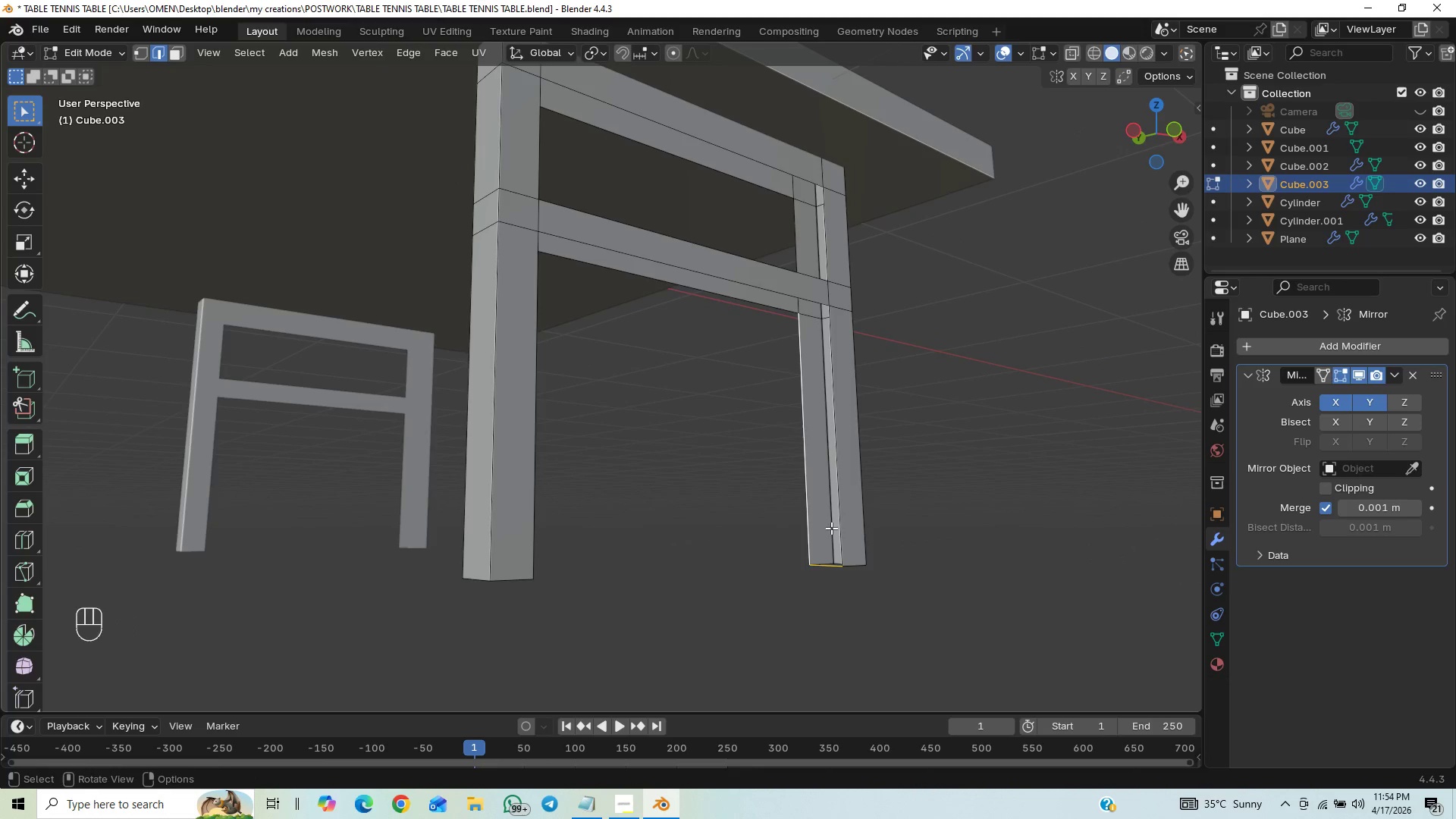 
hold_key(key=ShiftLeft, duration=0.58)
left_click([836, 513])
 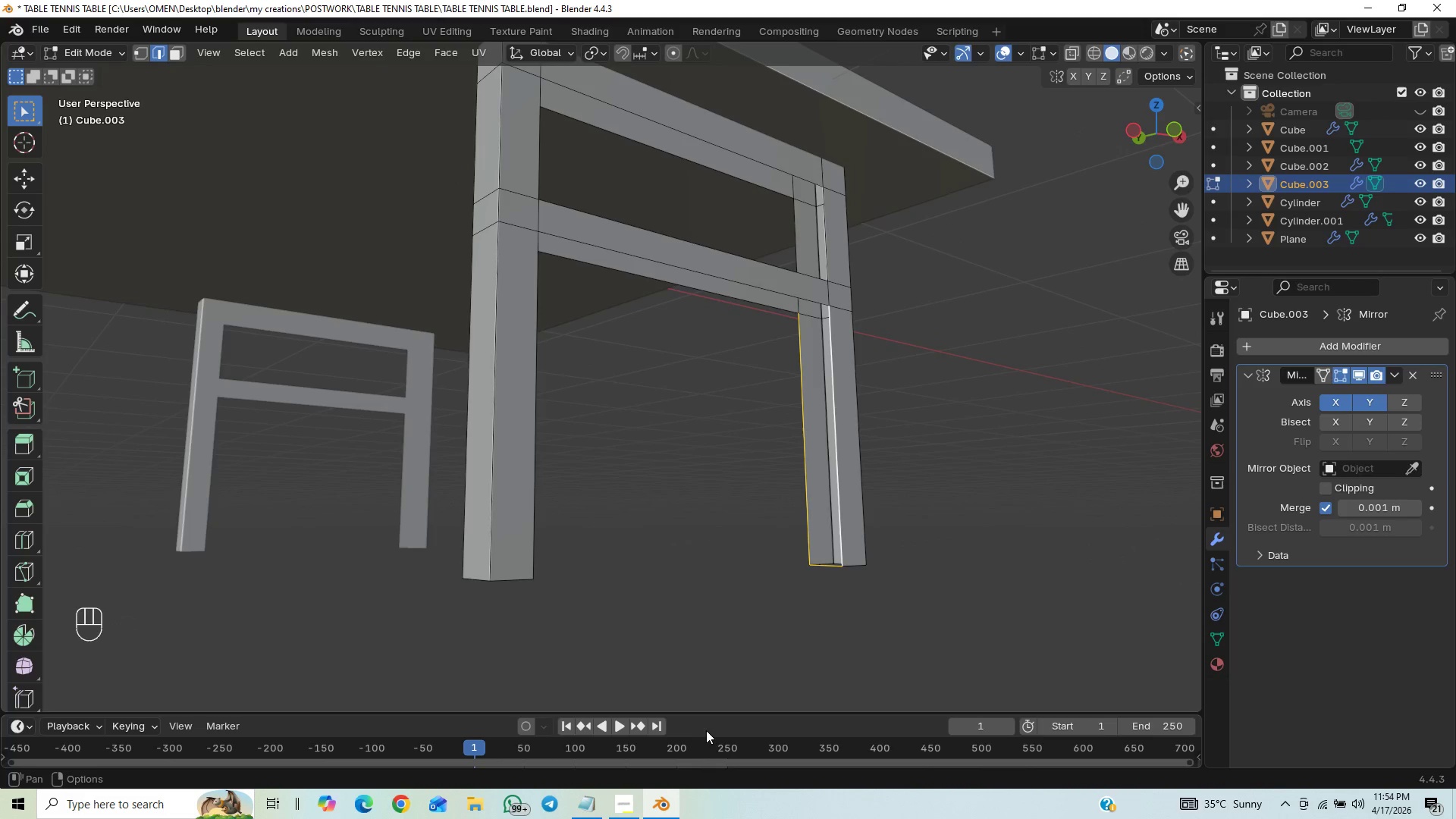 
type(ff)
 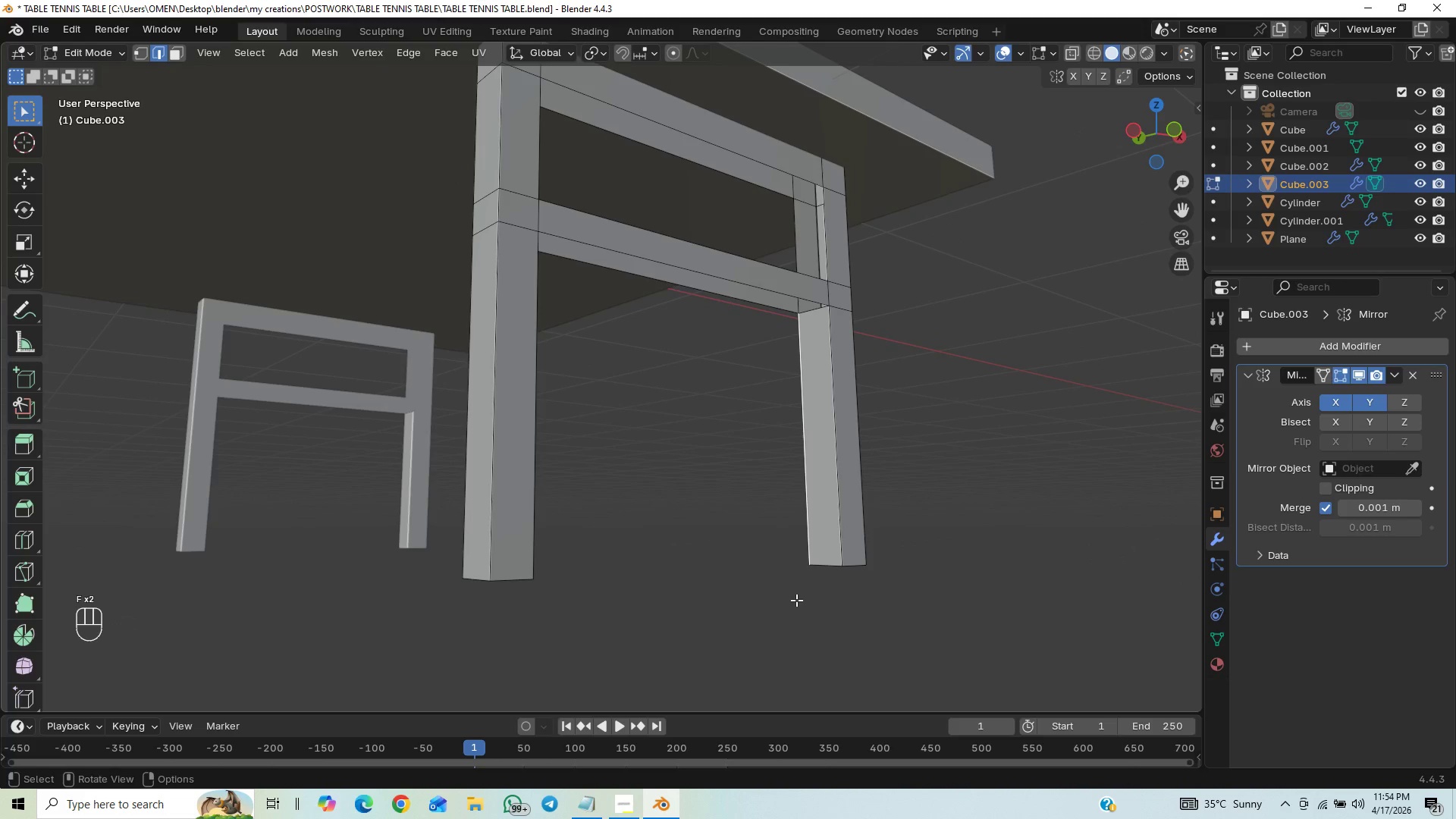 
key(Control+Z)
 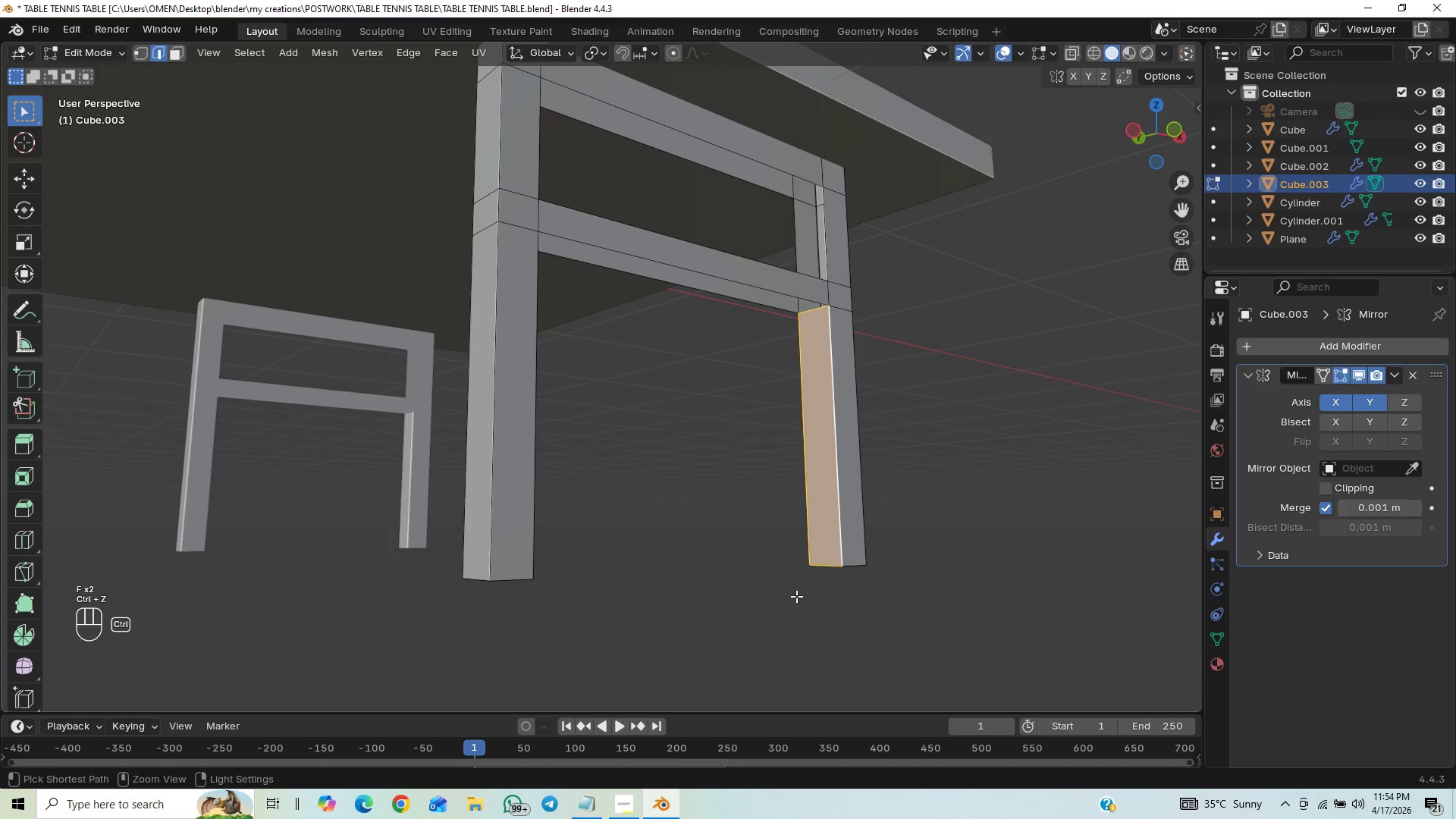 
key(Control+Z)
 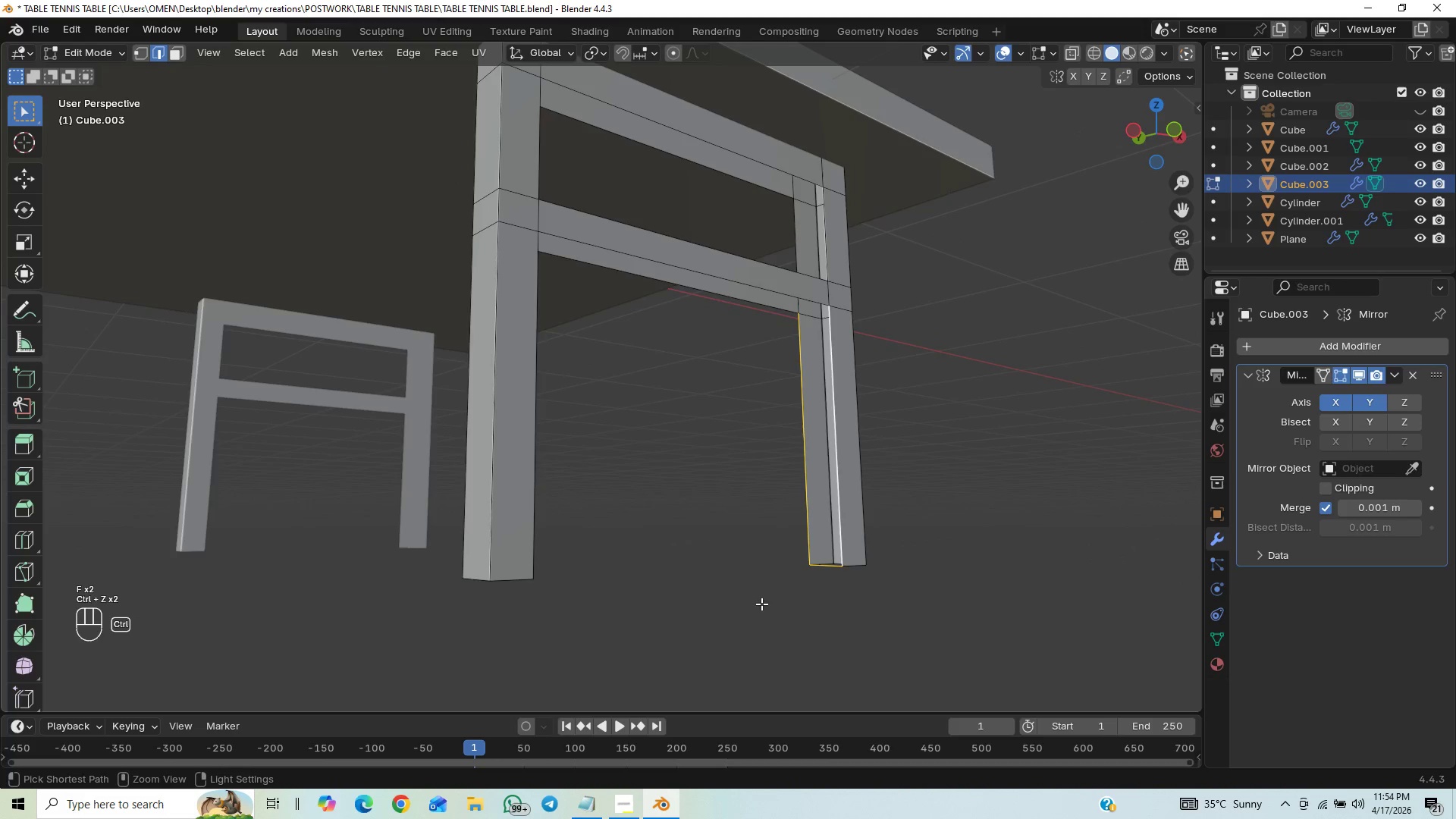 
key(Control+Z)
 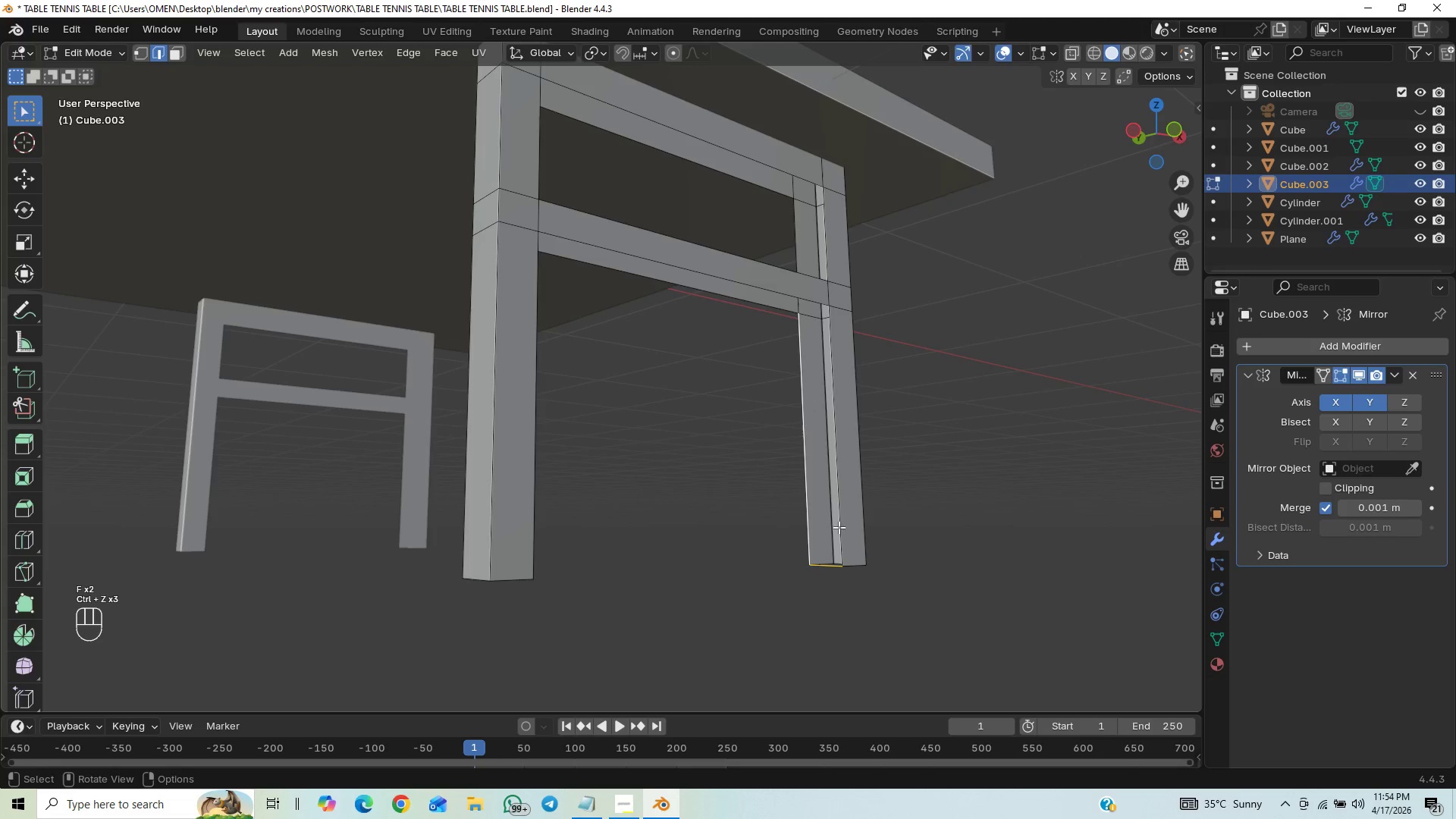 
hold_key(key=ShiftLeft, duration=0.47)
left_click([839, 527])
 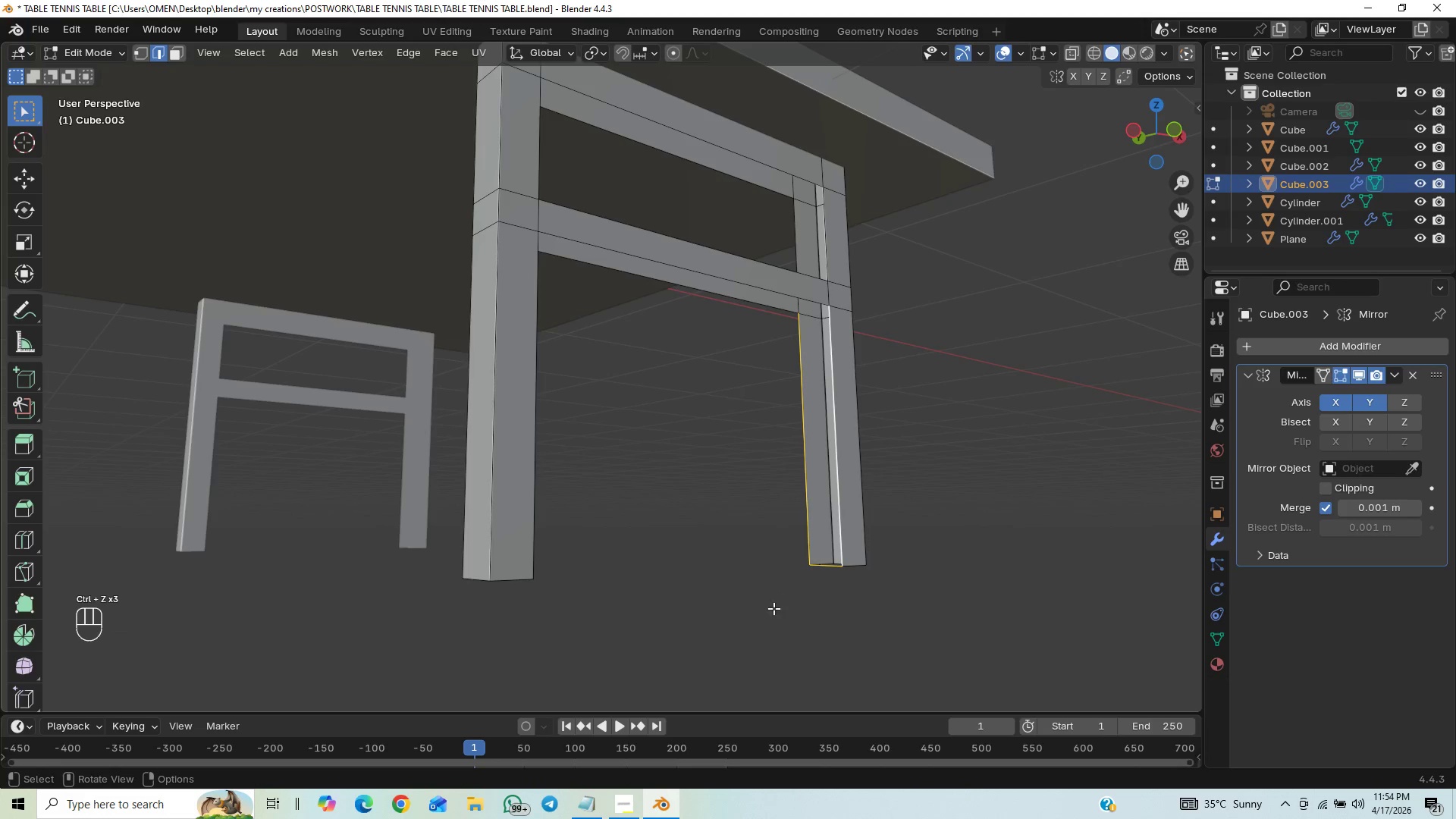 
key(F)
 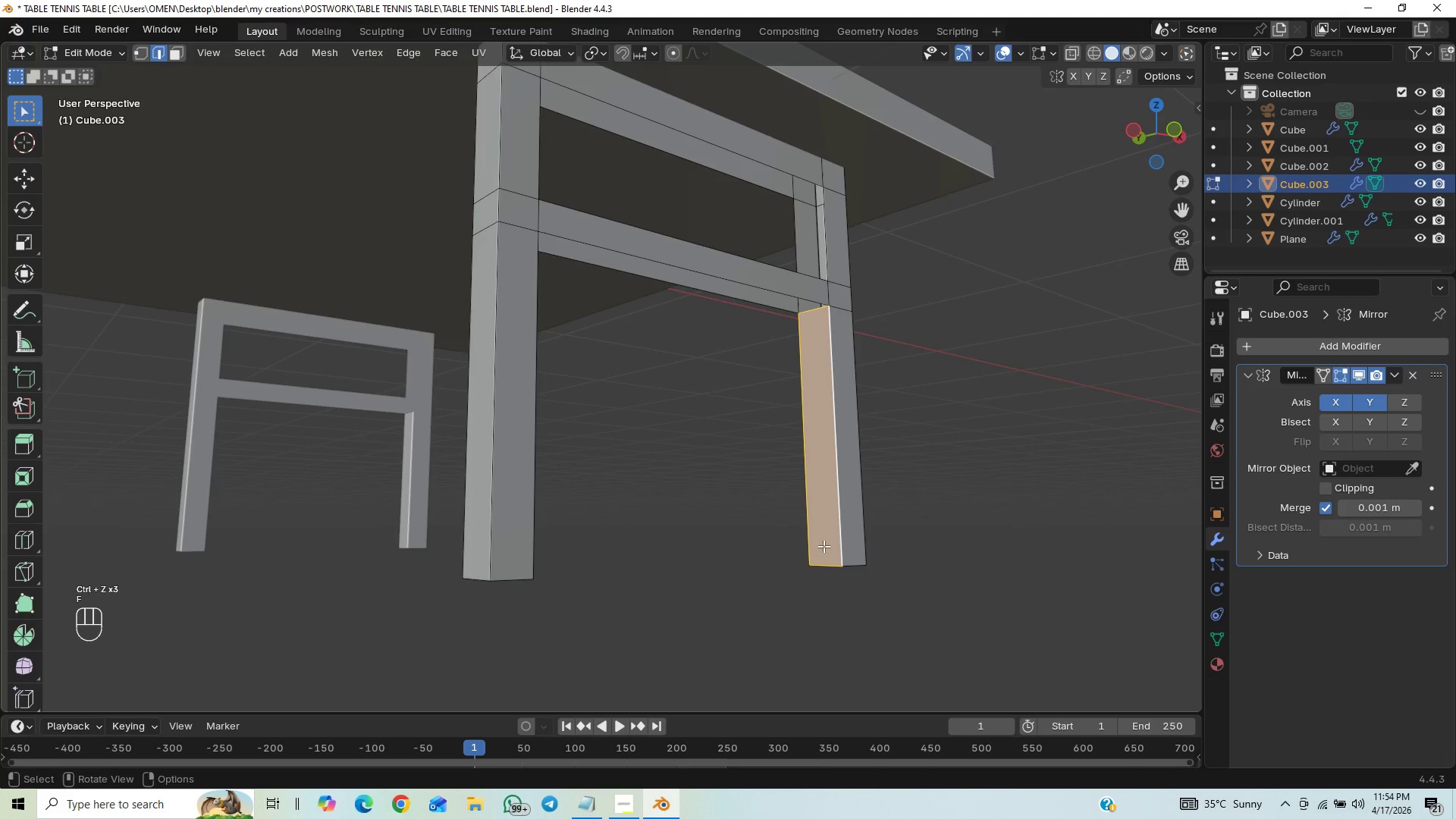 
scroll: coordinate [826, 539], scroll_direction: up, amount: 3.0
 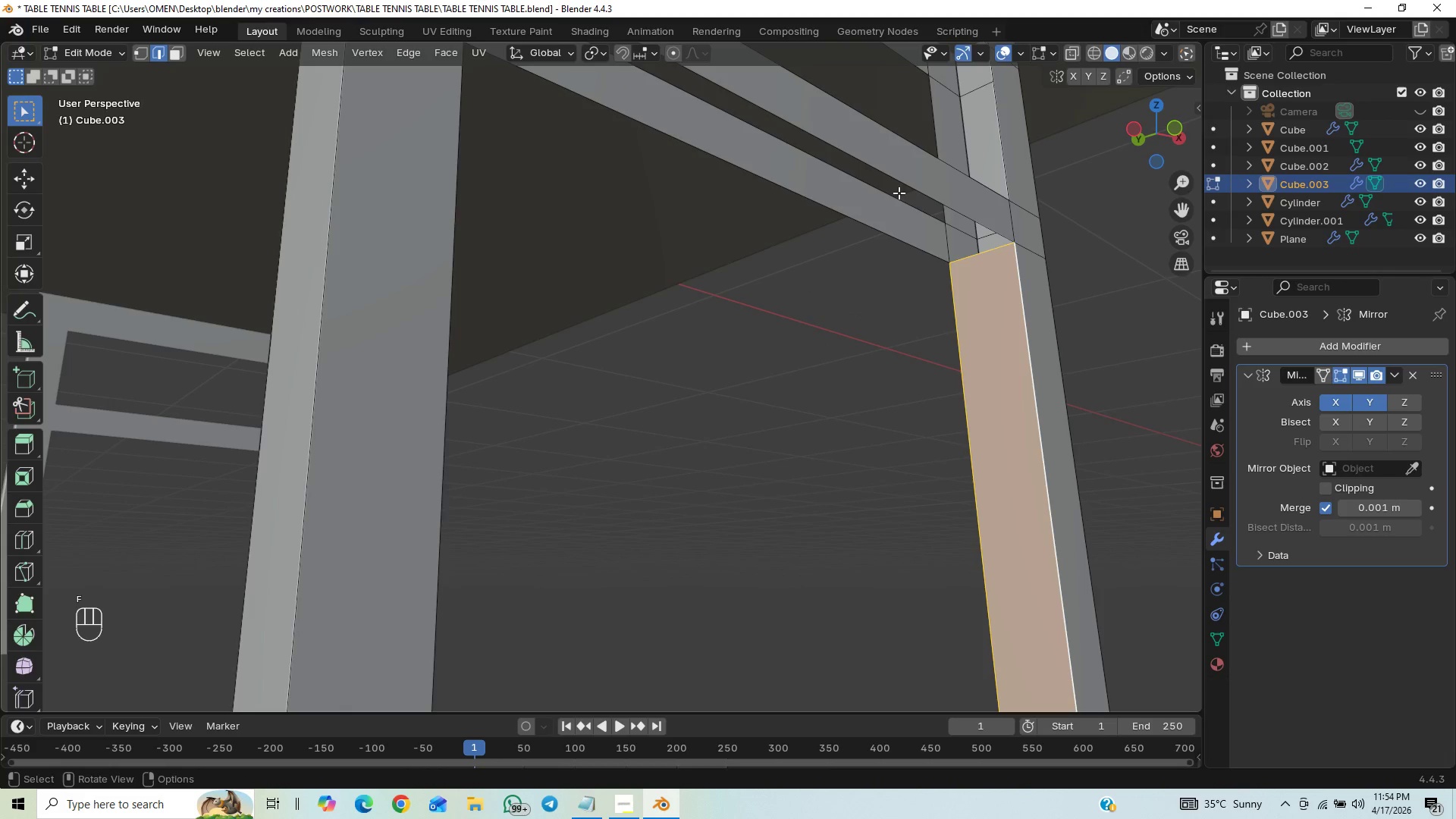 
left_click([905, 180])
 